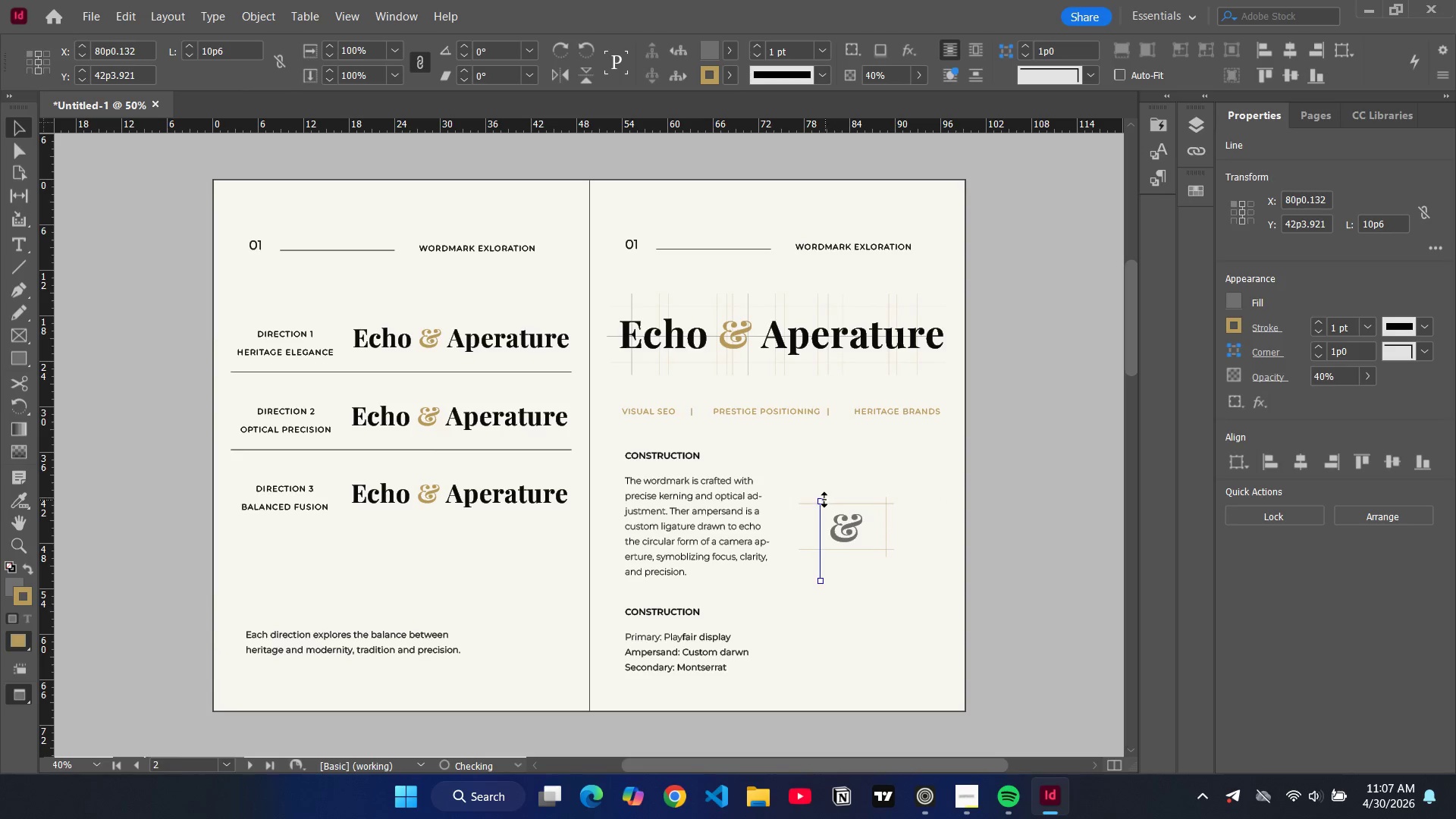 
left_click_drag(start_coordinate=[822, 500], to_coordinate=[826, 498])
 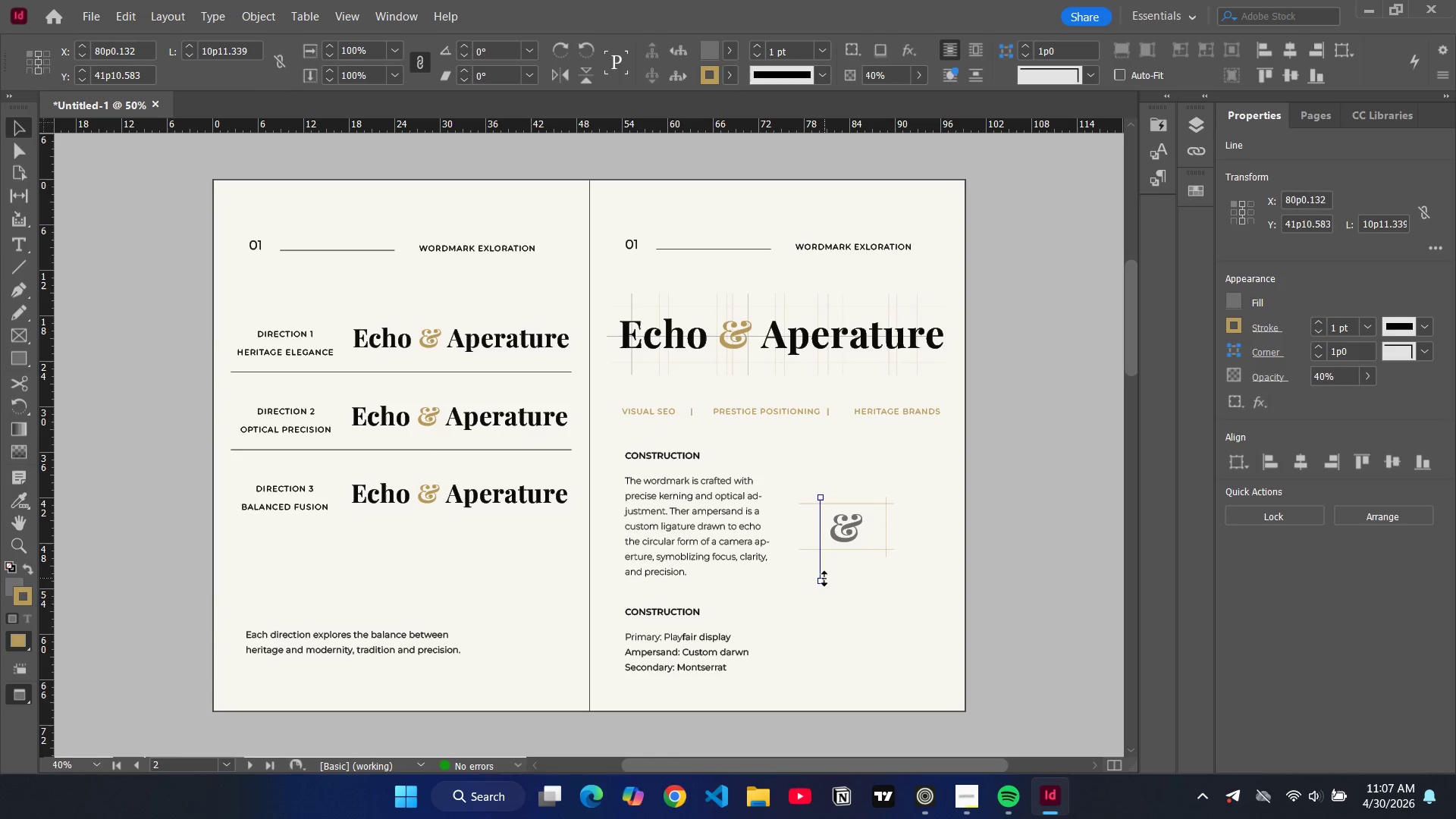 
left_click_drag(start_coordinate=[824, 579], to_coordinate=[839, 557])
 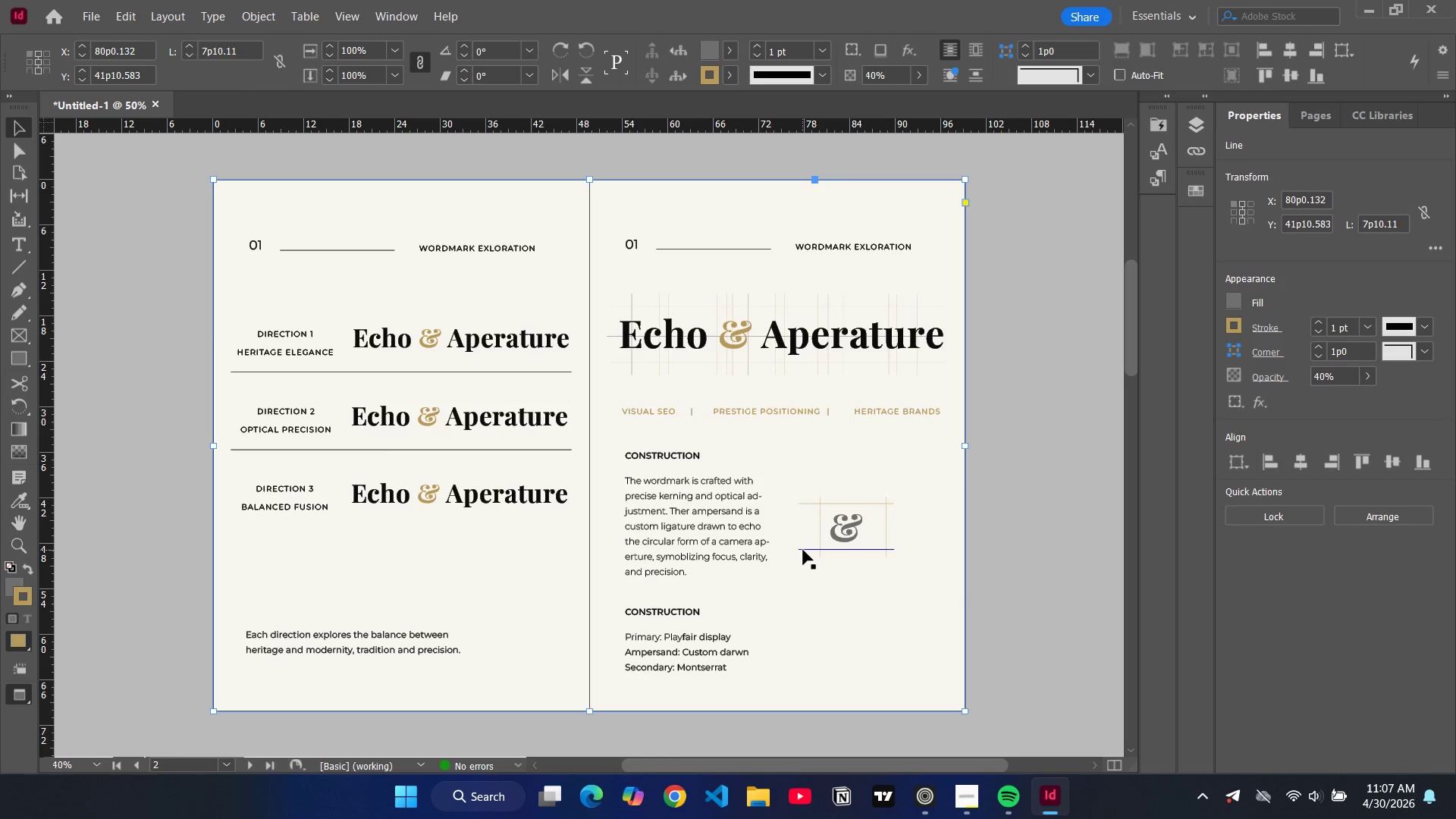 
double_click([803, 550])
 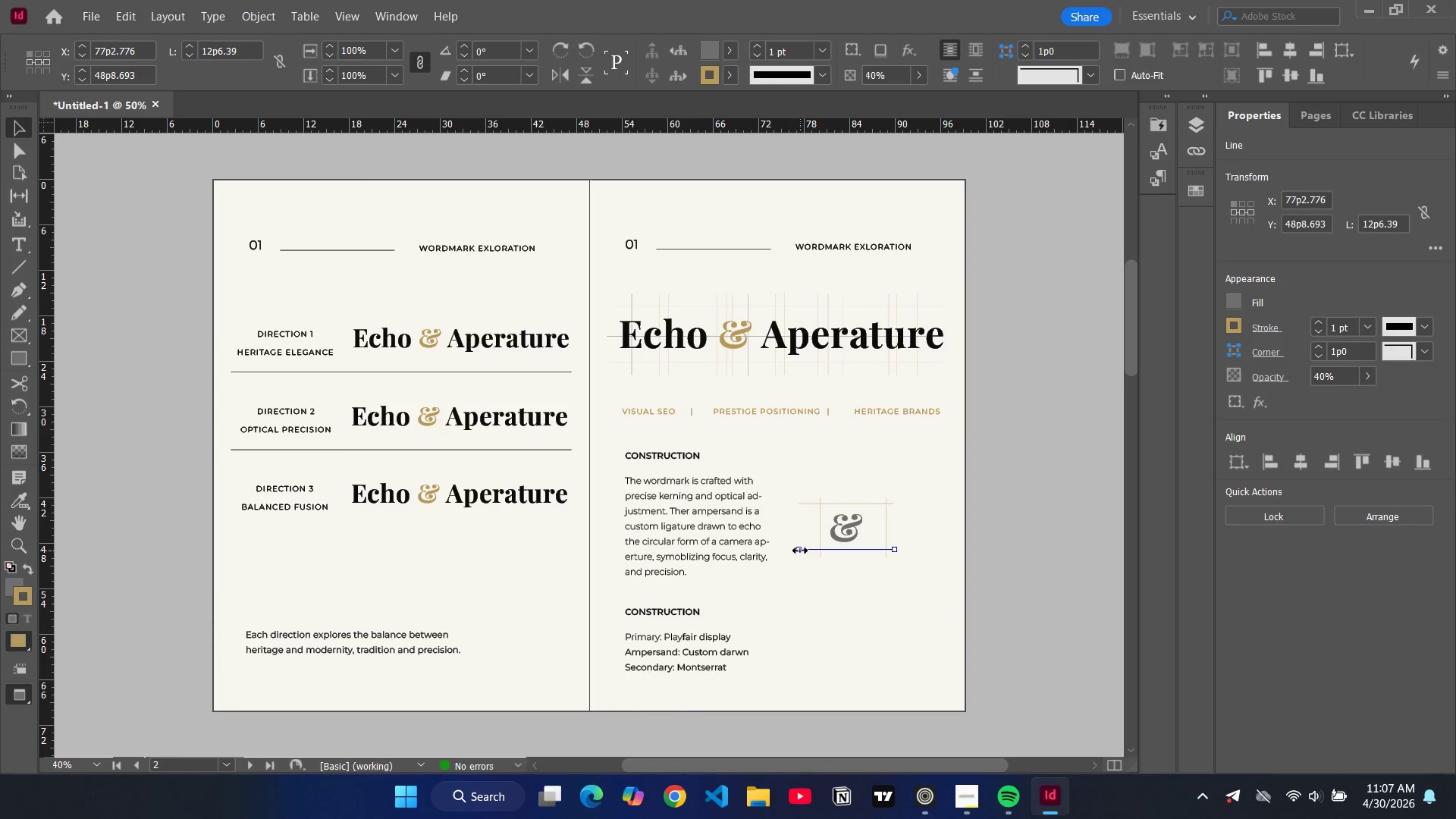 
left_click_drag(start_coordinate=[800, 551], to_coordinate=[814, 552])
 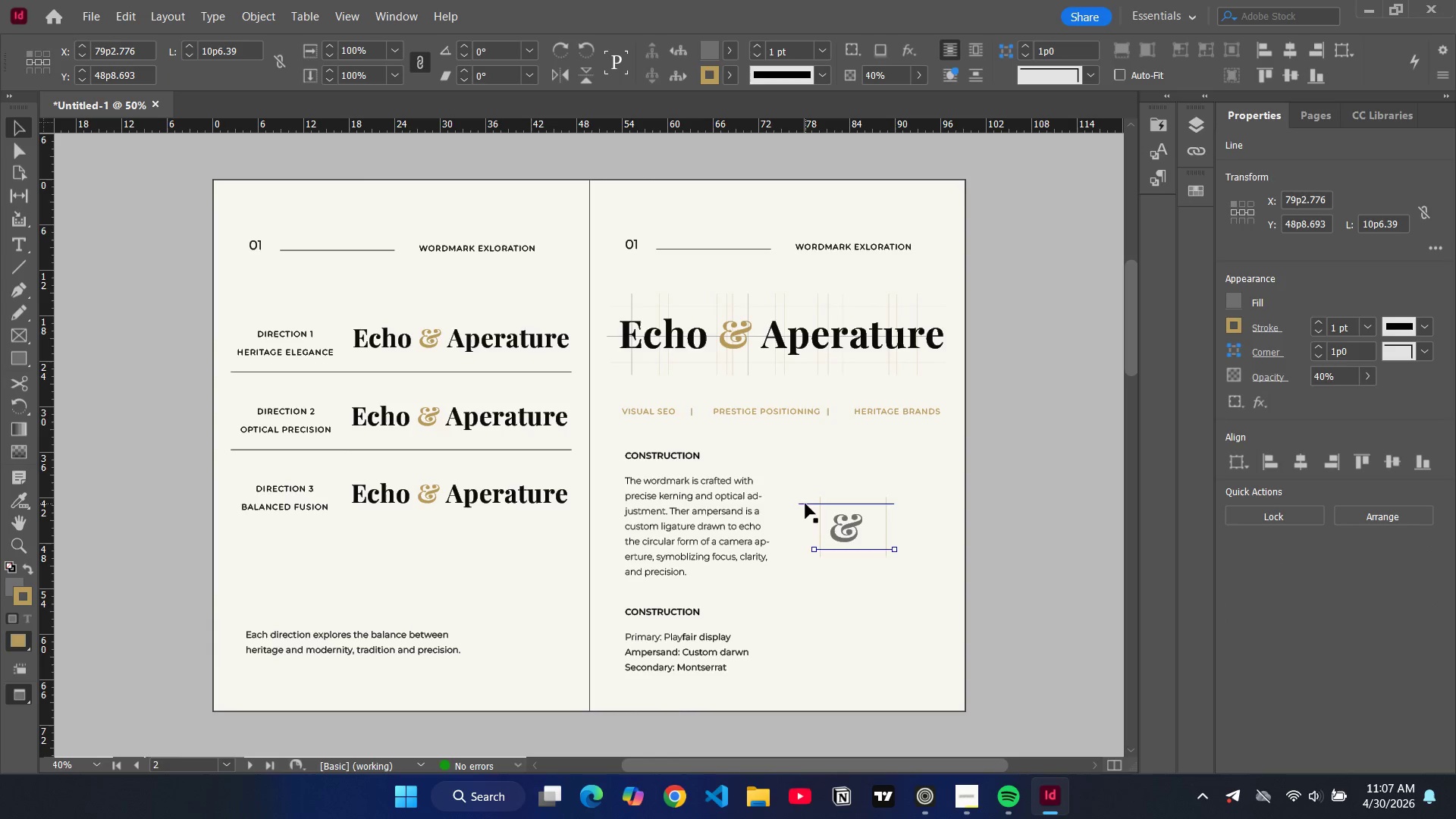 
left_click([805, 504])
 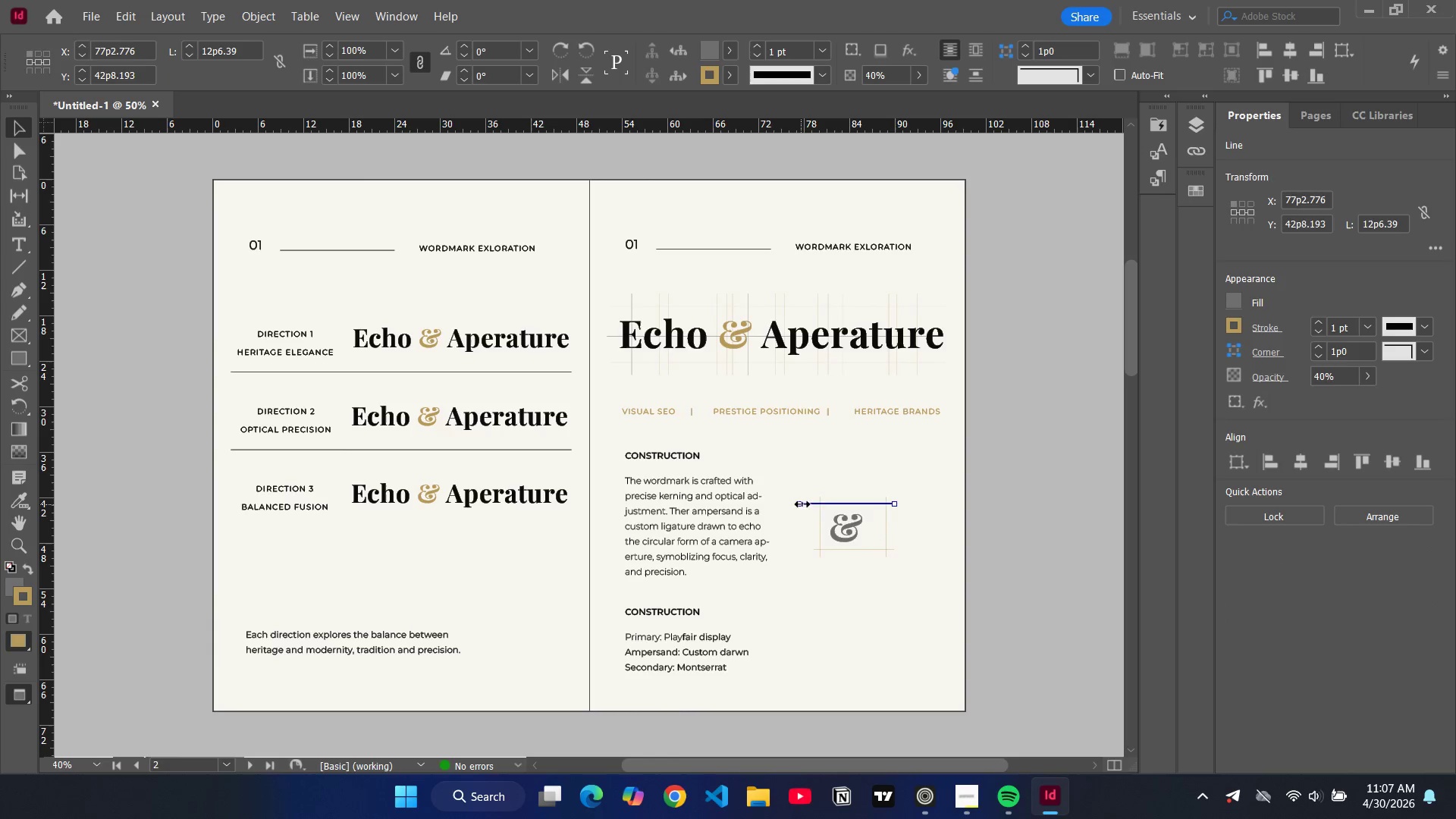 
left_click_drag(start_coordinate=[801, 504], to_coordinate=[814, 513])
 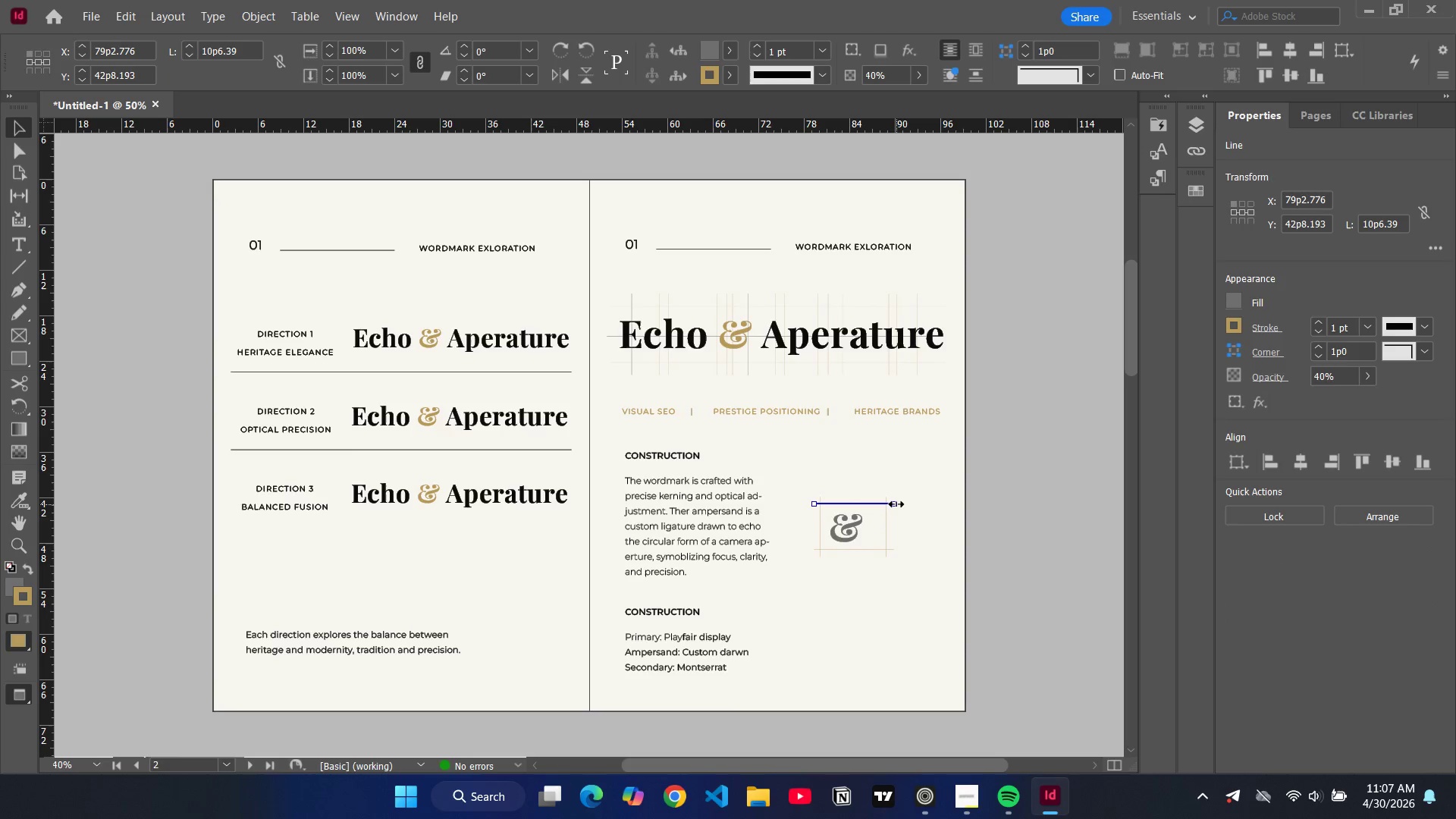 
left_click_drag(start_coordinate=[896, 504], to_coordinate=[892, 506])
 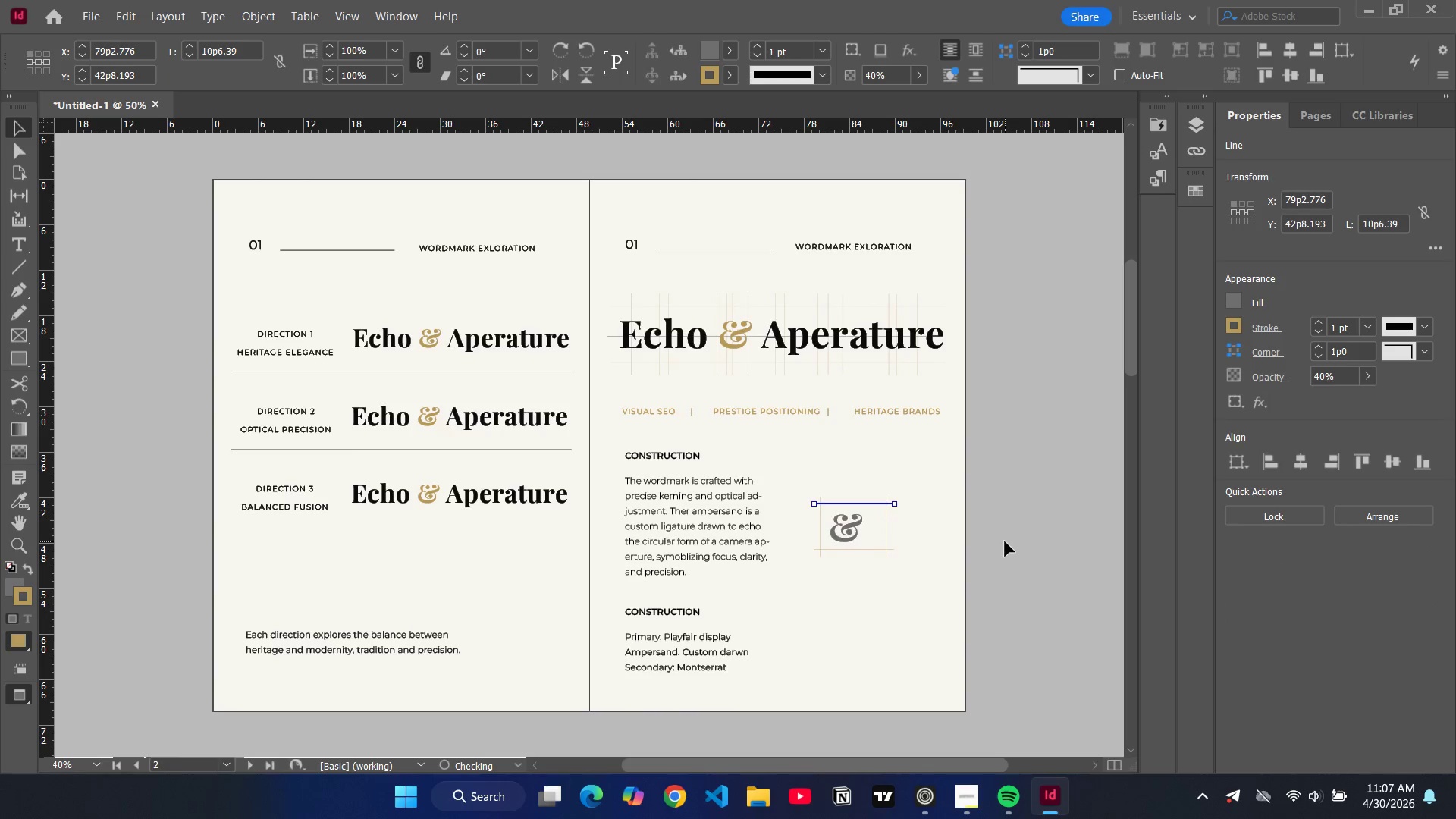 
left_click([1005, 541])
 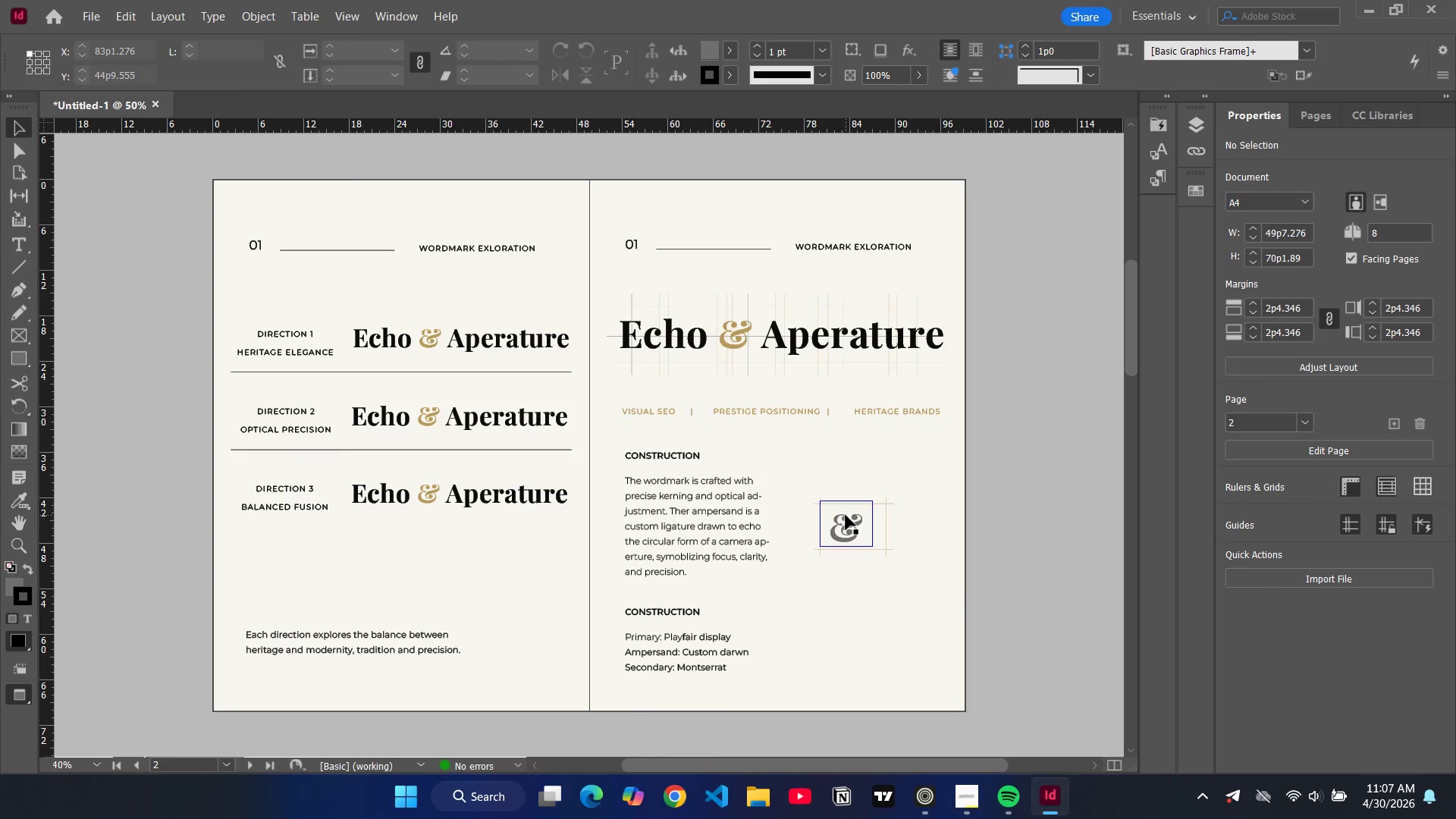 
left_click([852, 519])
 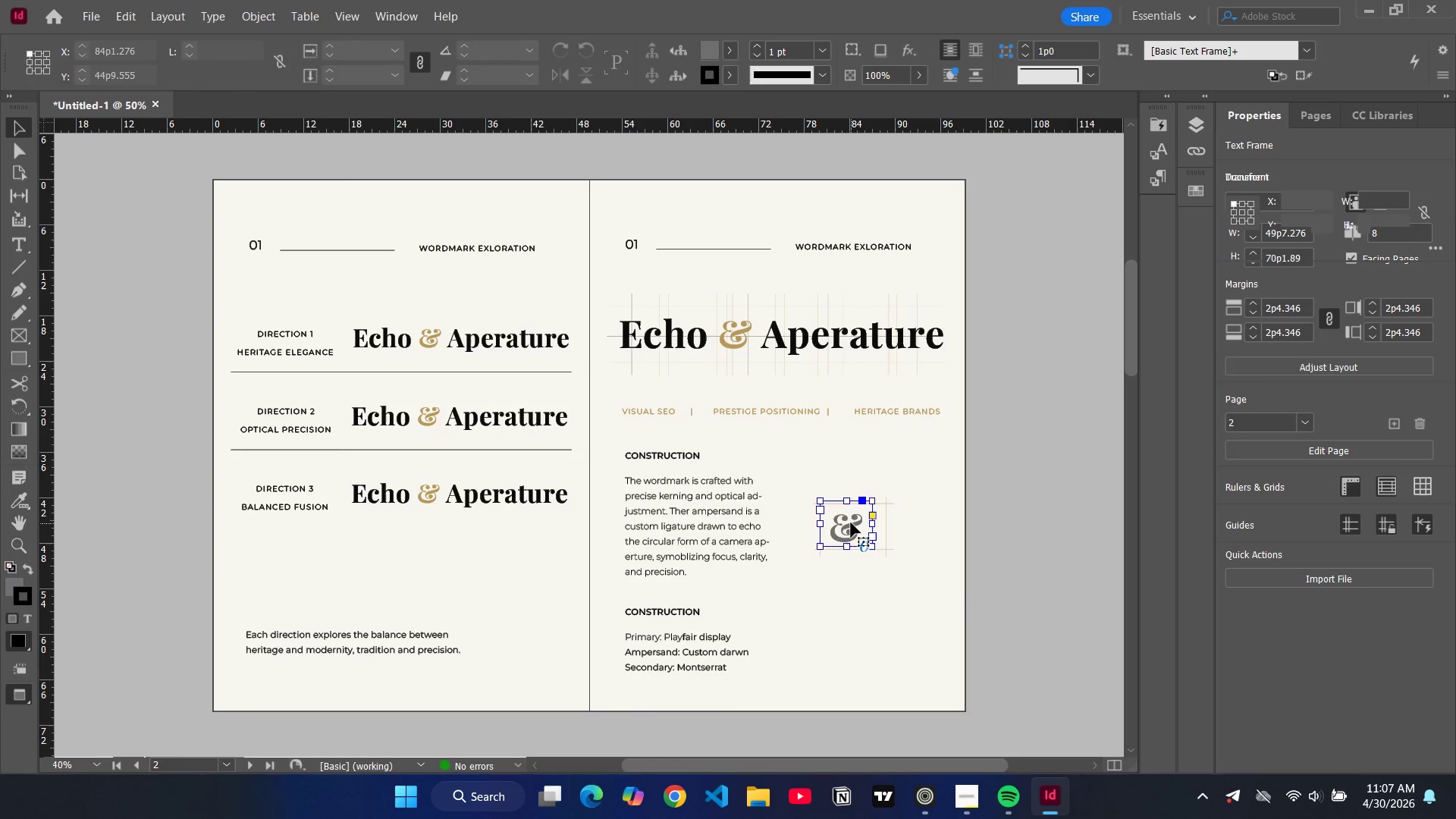 
left_click_drag(start_coordinate=[851, 522], to_coordinate=[857, 528])
 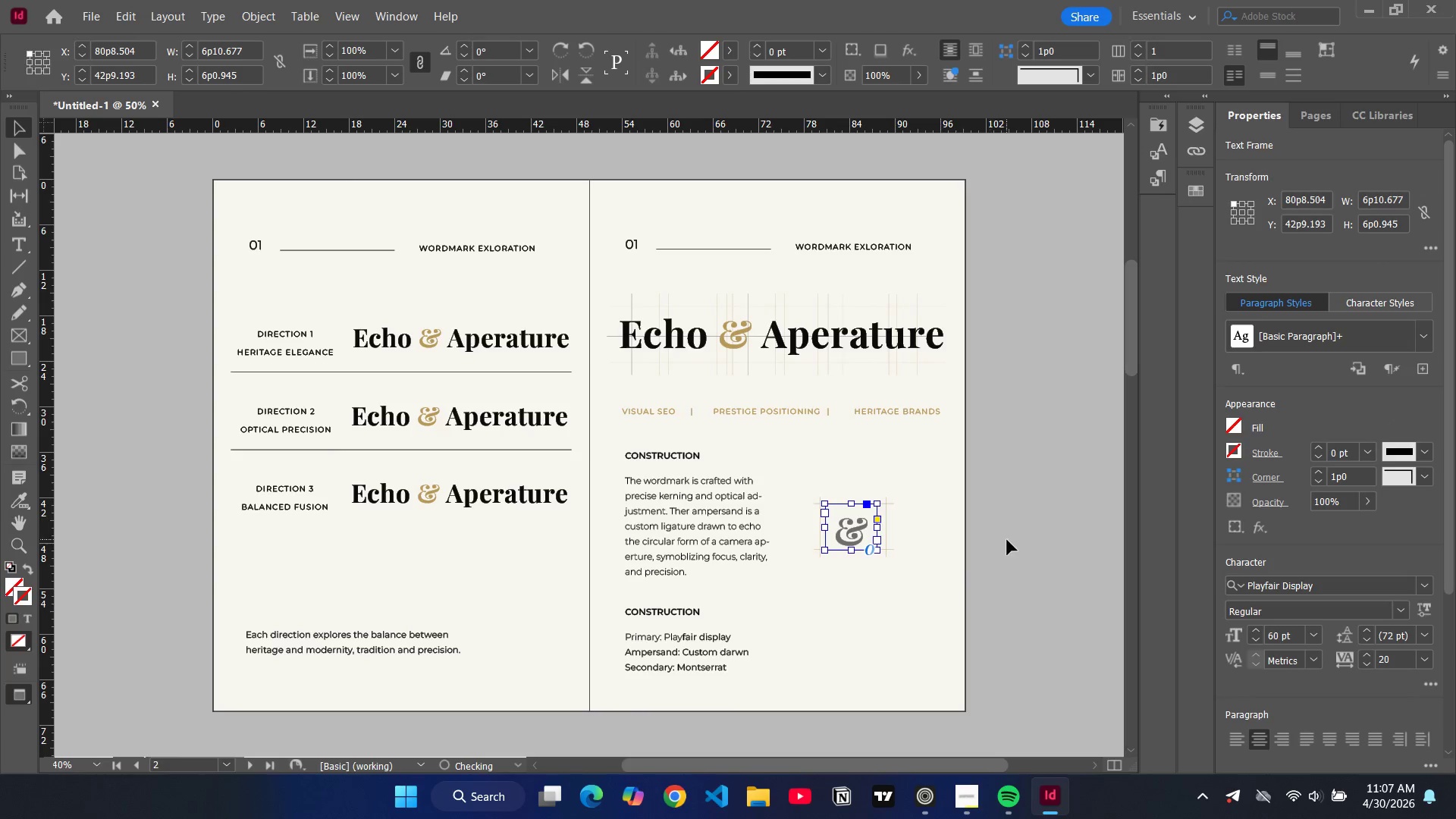 
left_click([1007, 540])
 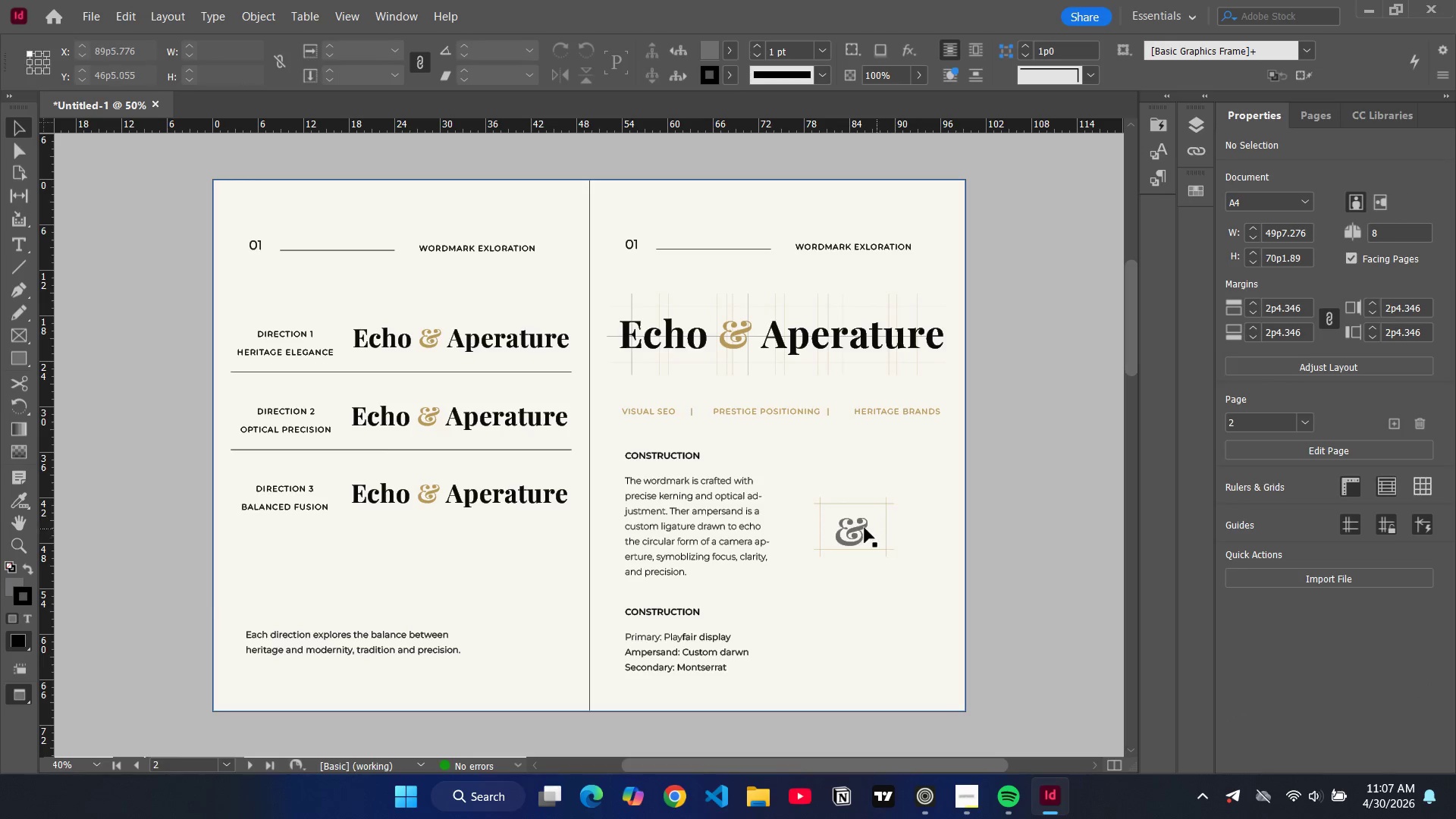 
left_click([852, 532])
 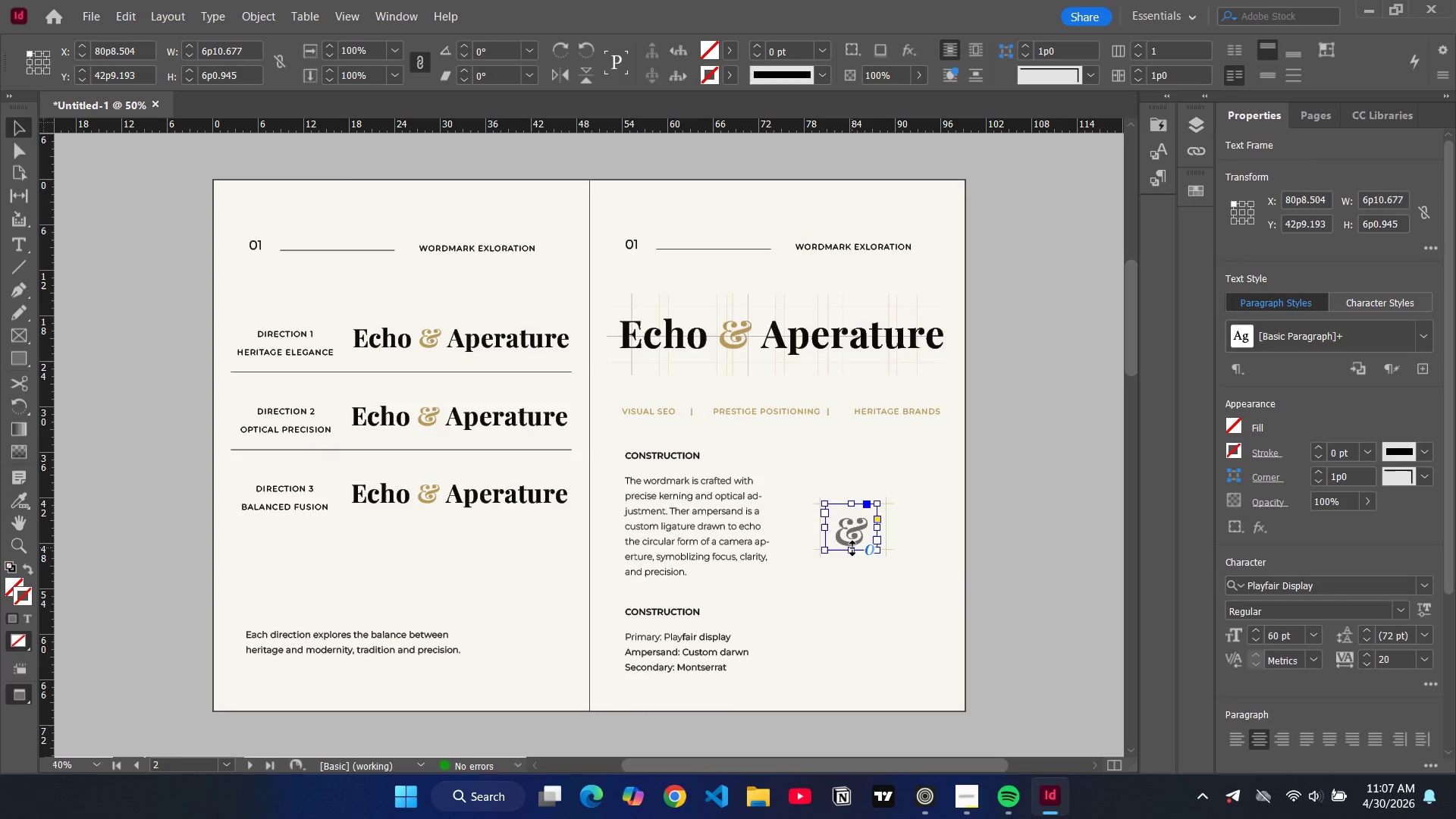 
left_click_drag(start_coordinate=[852, 548], to_coordinate=[852, 541])
 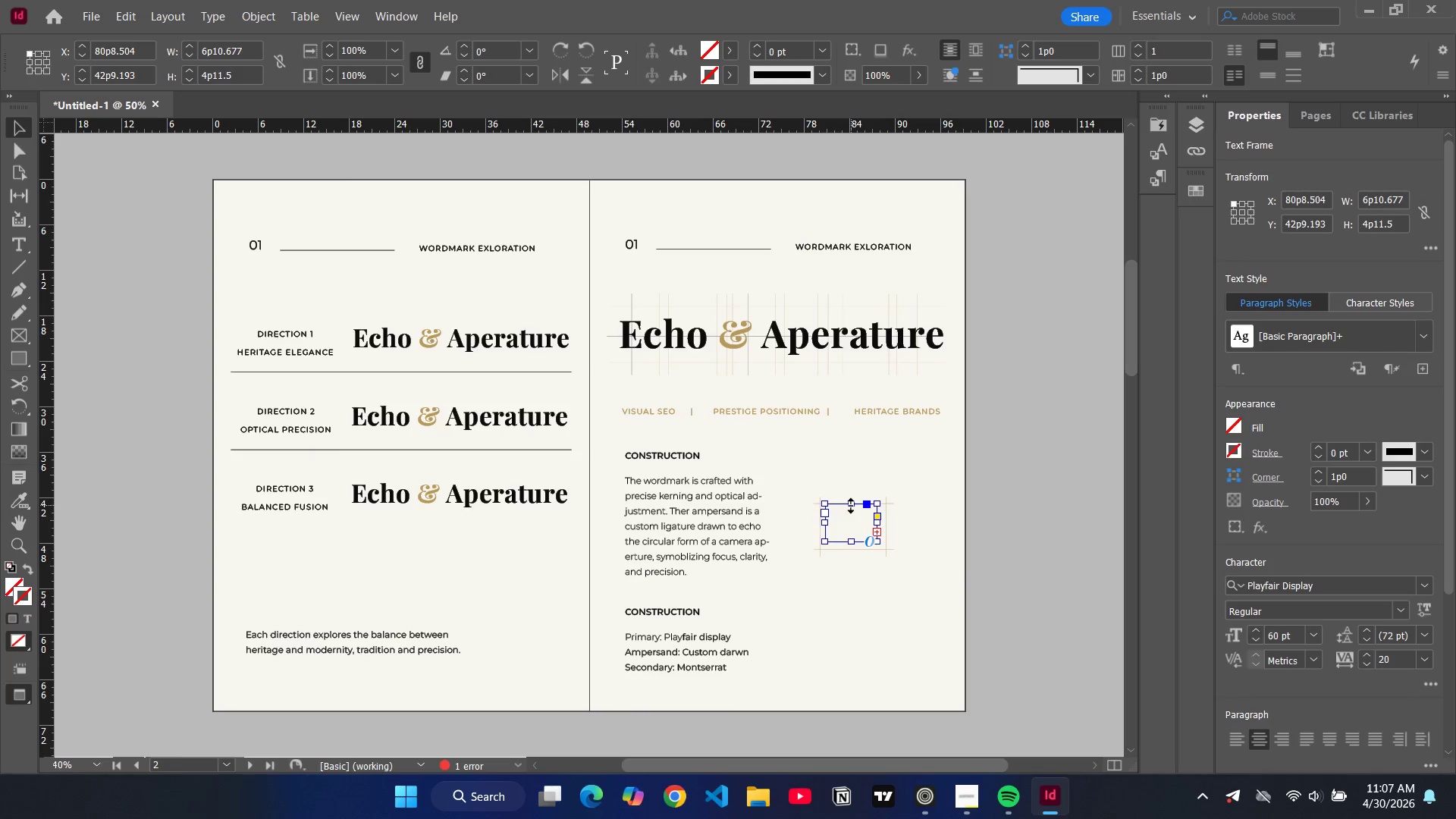 
left_click_drag(start_coordinate=[851, 506], to_coordinate=[852, 510])
 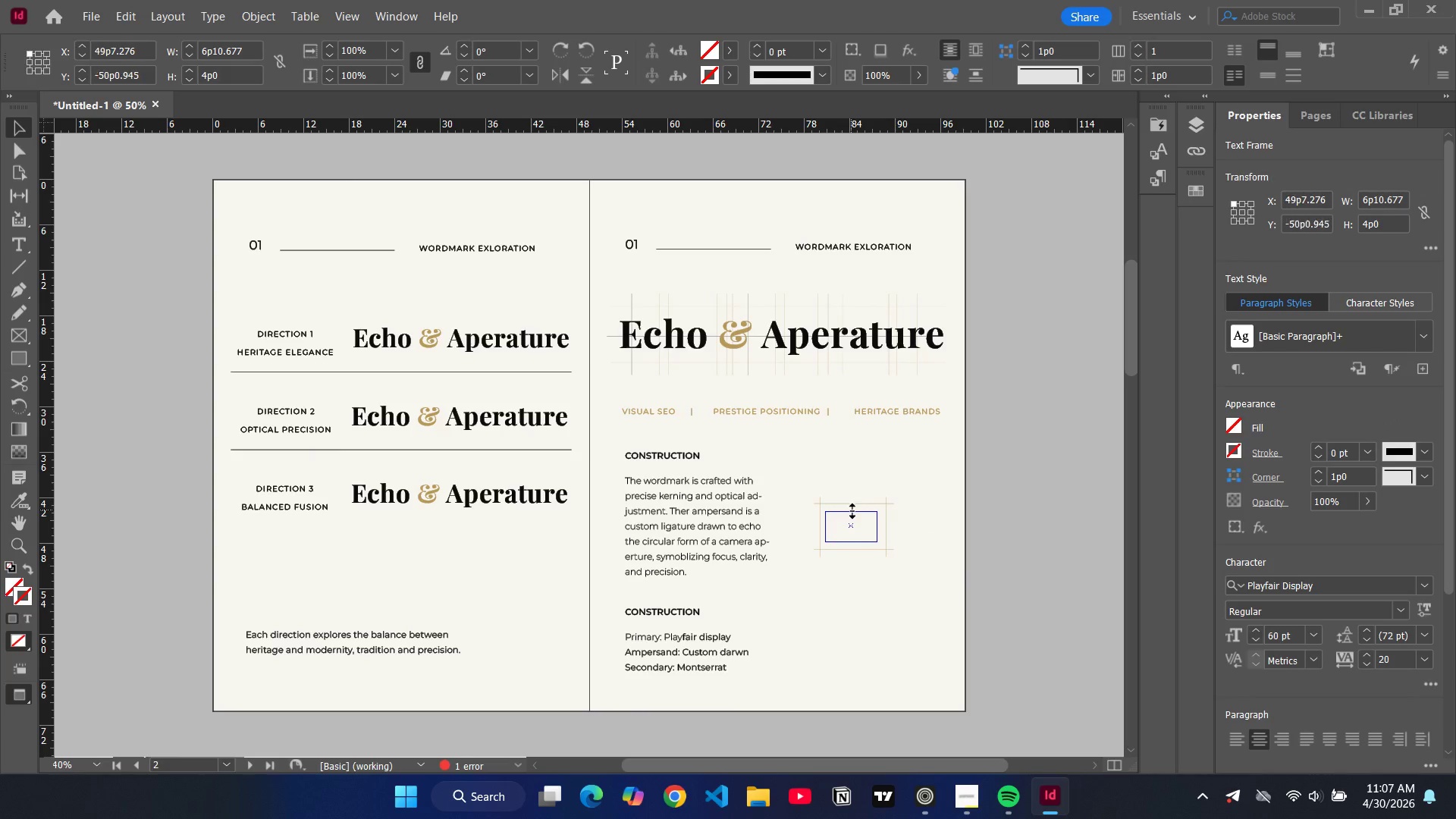 
double_click([852, 510])
 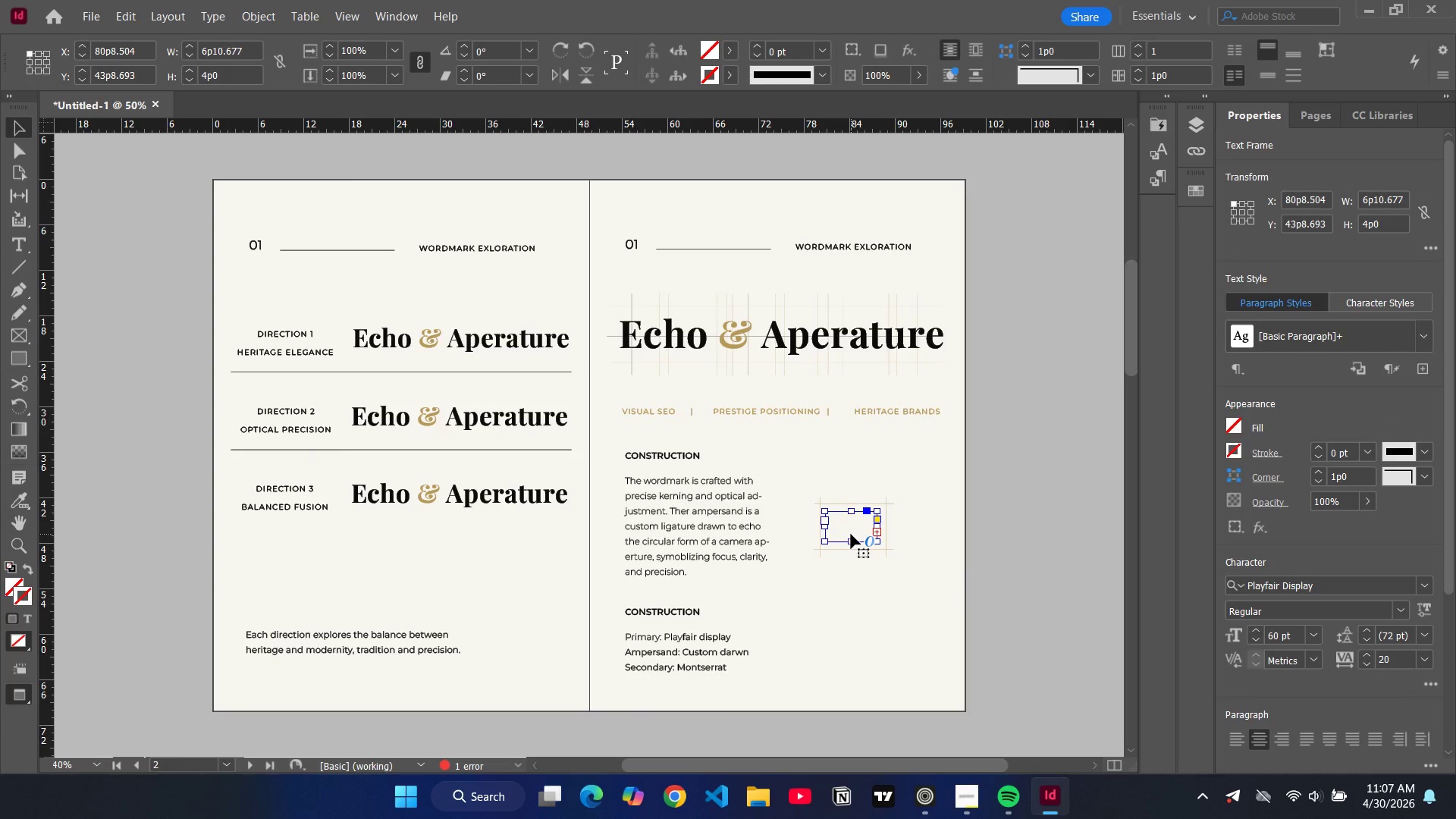 
key(Control+Z)
 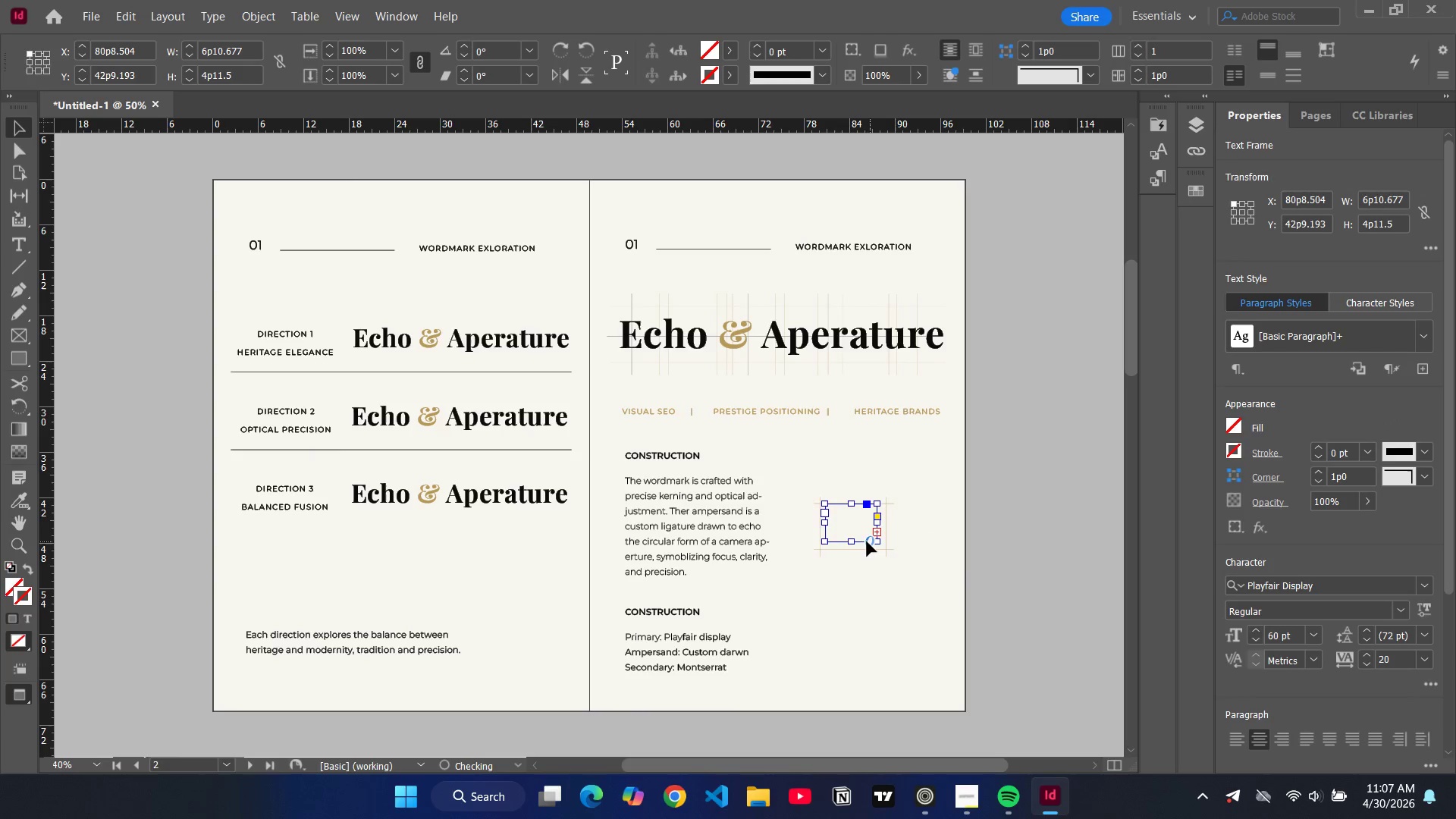 
key(Control+Z)
 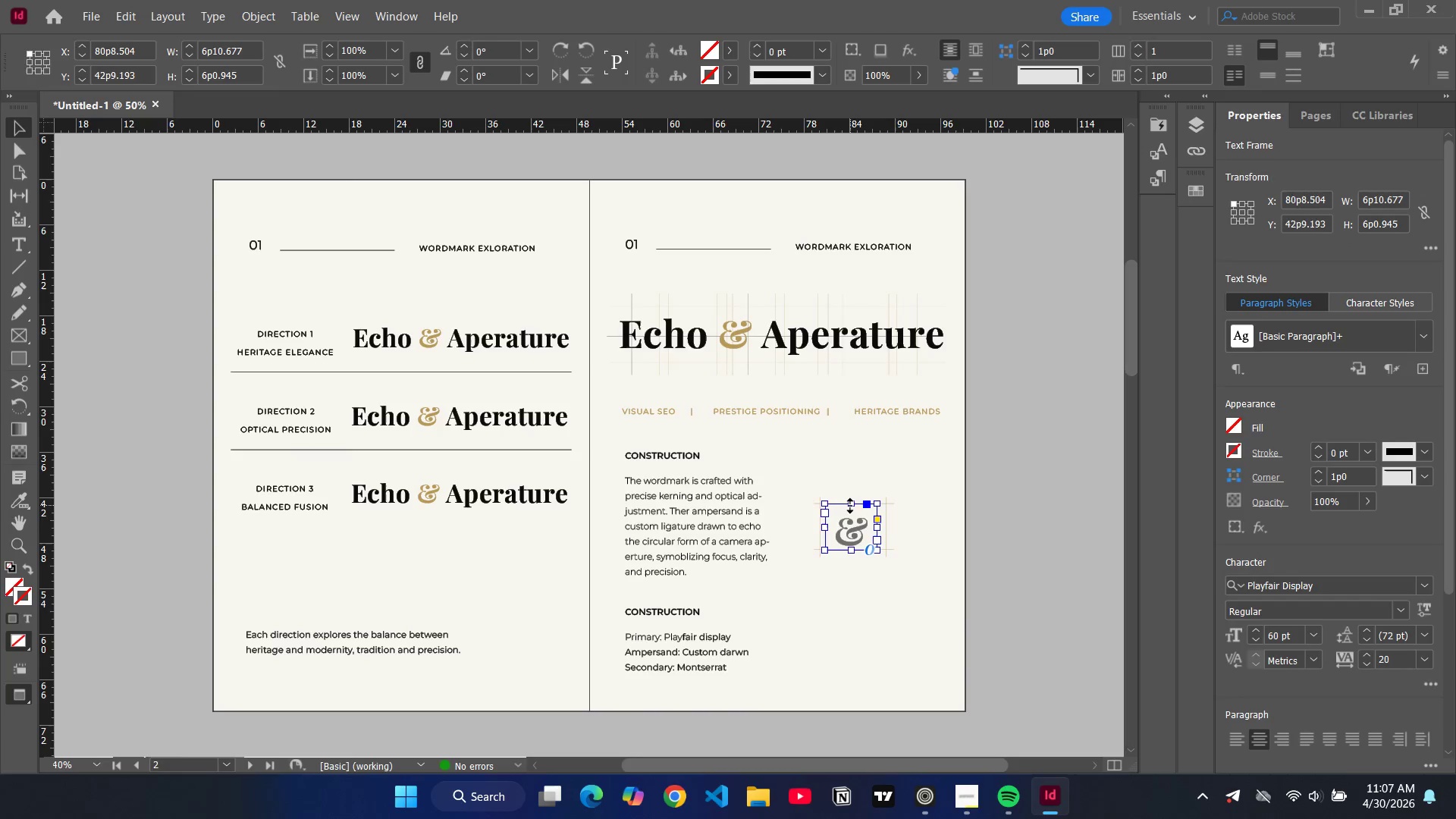 
left_click_drag(start_coordinate=[850, 506], to_coordinate=[855, 510])
 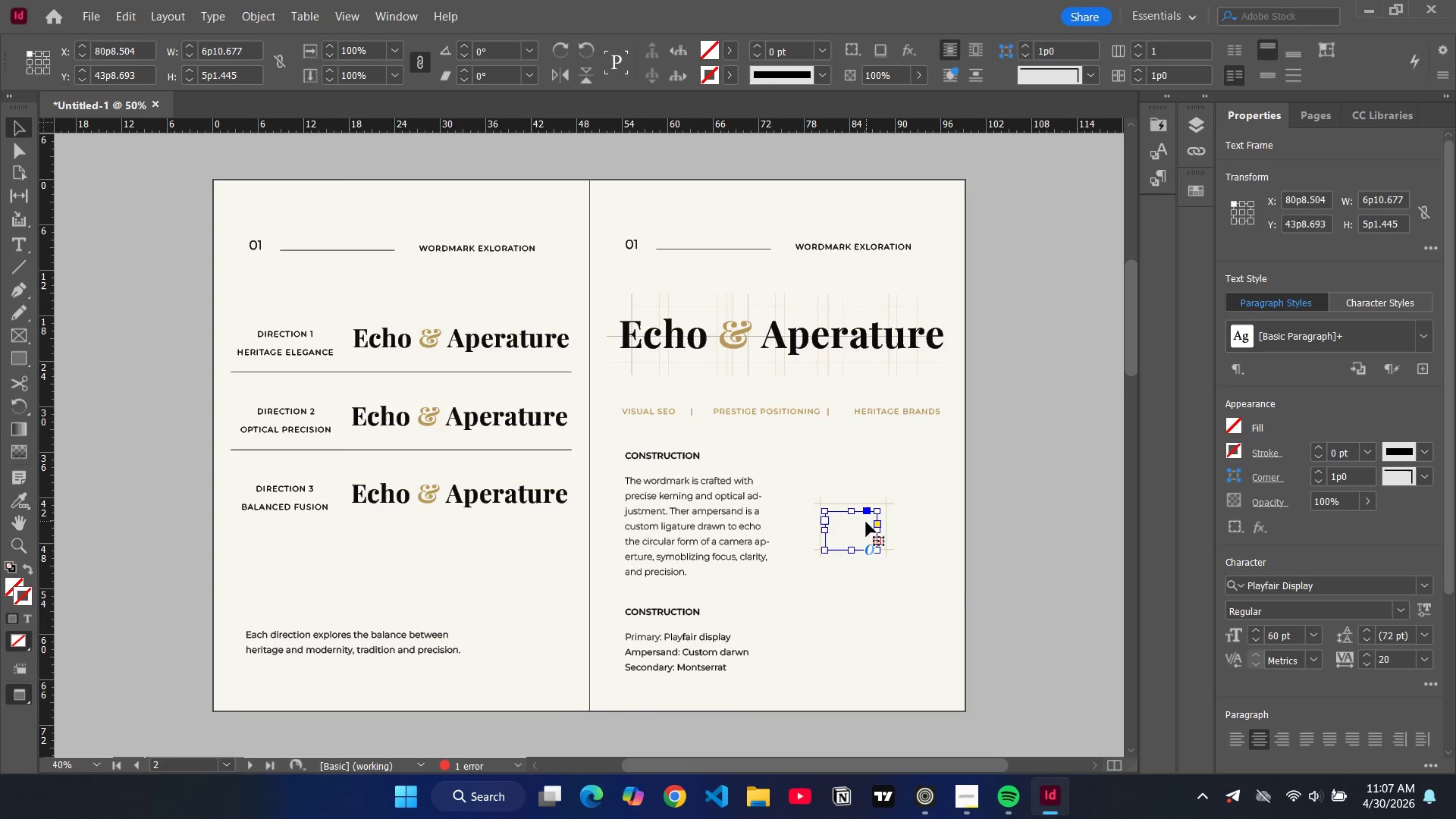 
key(Control+Z)
 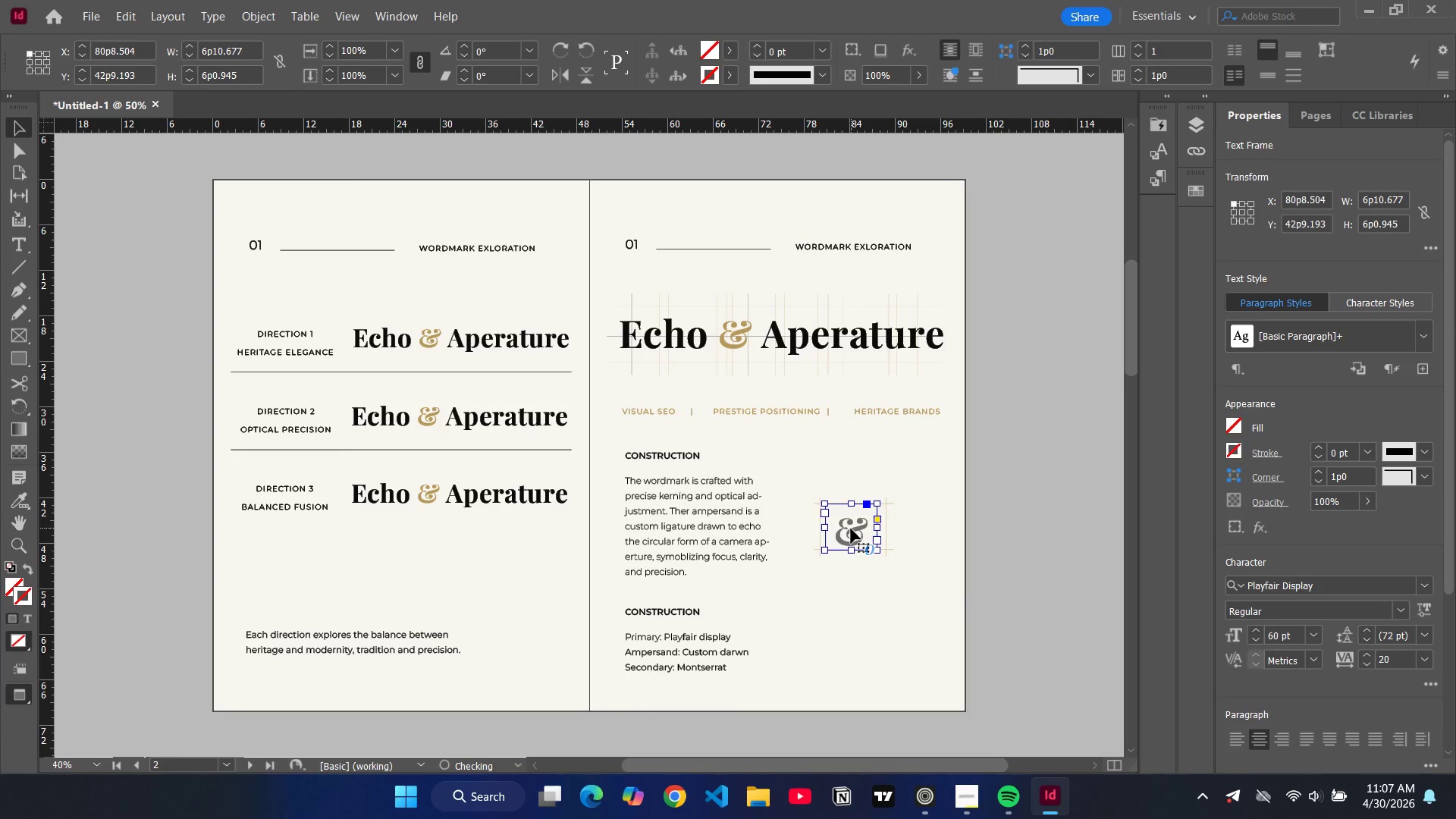 
left_click_drag(start_coordinate=[851, 529], to_coordinate=[855, 529])
 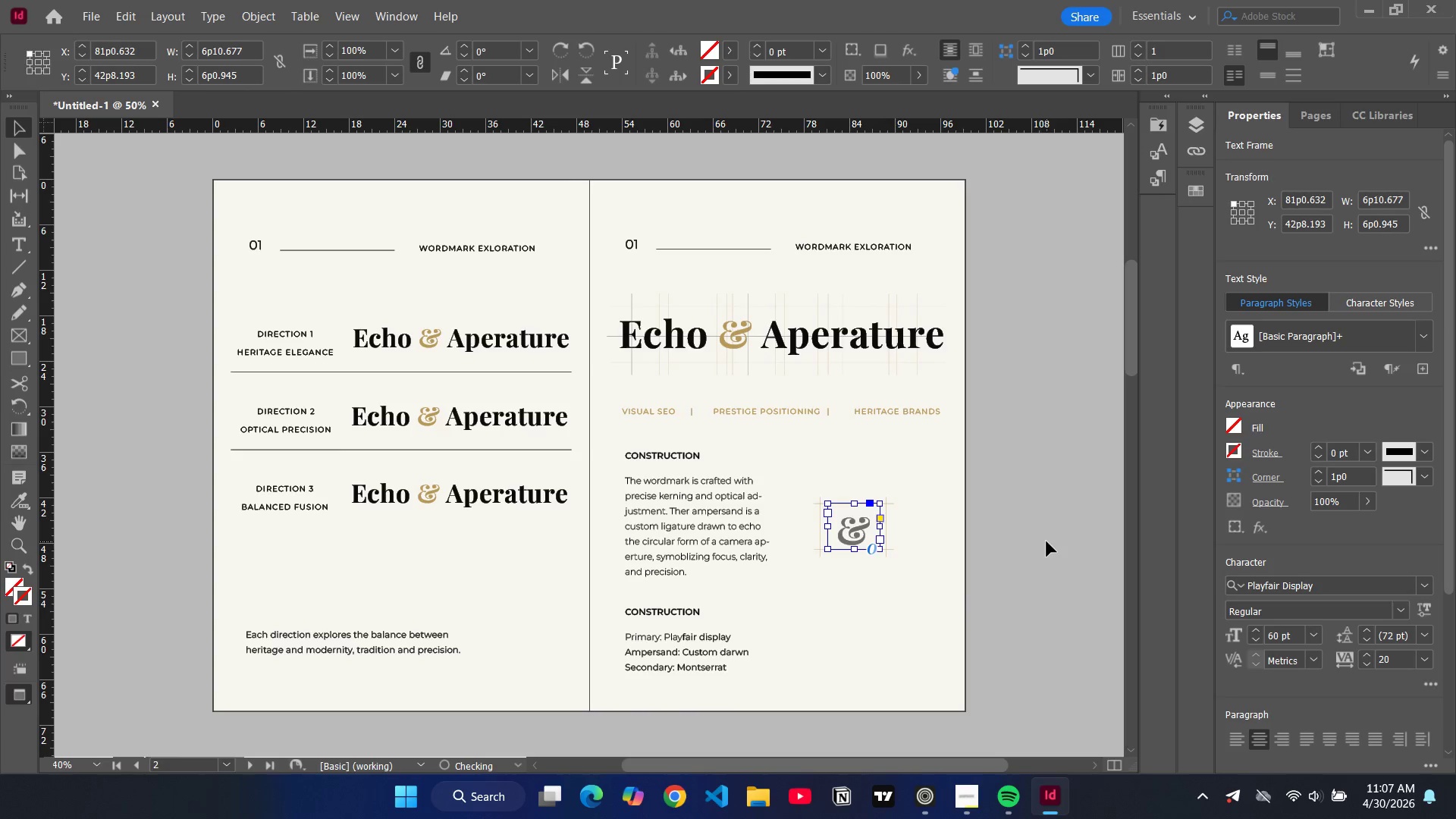 
left_click([1046, 541])
 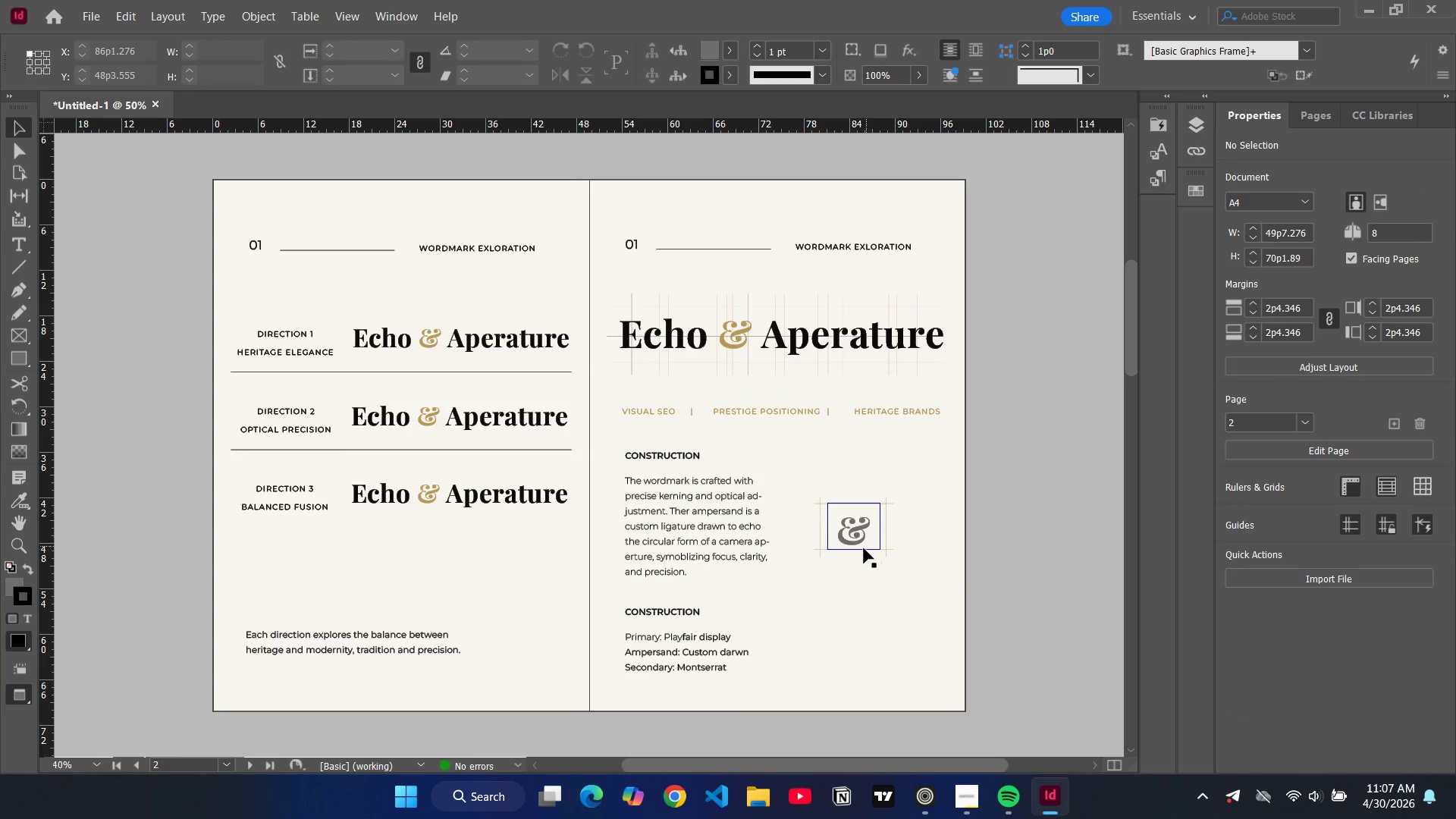 
left_click([864, 548])
 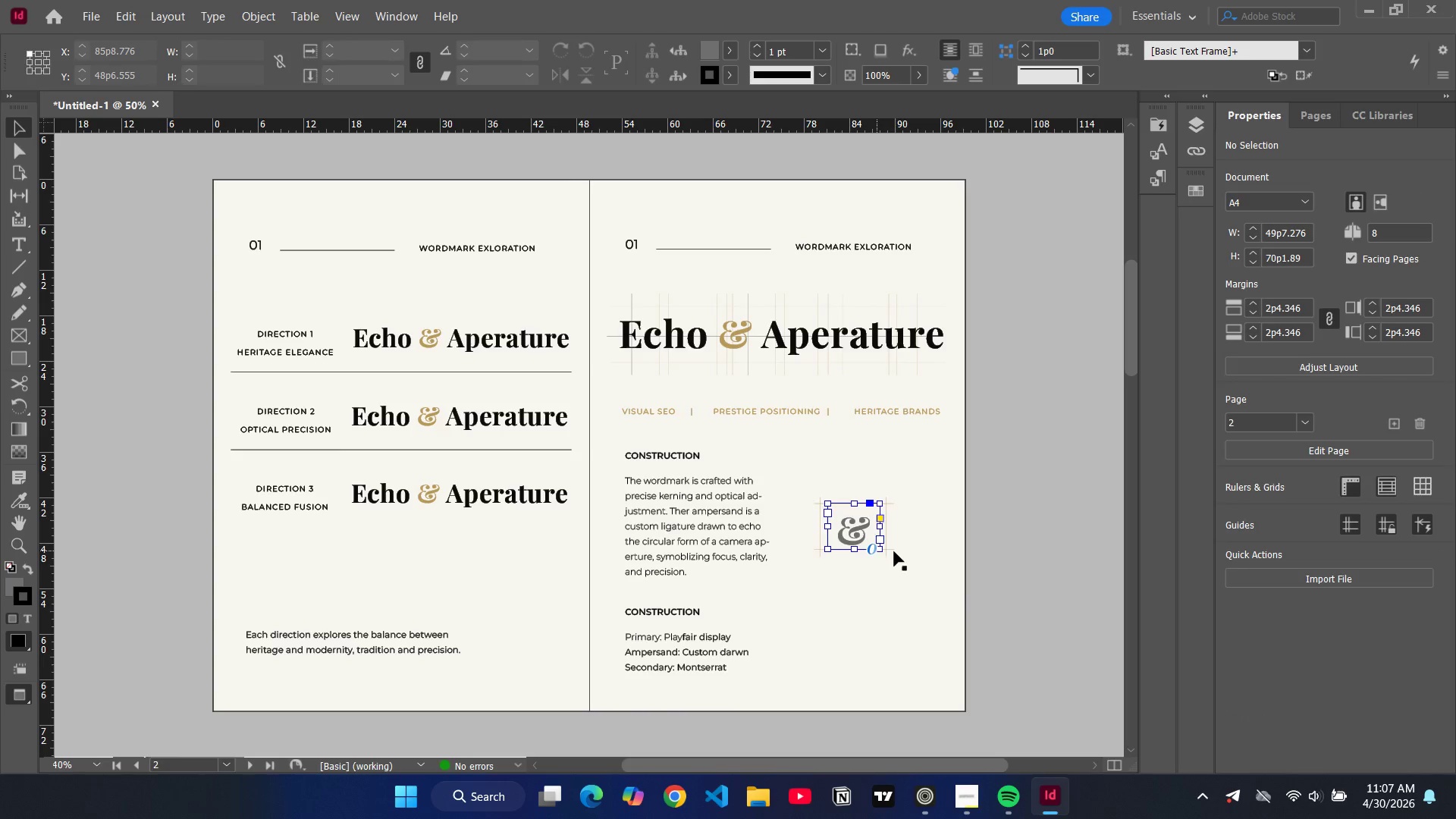 
left_click([894, 551])
 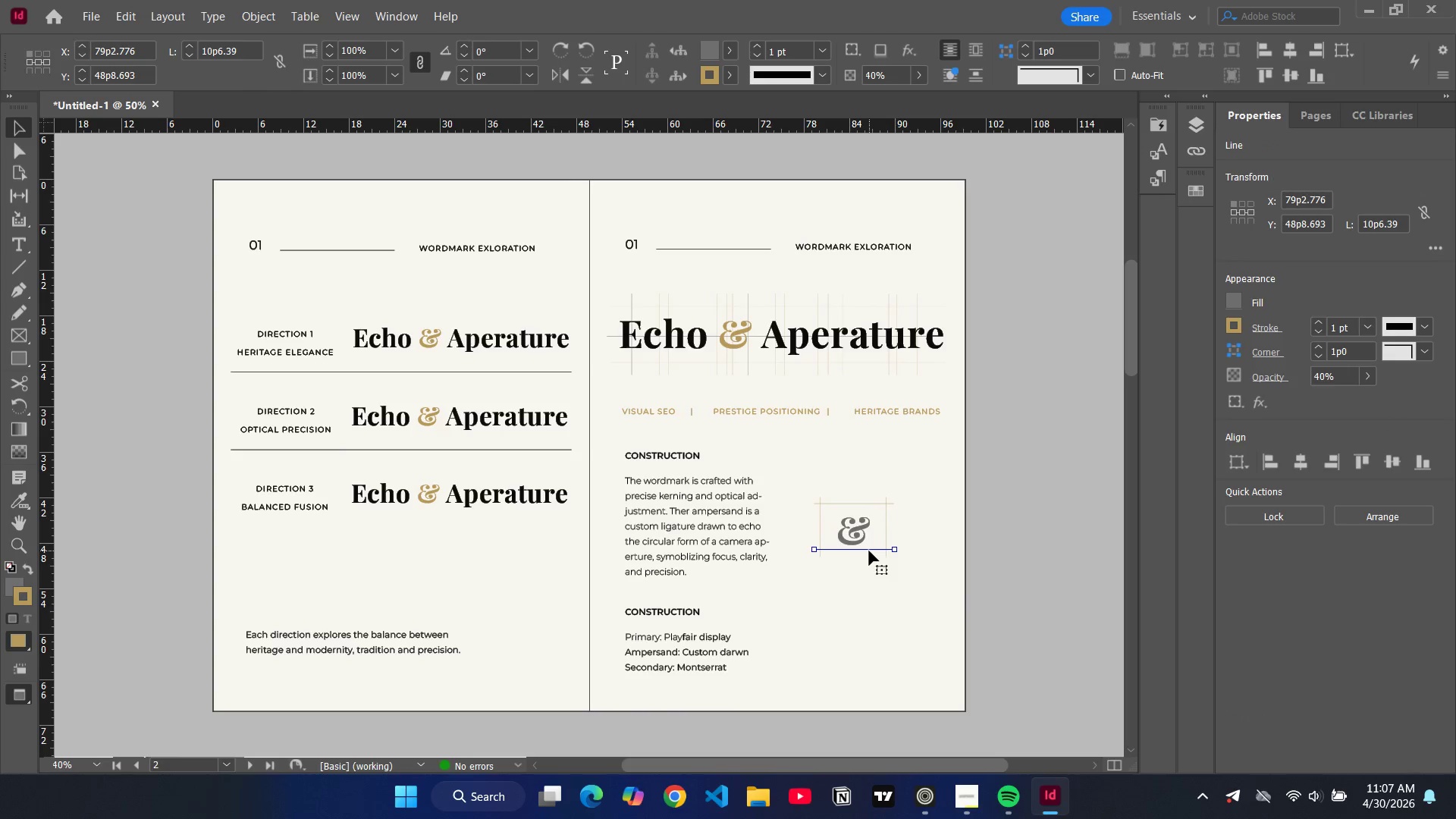 
left_click_drag(start_coordinate=[869, 549], to_coordinate=[870, 554])
 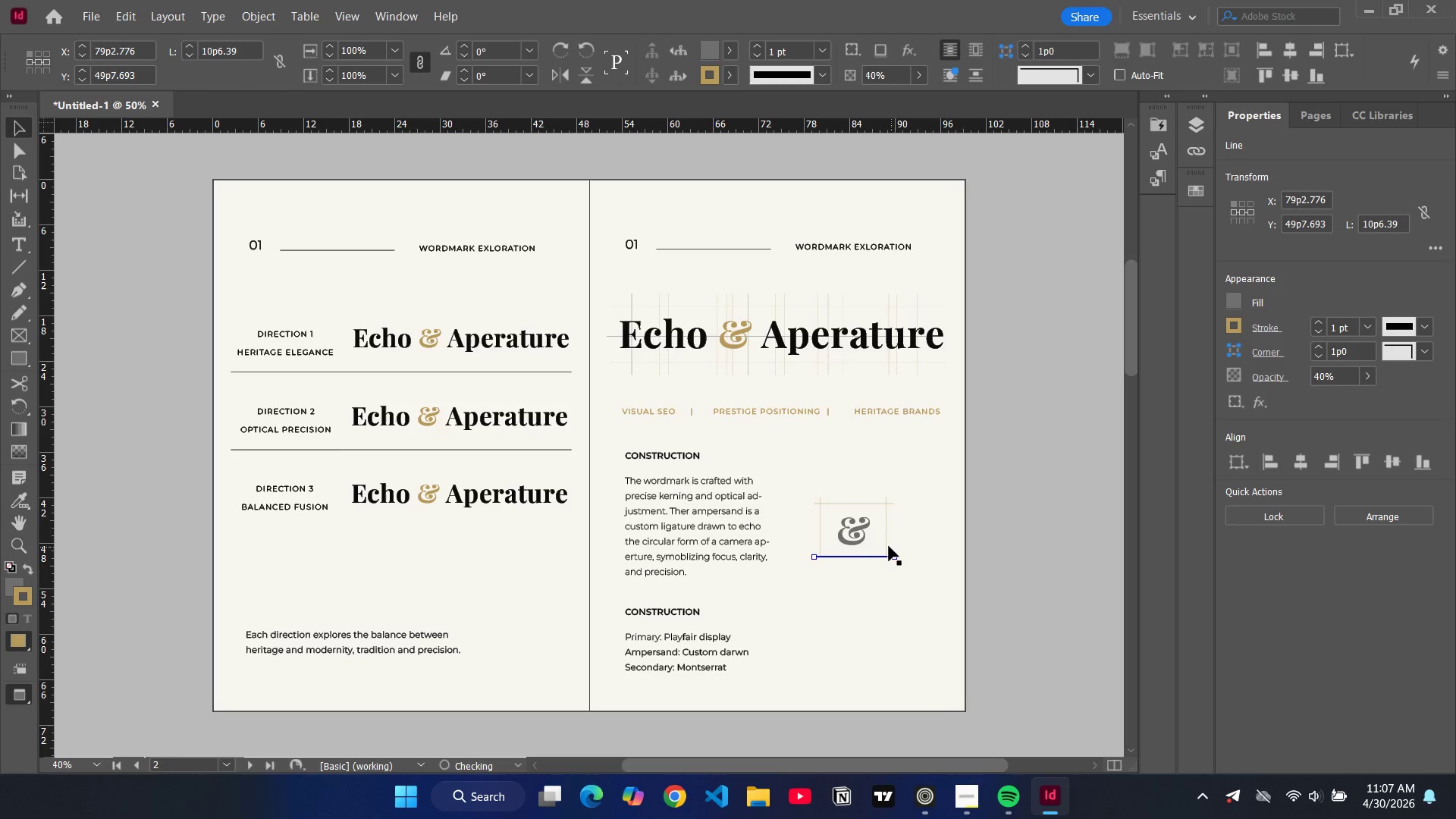 
left_click([888, 546])
 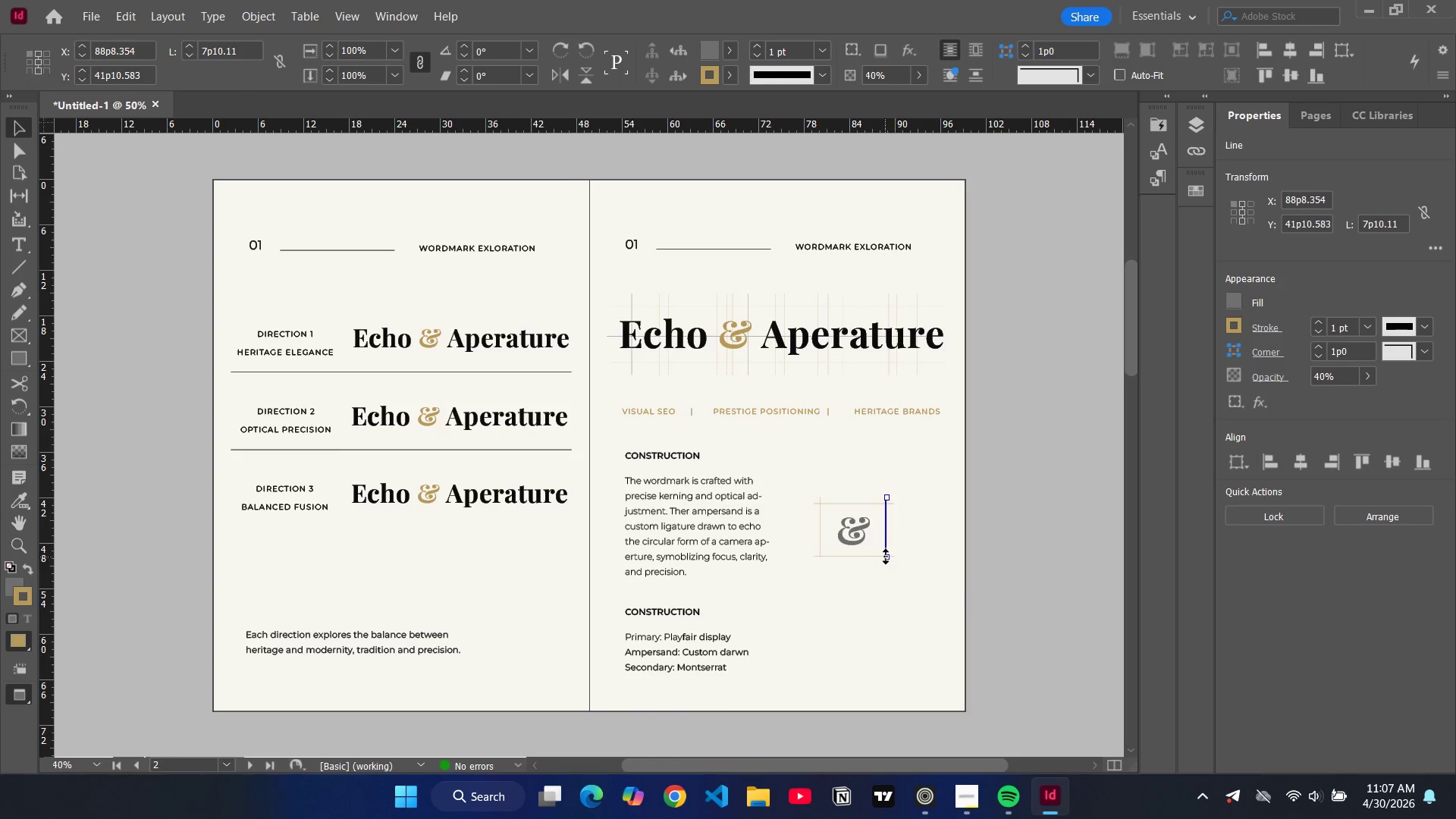 
left_click_drag(start_coordinate=[886, 557], to_coordinate=[887, 560])
 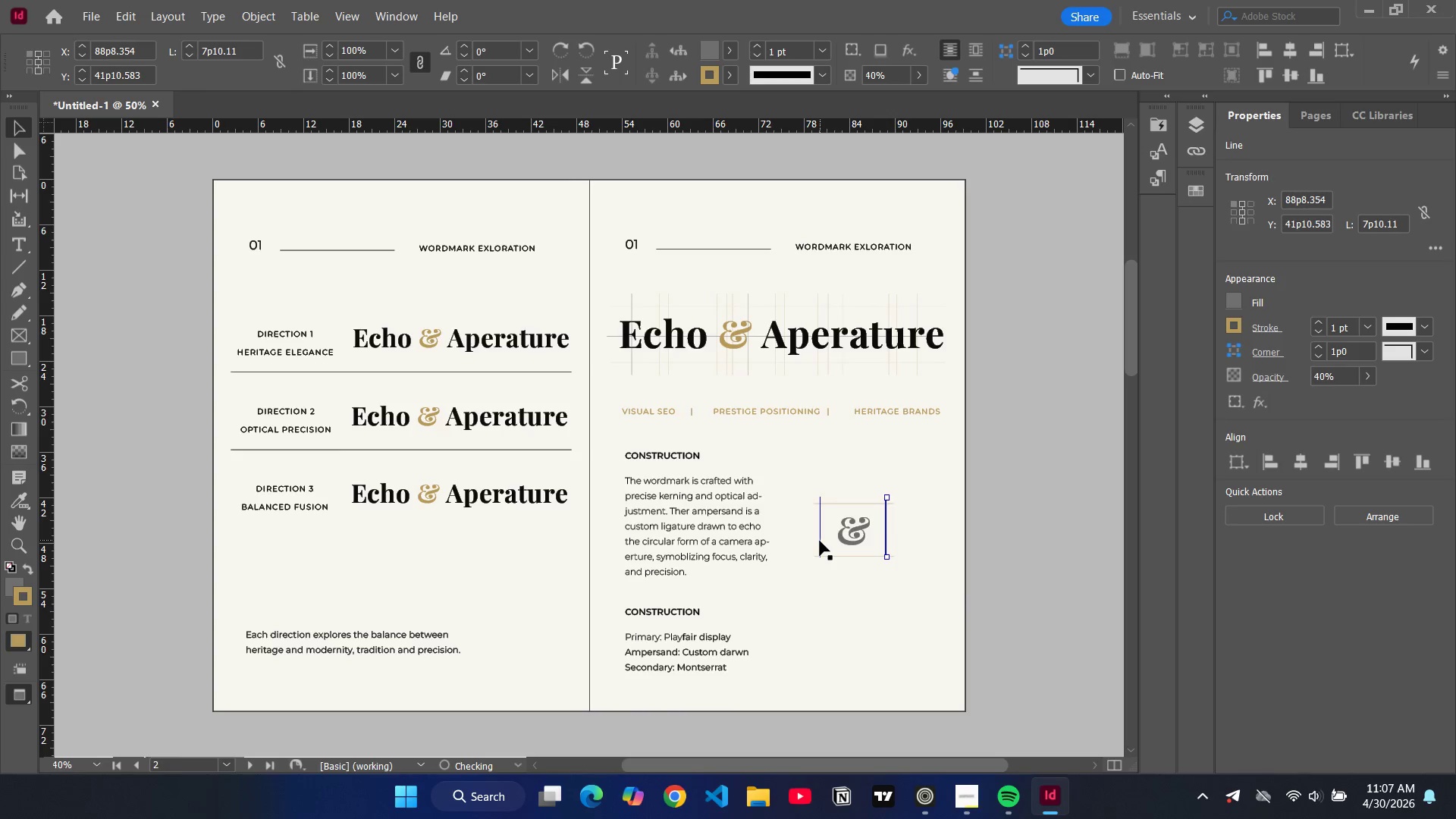 
left_click([820, 541])
 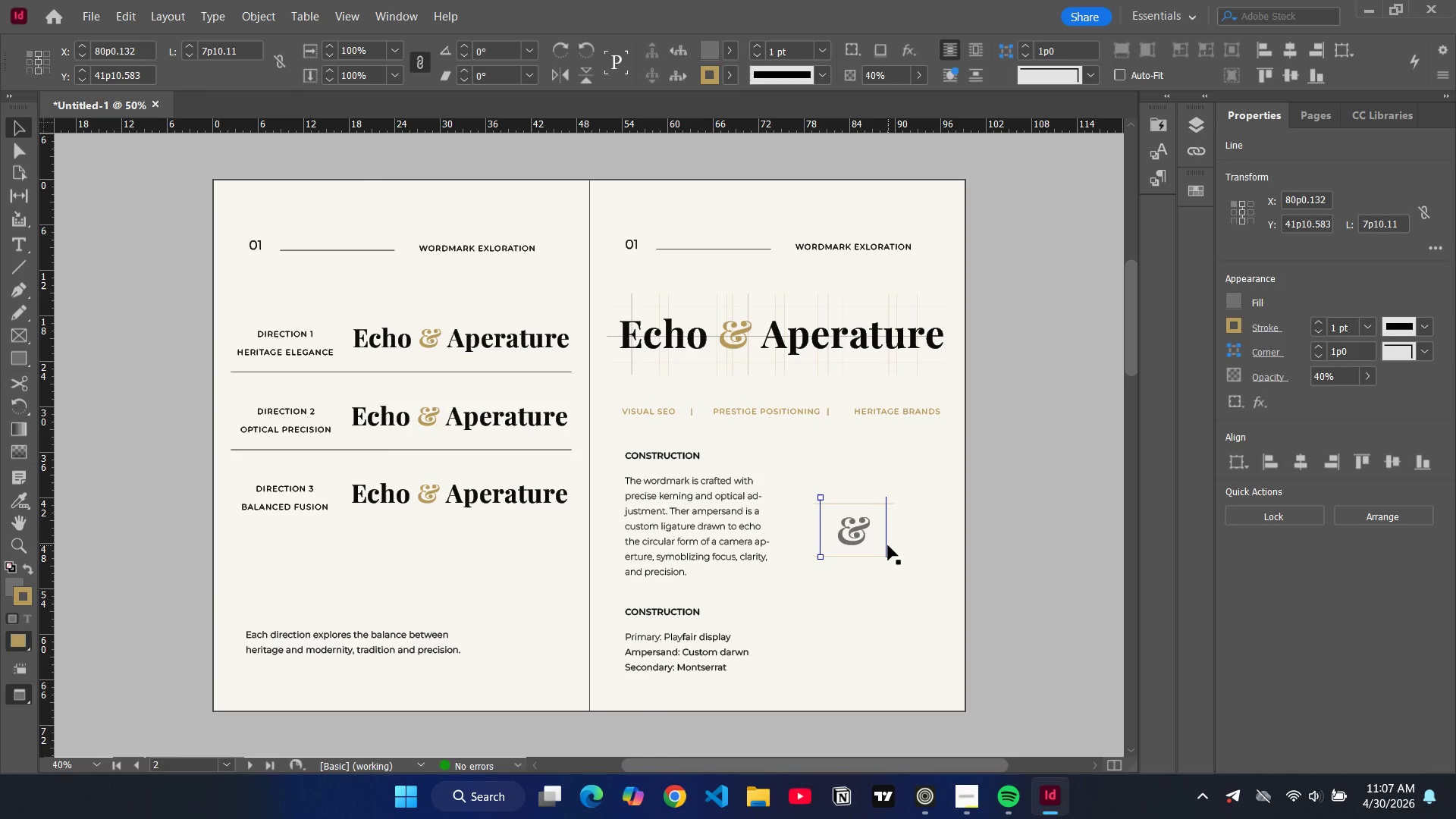 
left_click([888, 545])
 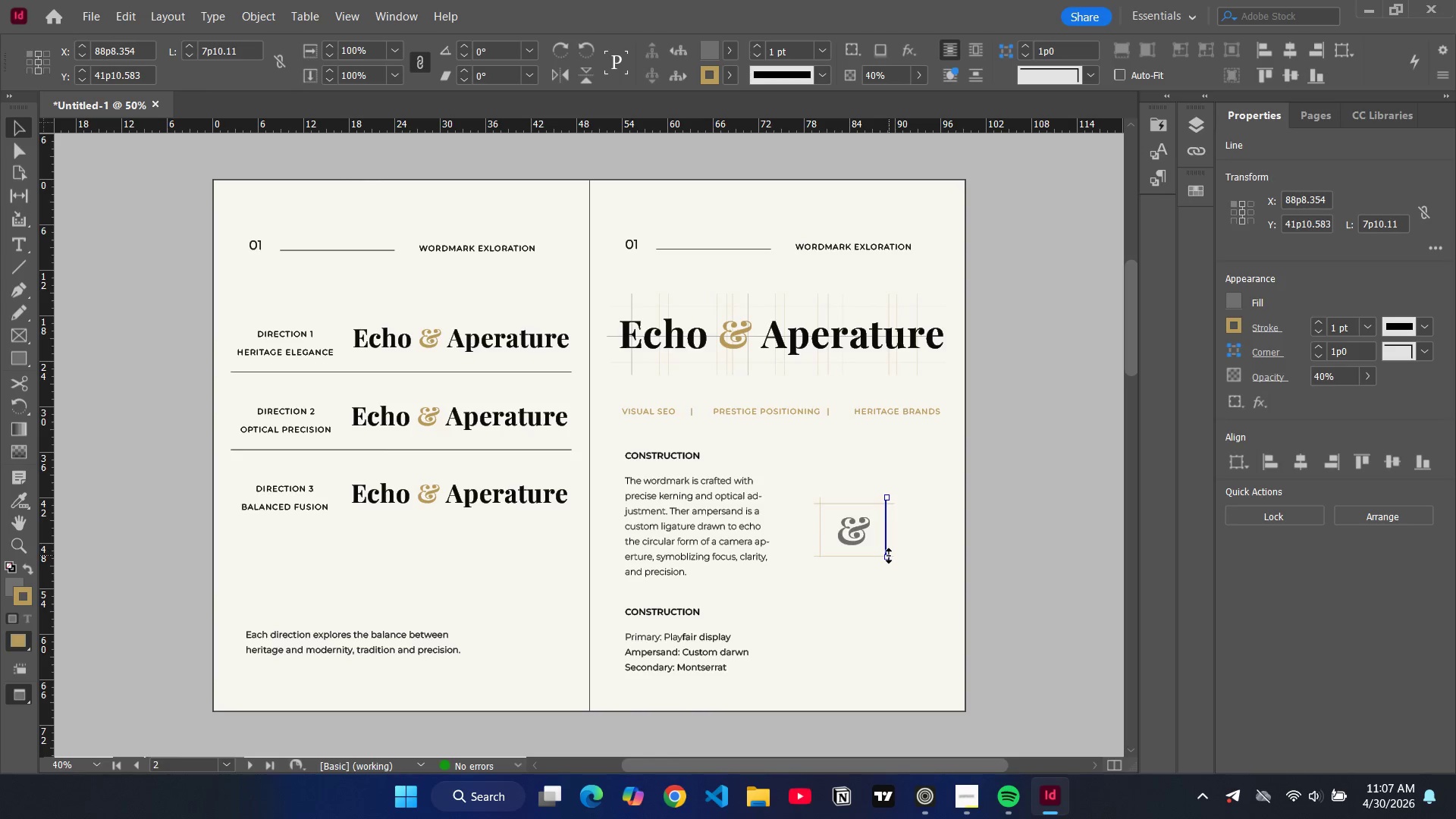 
left_click_drag(start_coordinate=[889, 556], to_coordinate=[889, 561])
 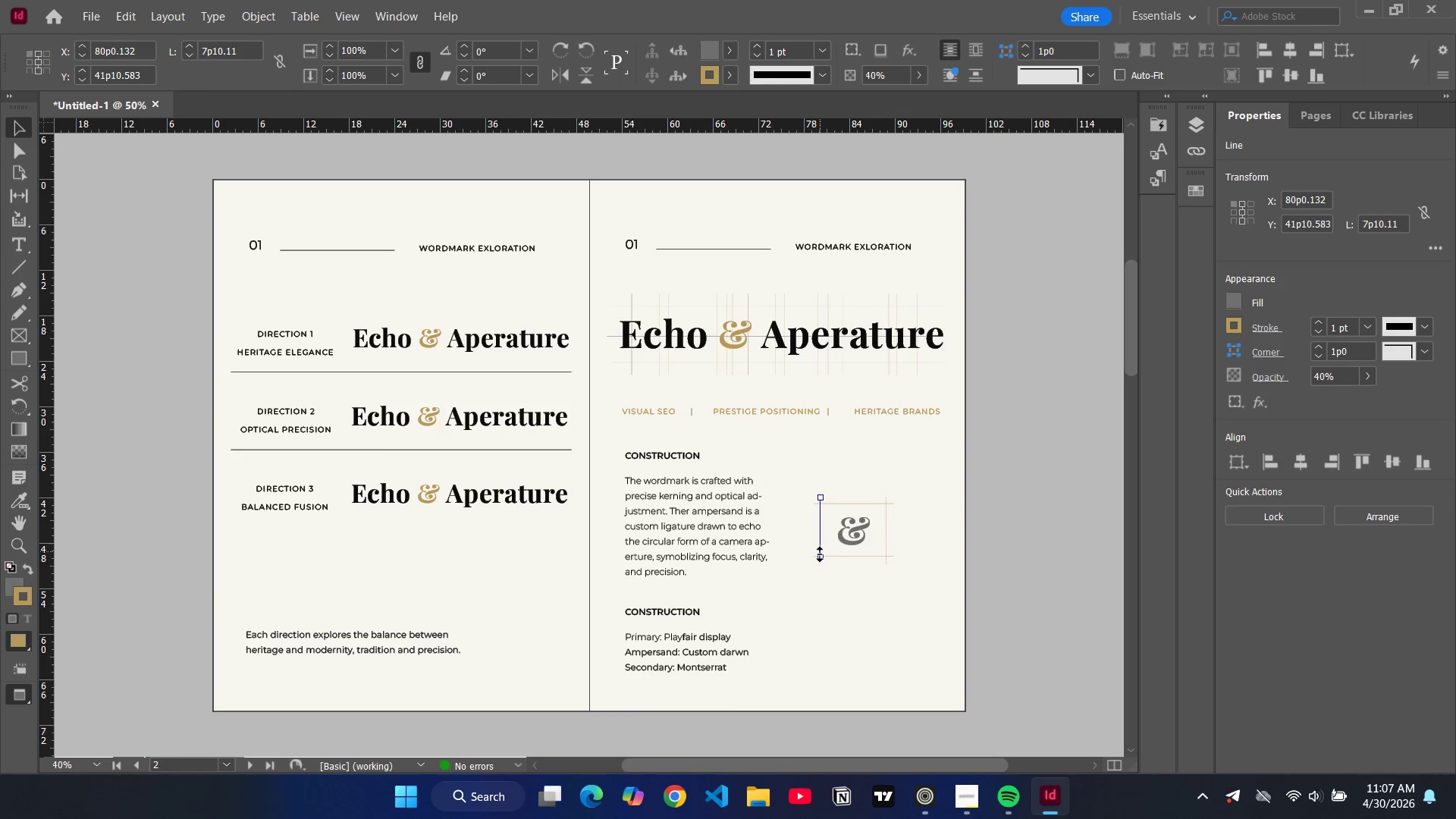 
left_click_drag(start_coordinate=[820, 554], to_coordinate=[823, 561])
 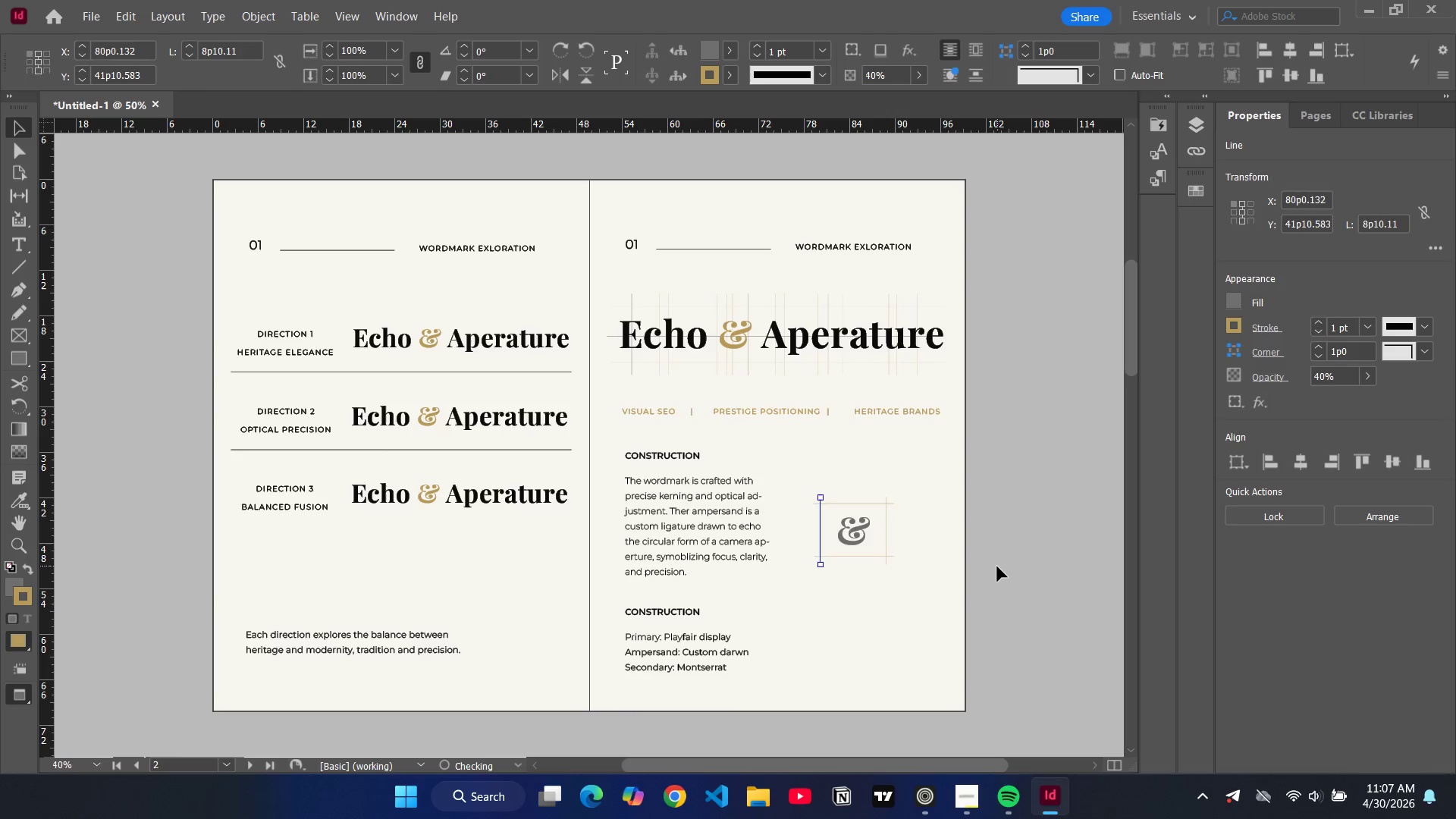 
left_click([997, 566])
 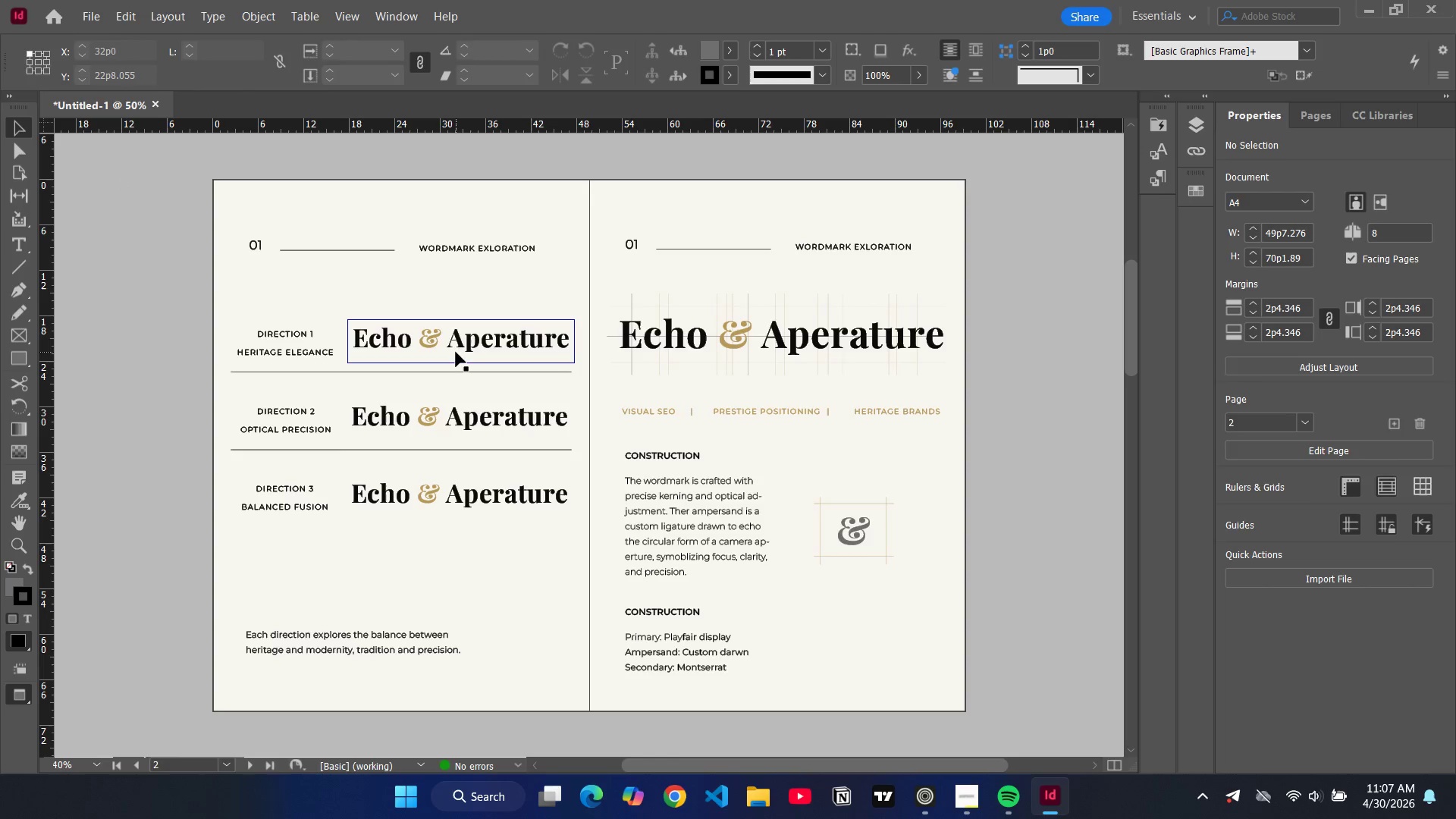 
key(W)
 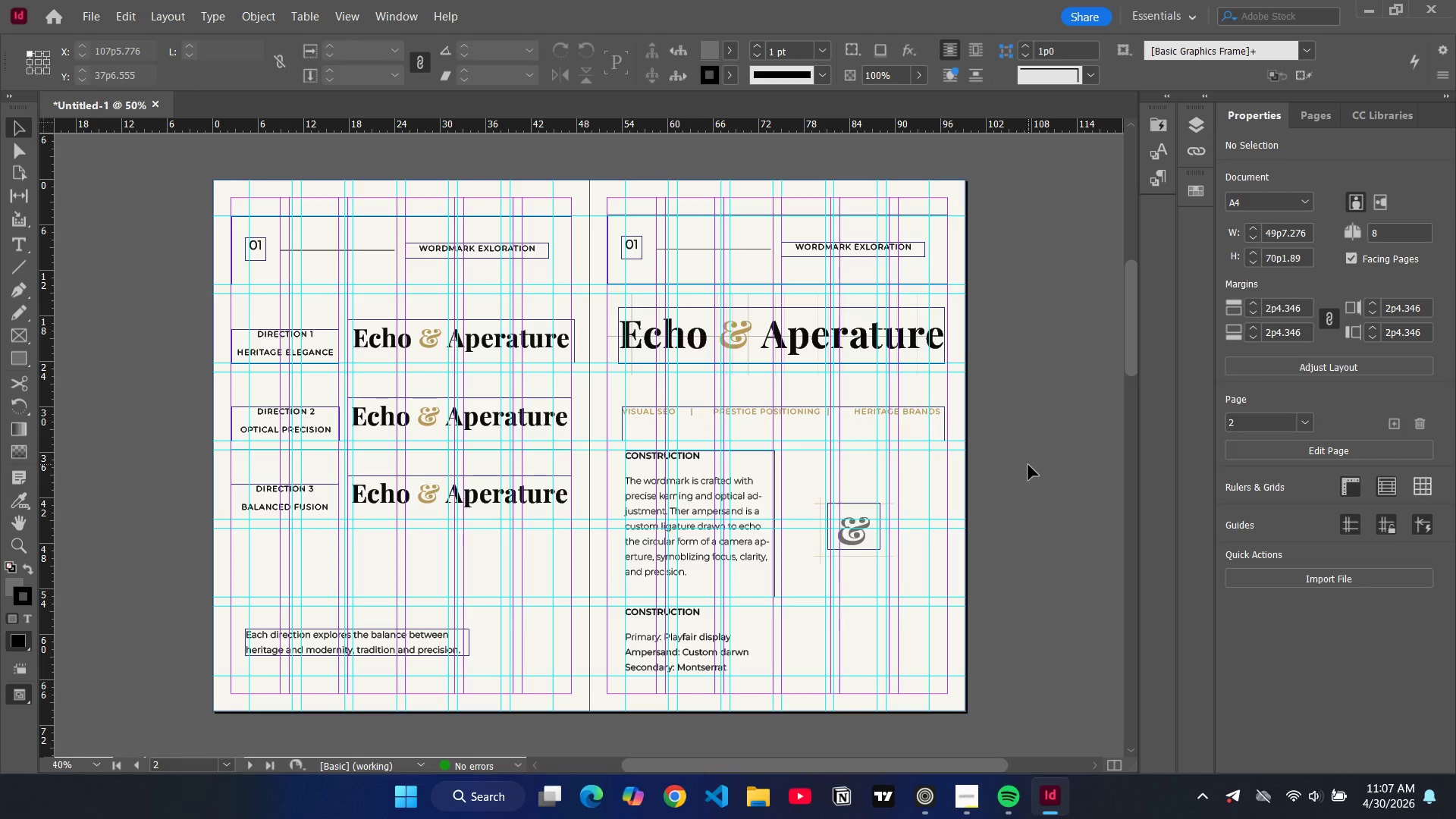 
left_click([1067, 534])
 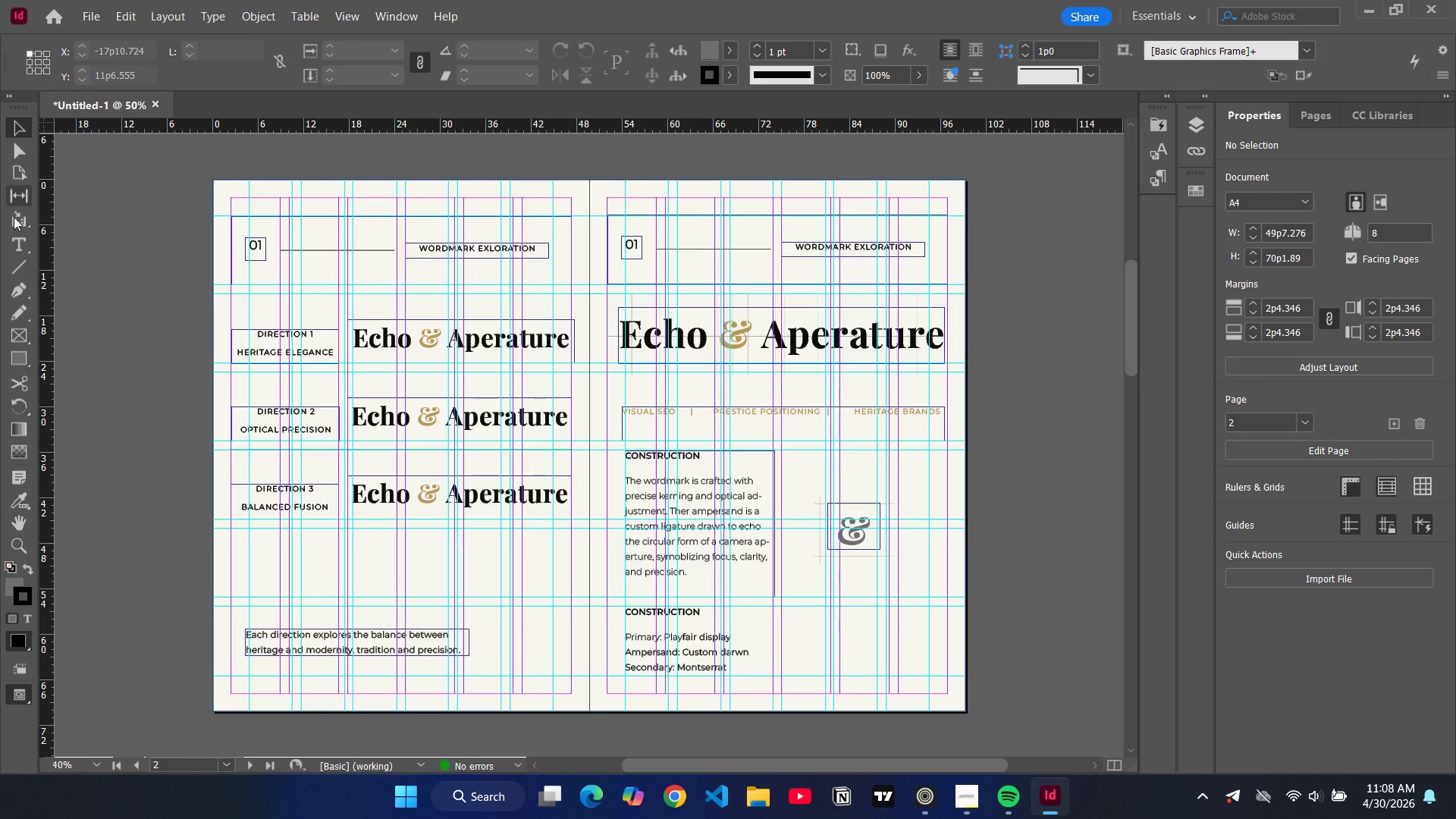 
wait(6.36)
 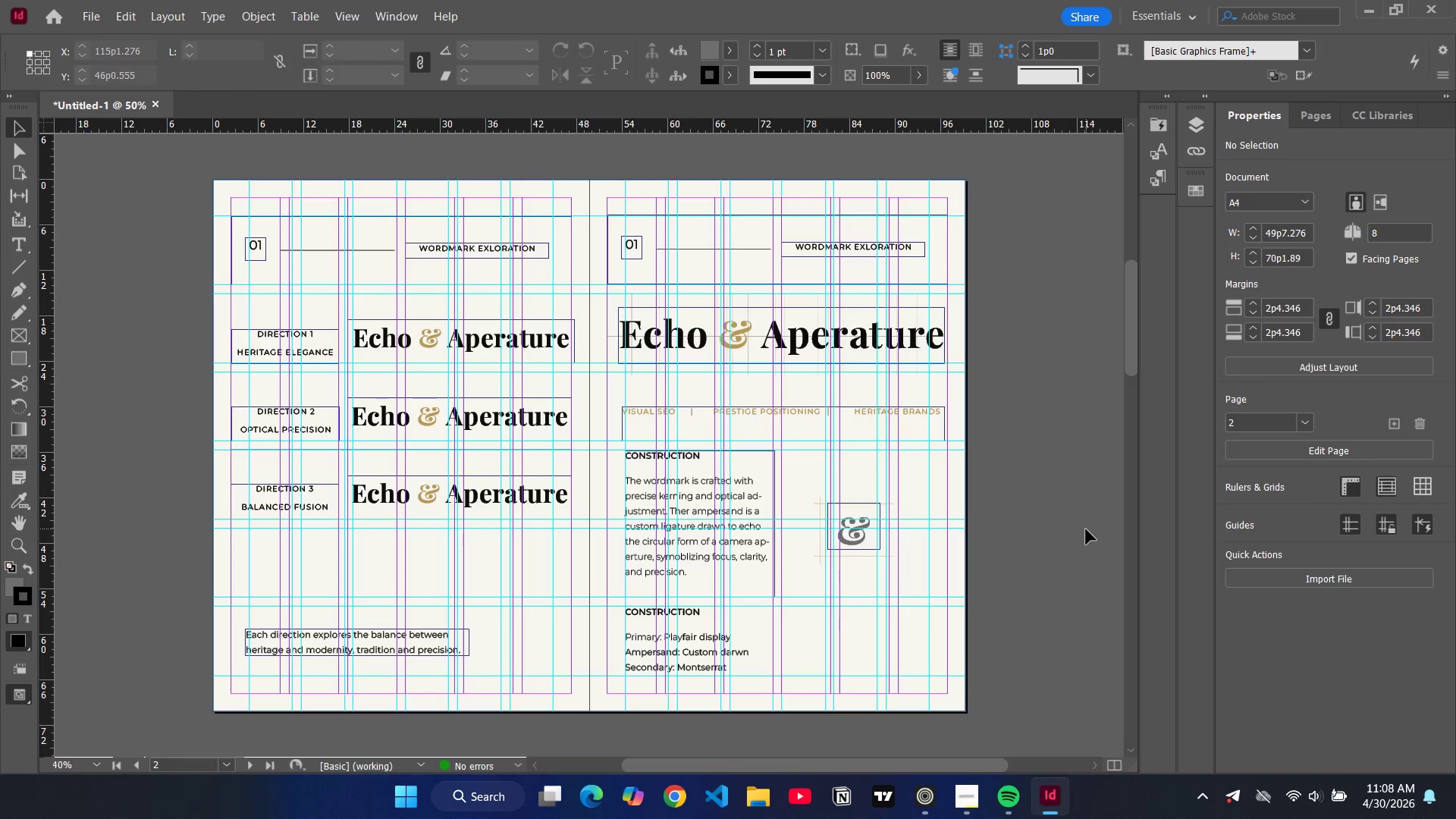 
right_click([30, 362])
 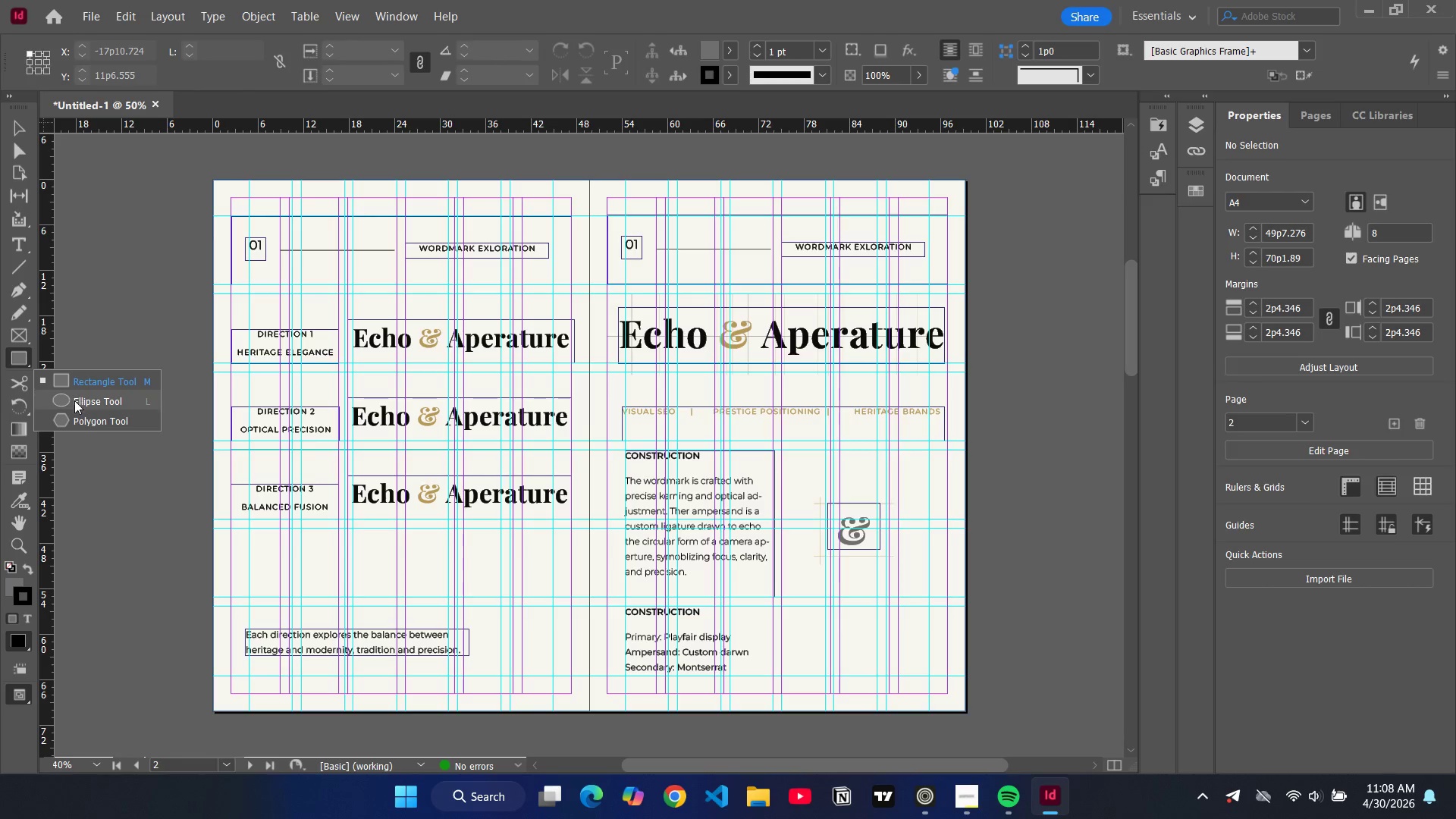 
left_click([74, 401])
 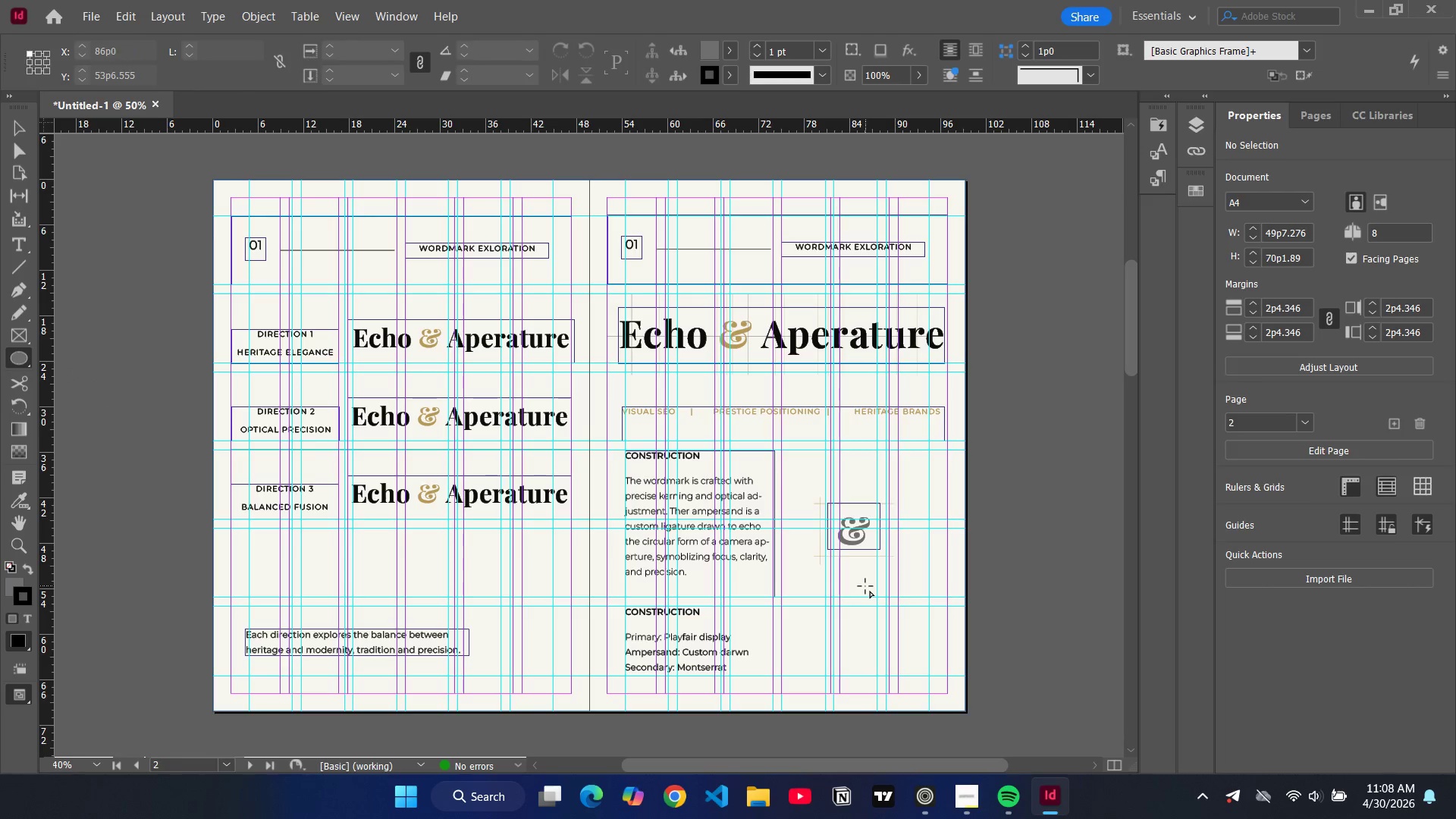 
left_click_drag(start_coordinate=[861, 582], to_coordinate=[943, 655])
 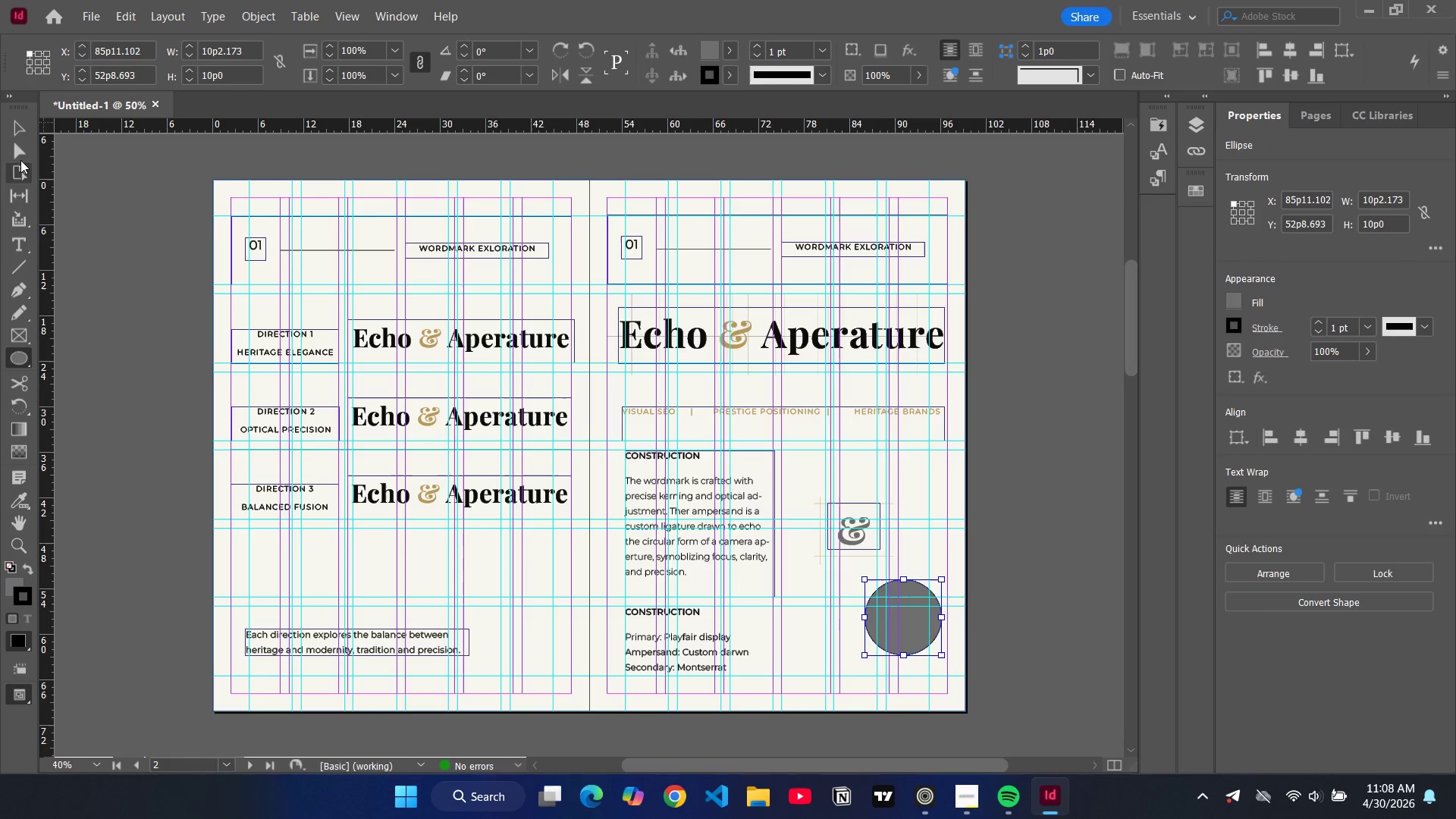 
left_click([20, 237])
 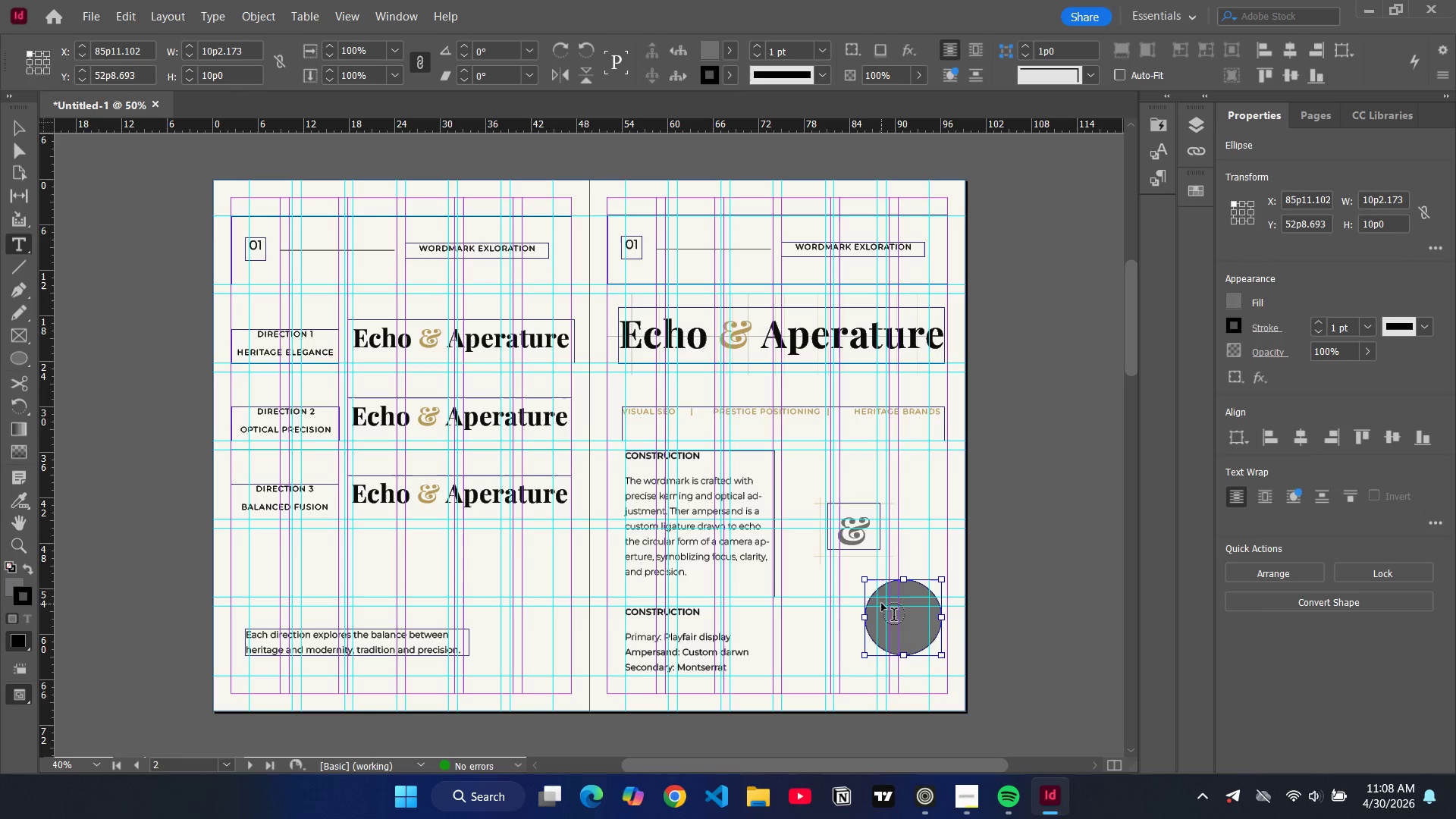 
left_click_drag(start_coordinate=[880, 598], to_coordinate=[930, 644])
 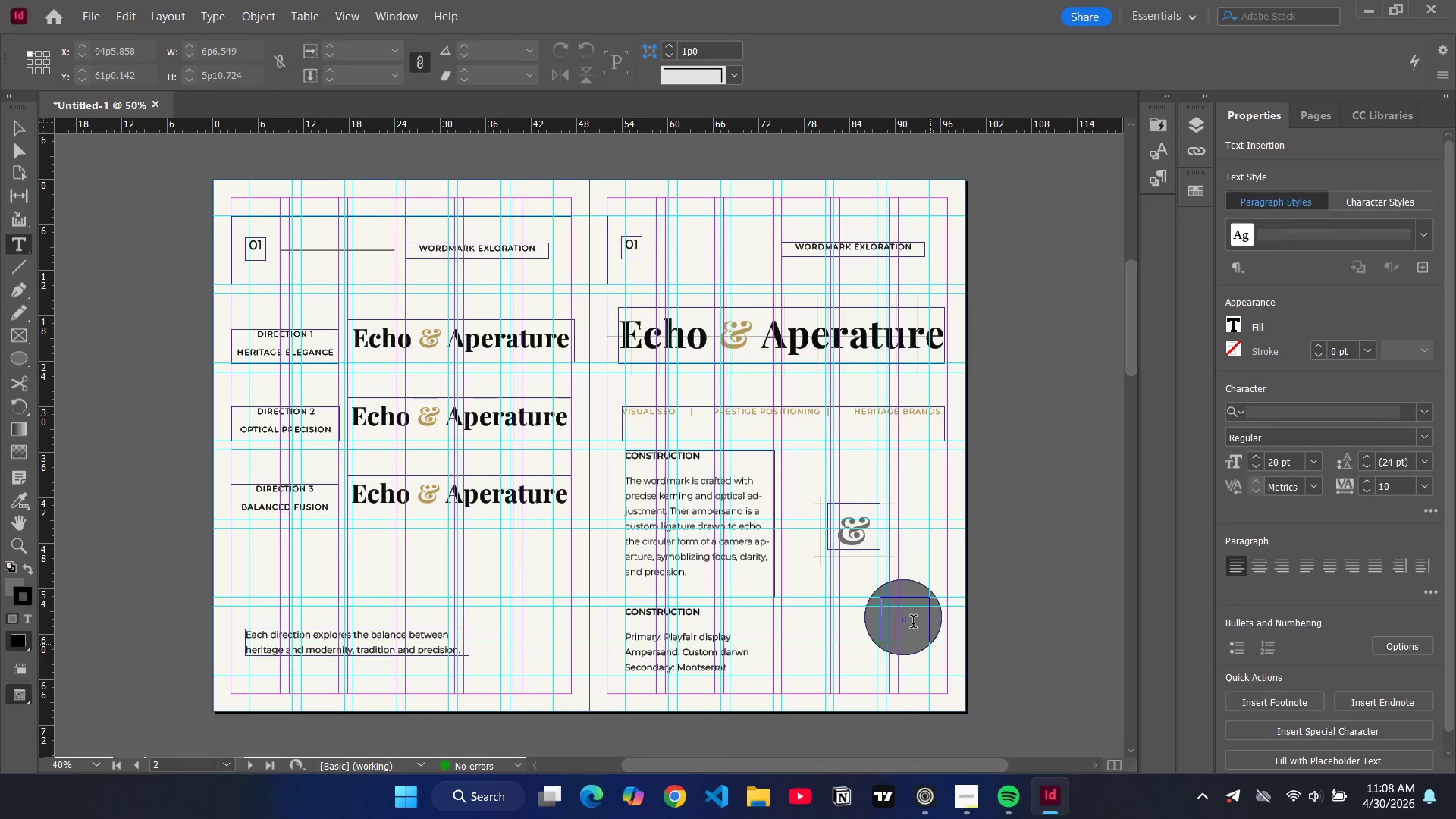 
left_click([913, 623])
 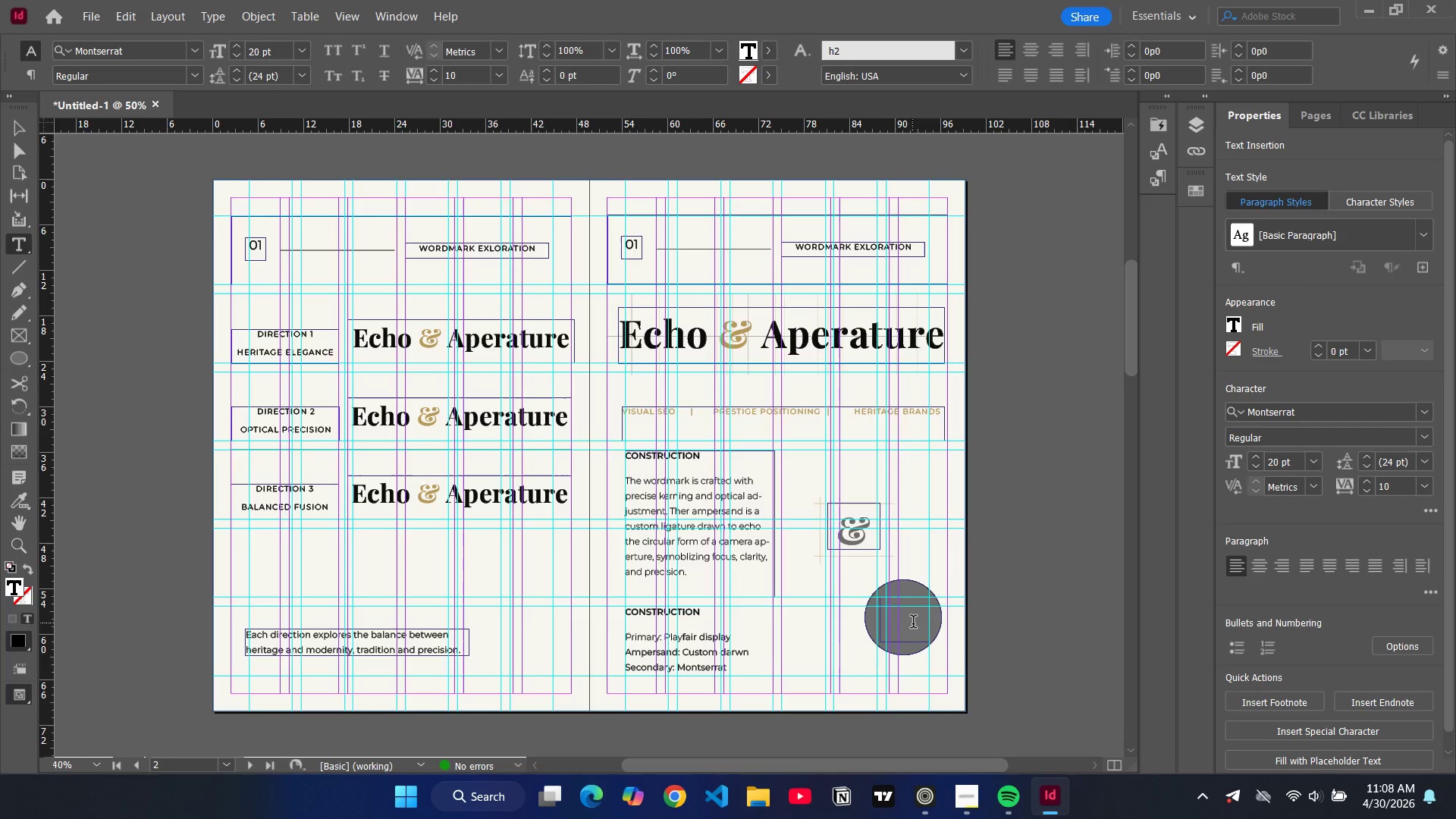 
key(Shift+ShiftRight)
 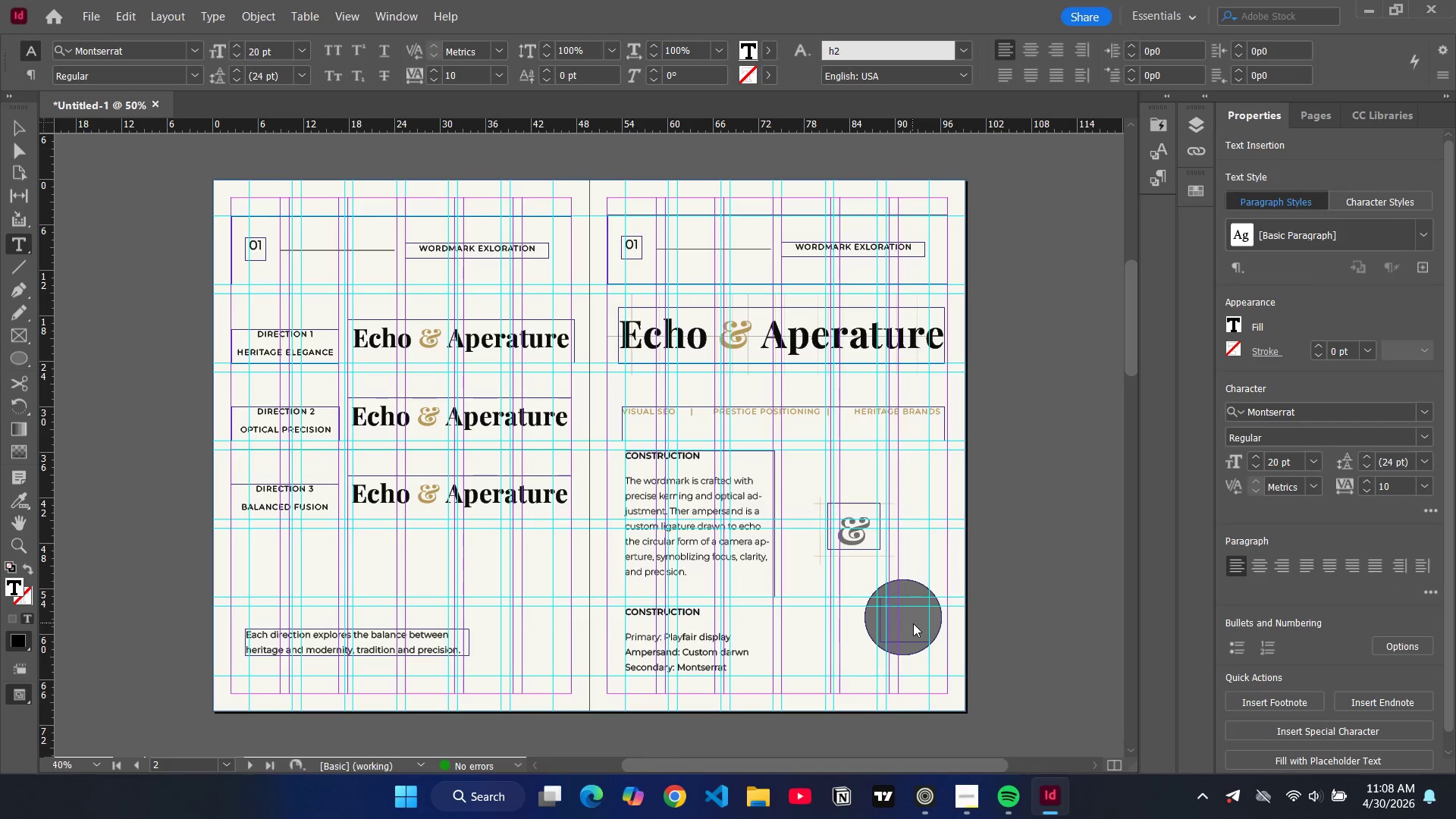 
key(Shift+A)
 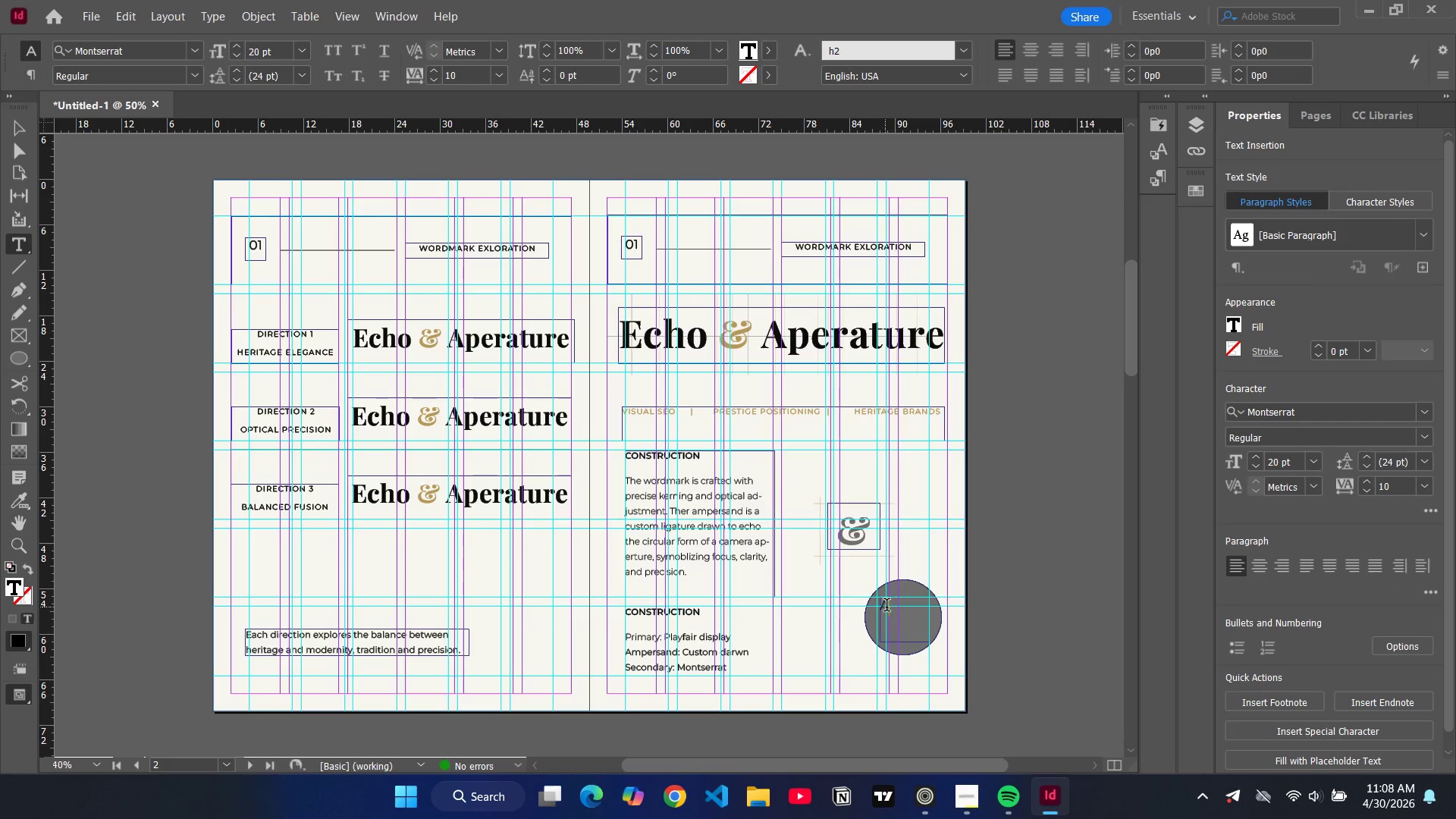 
left_click_drag(start_coordinate=[895, 607], to_coordinate=[879, 604])
 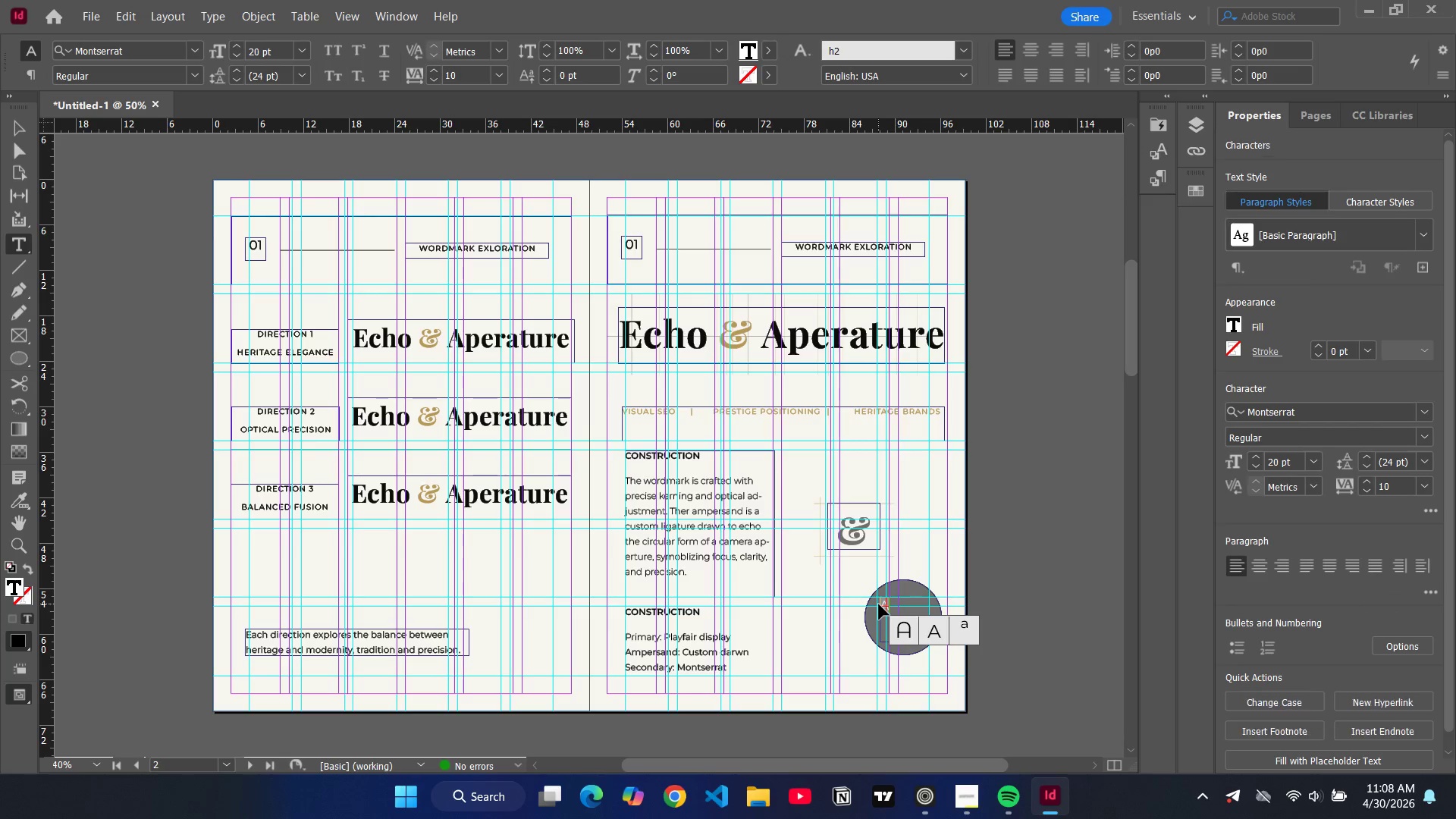 
key(Control+Shift+C)
 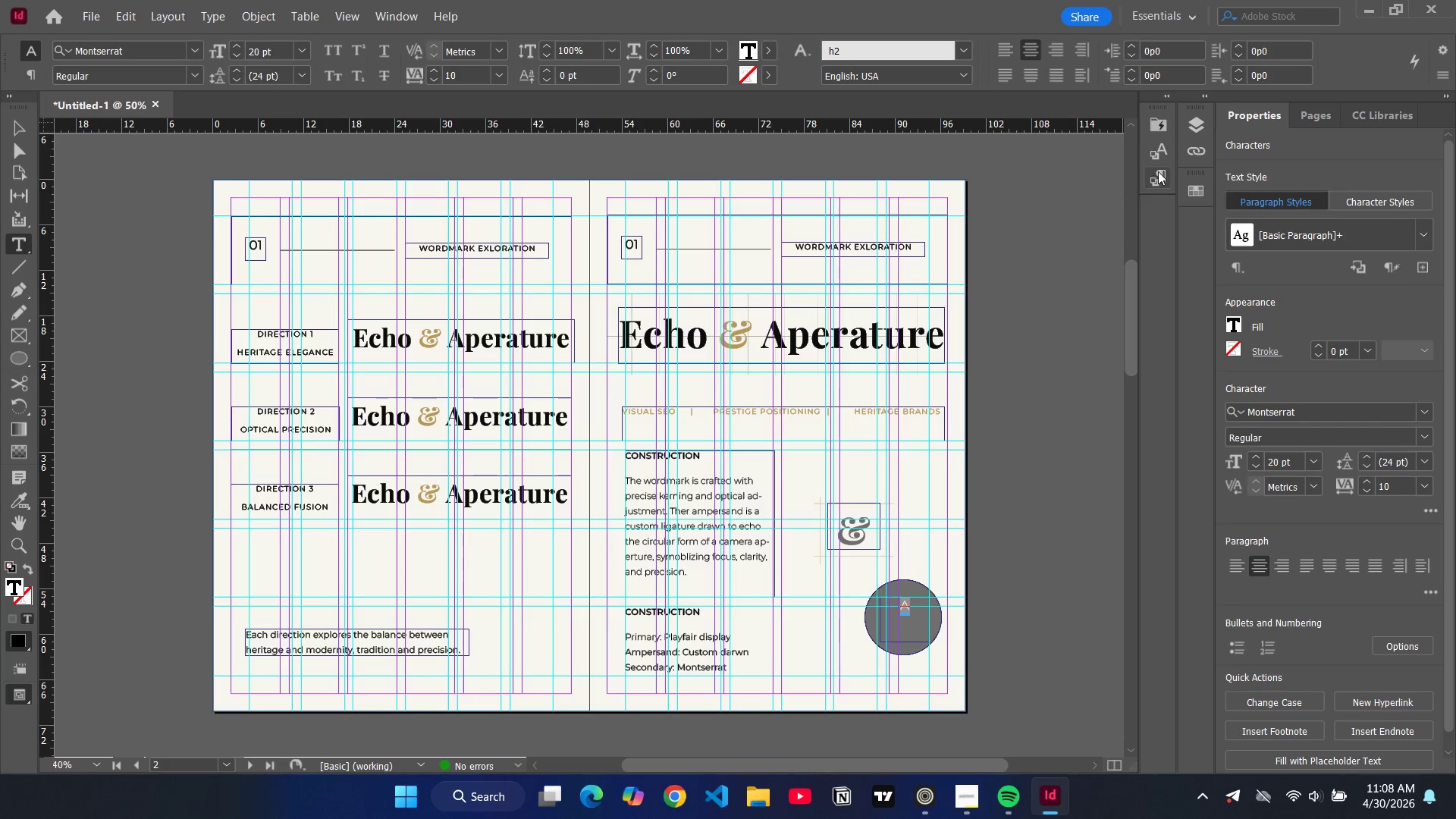 
left_click([1156, 149])
 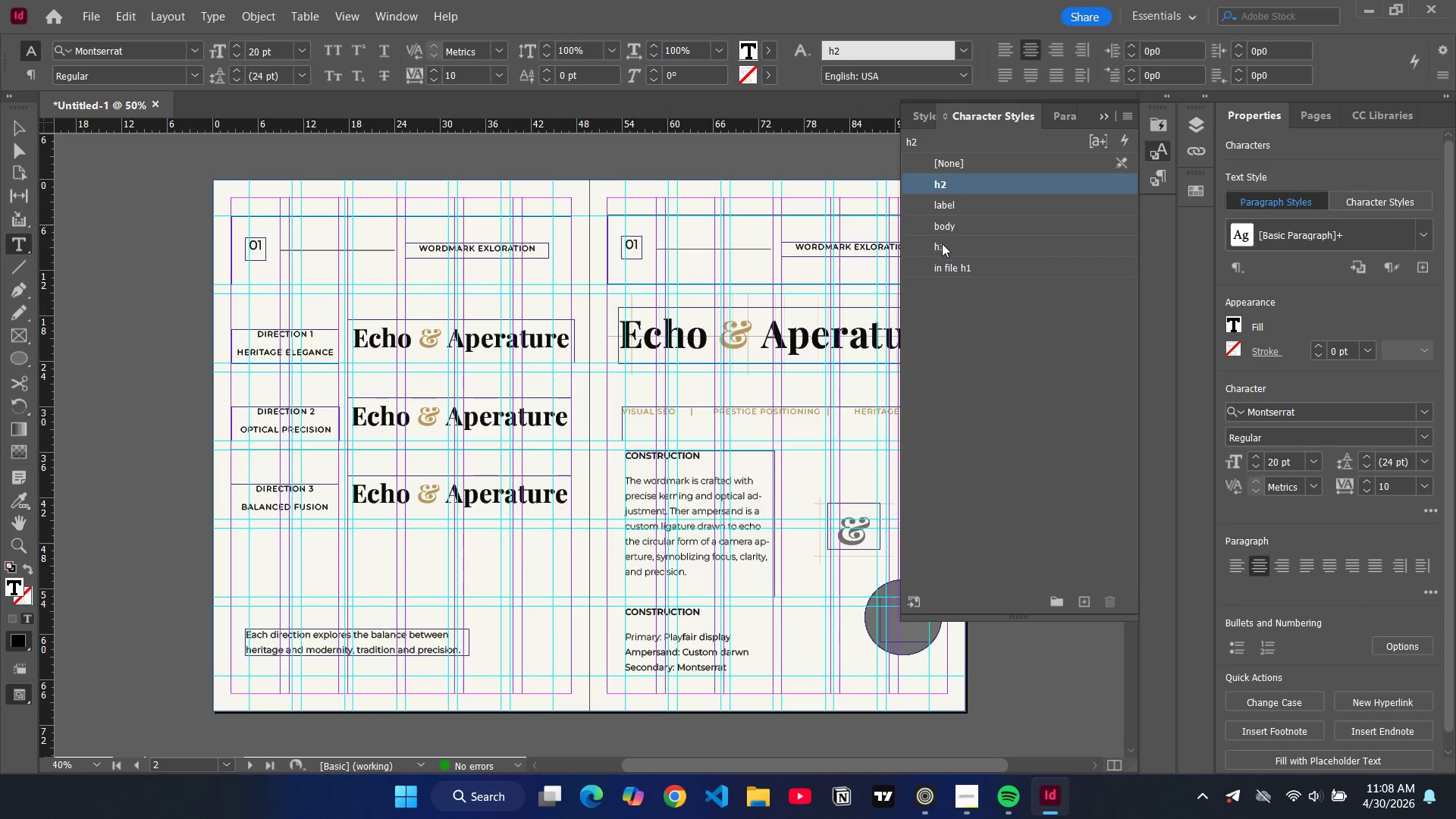 
left_click([942, 243])
 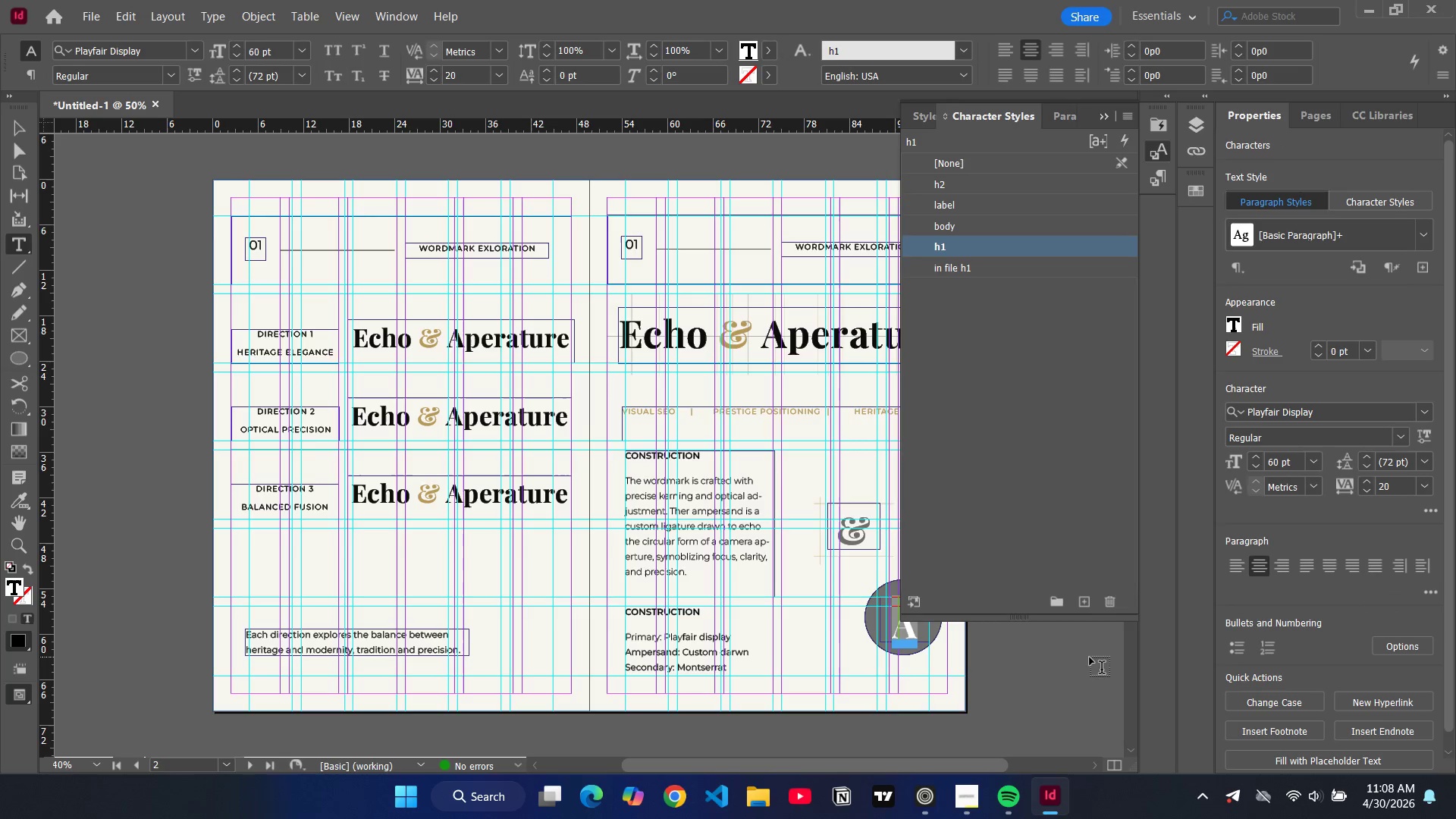 
left_click([1090, 657])
 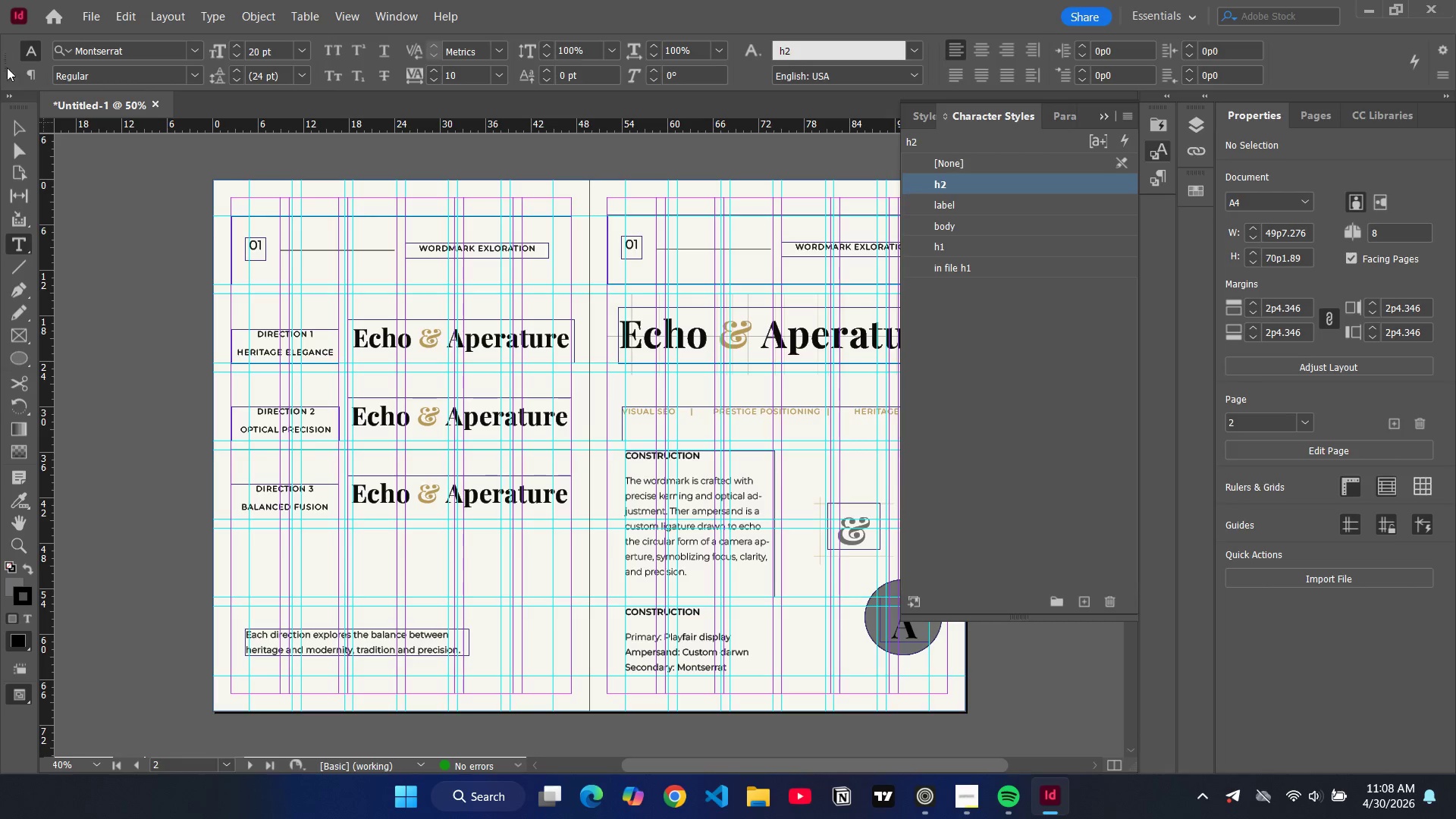 
left_click([14, 127])
 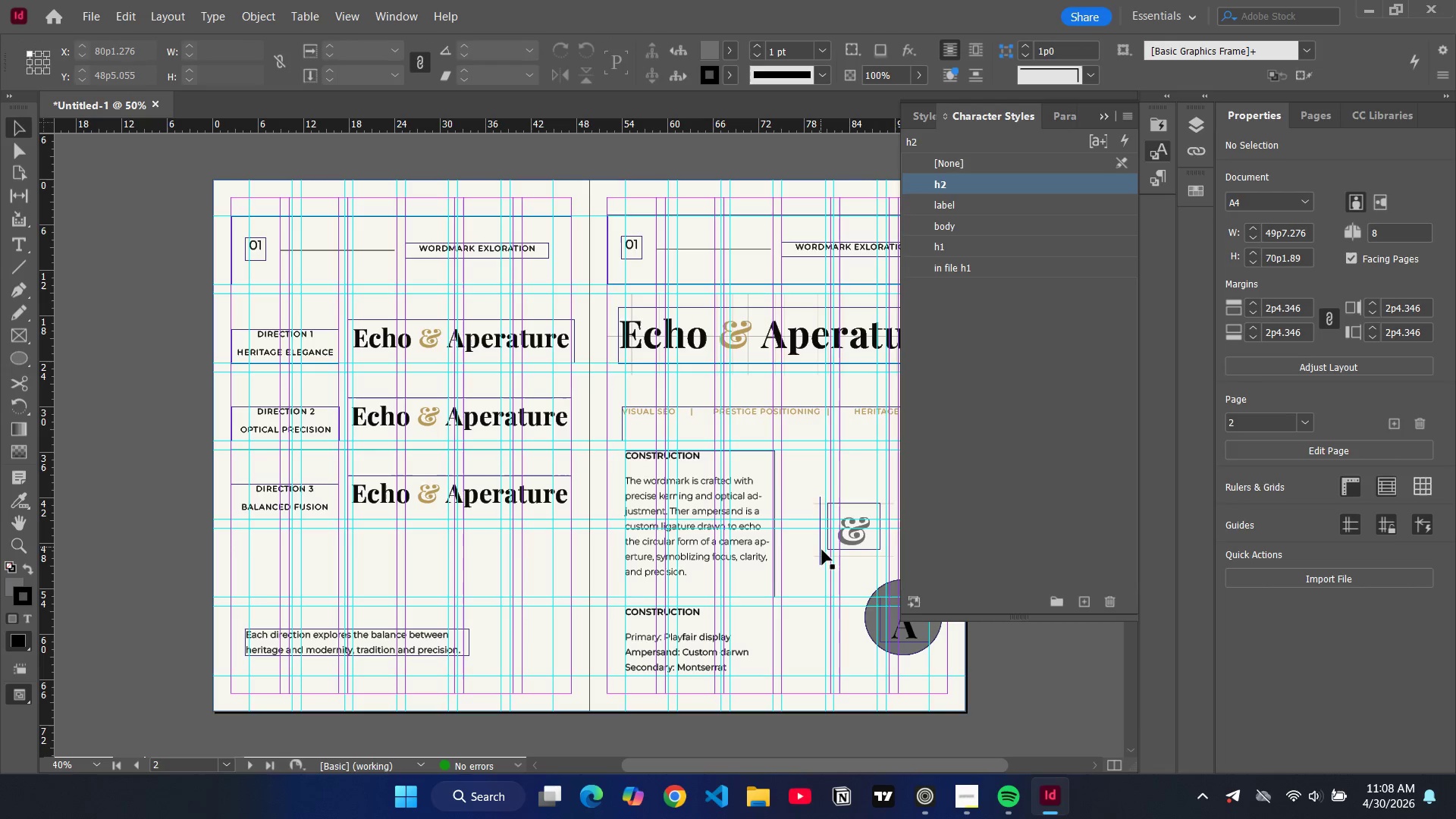 
left_click([821, 551])
 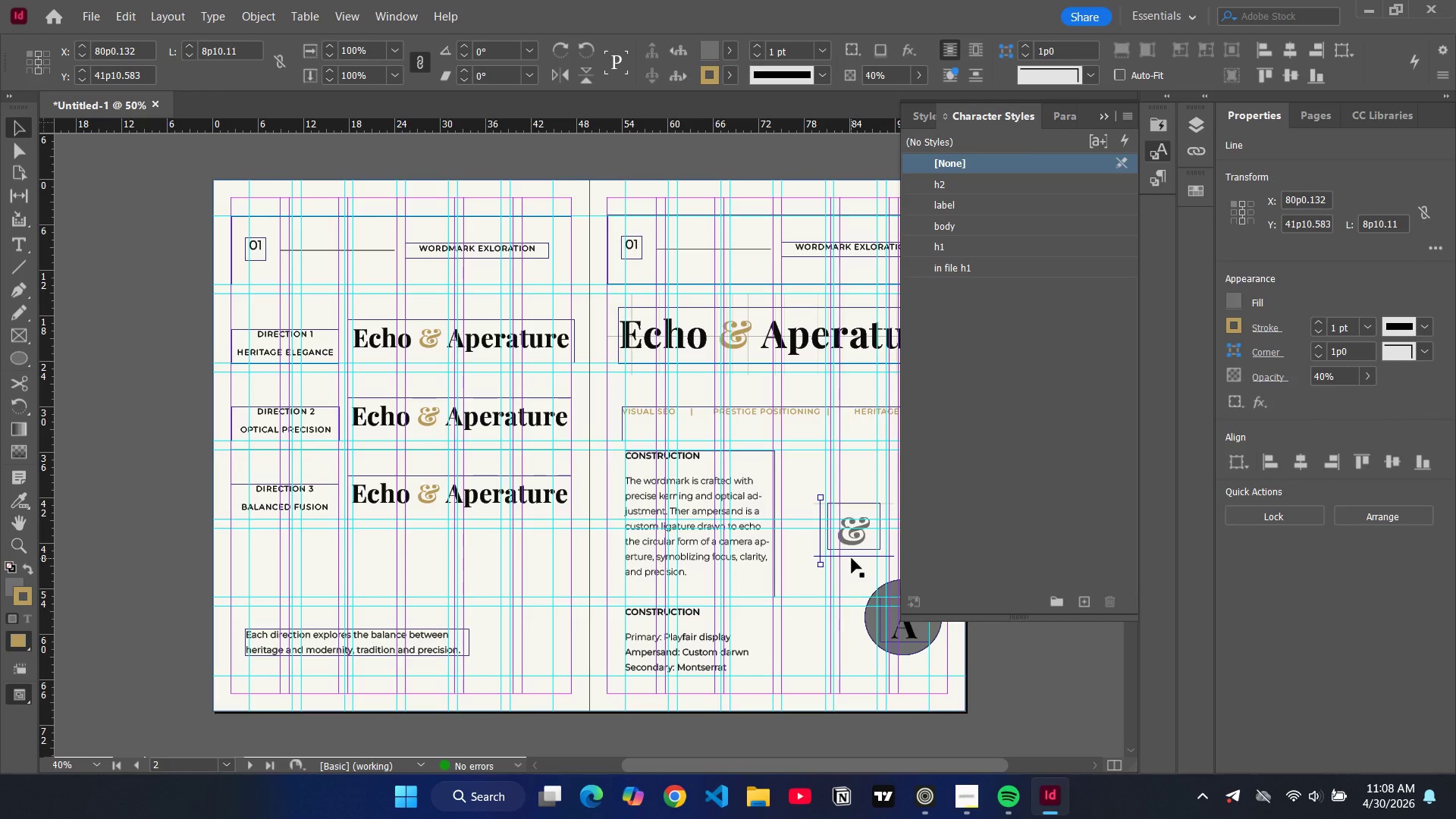 
hold_key(key=ControlLeft, duration=2.56)
hold_key(key=ShiftLeft, duration=1.52)
left_click([854, 557])
 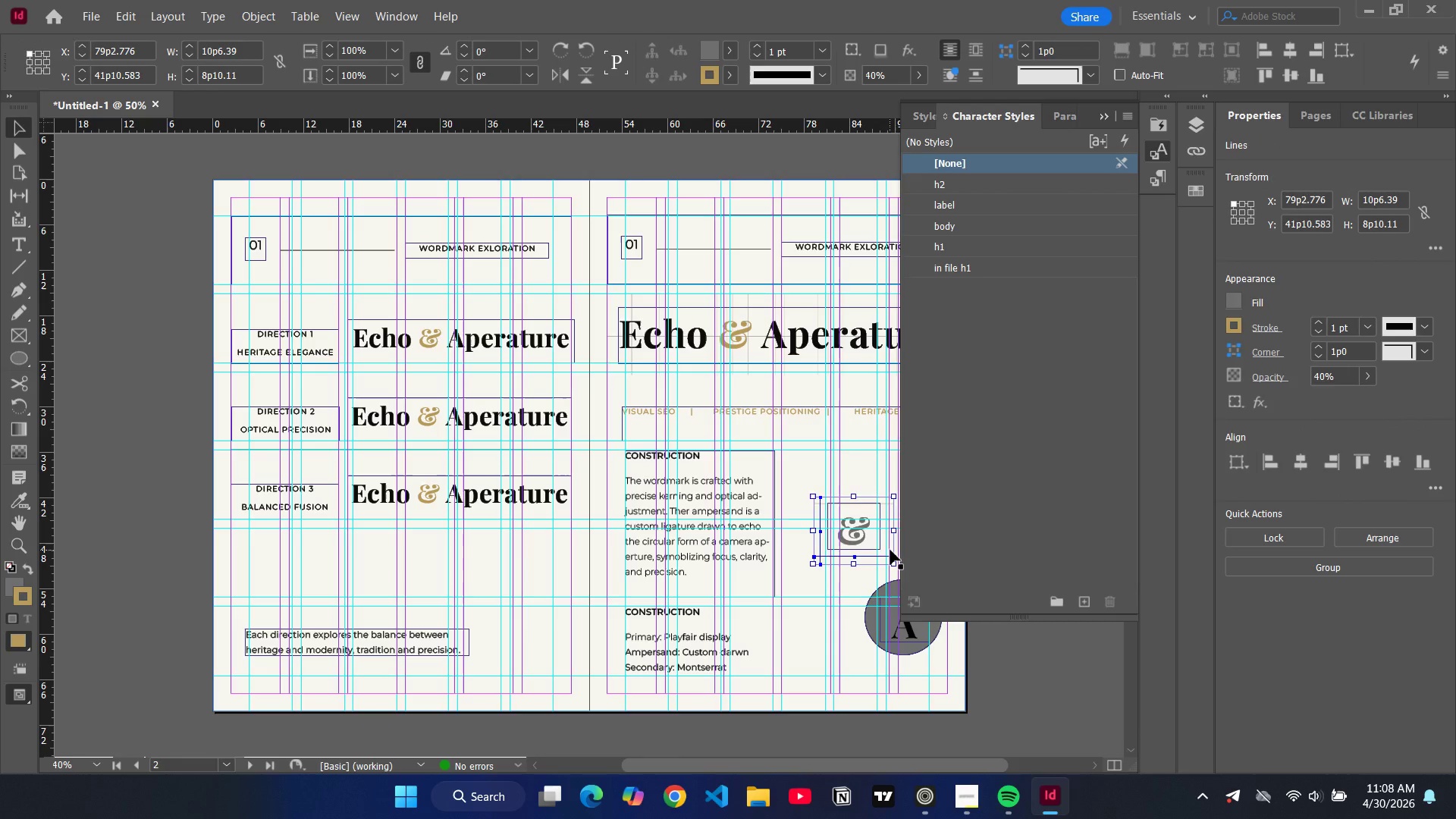 
left_click([890, 550])
 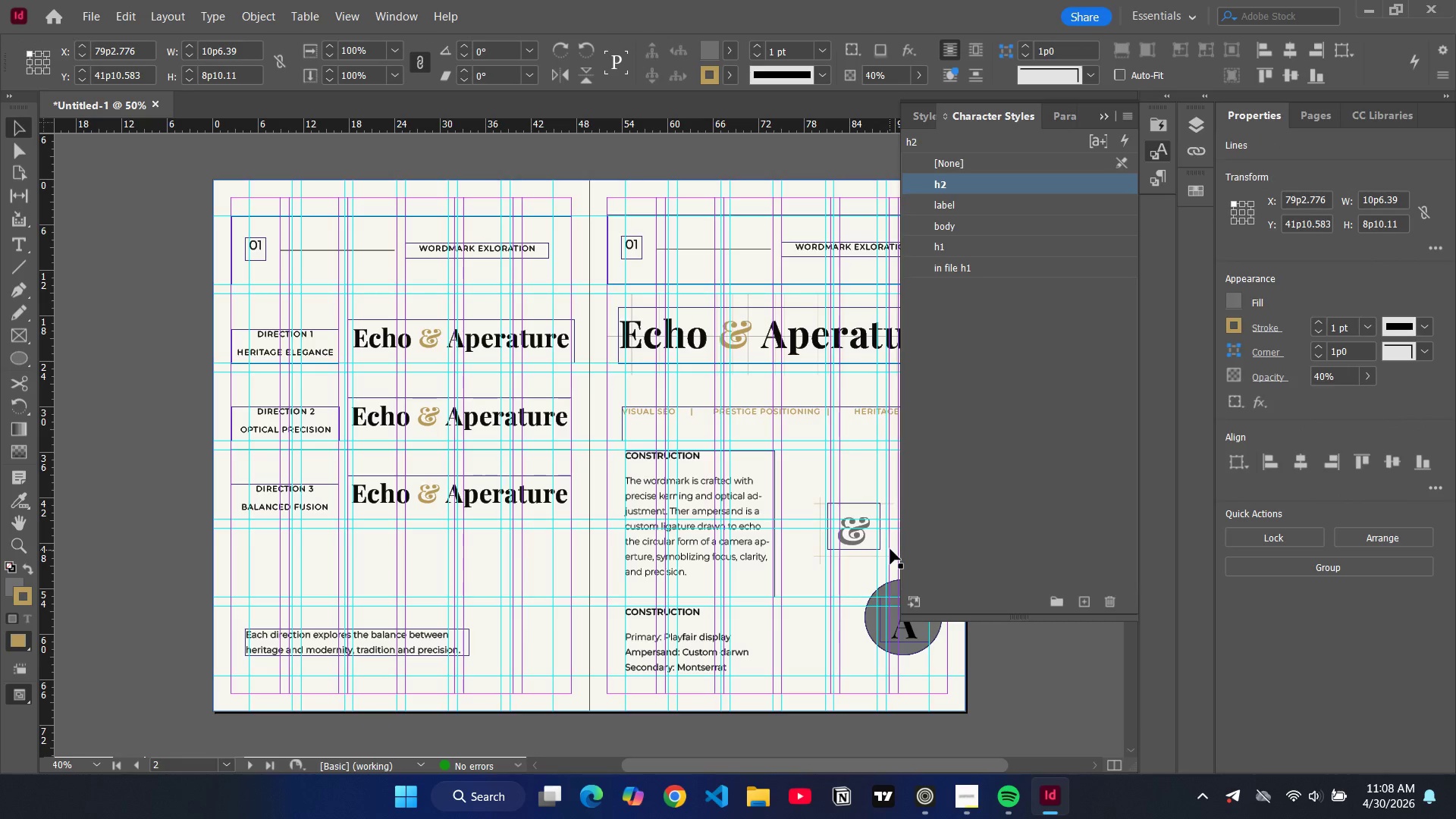 
hold_key(key=ShiftLeft, duration=0.61)
 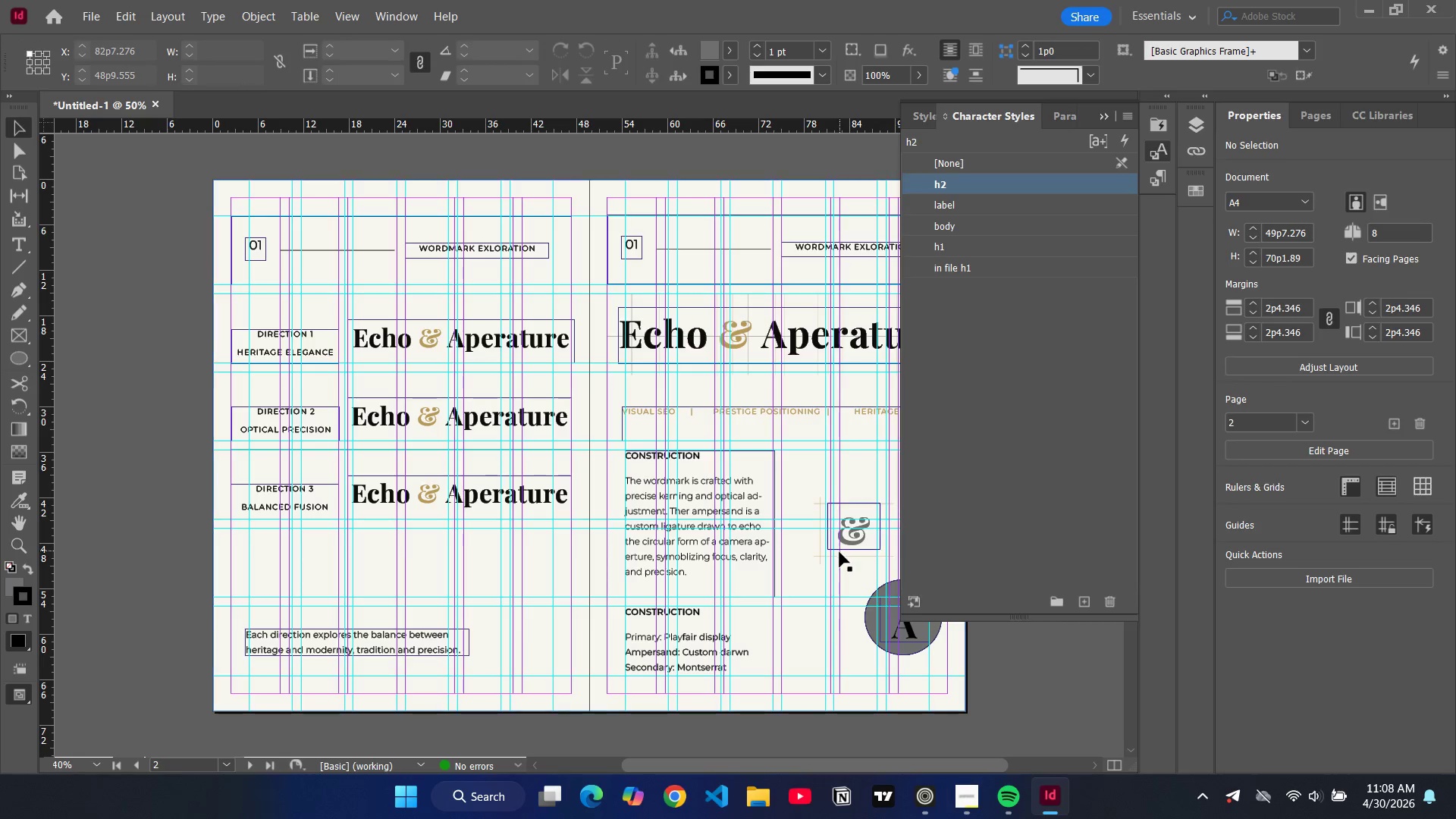 
hold_key(key=ControlLeft, duration=1.51)
left_click([821, 556])
 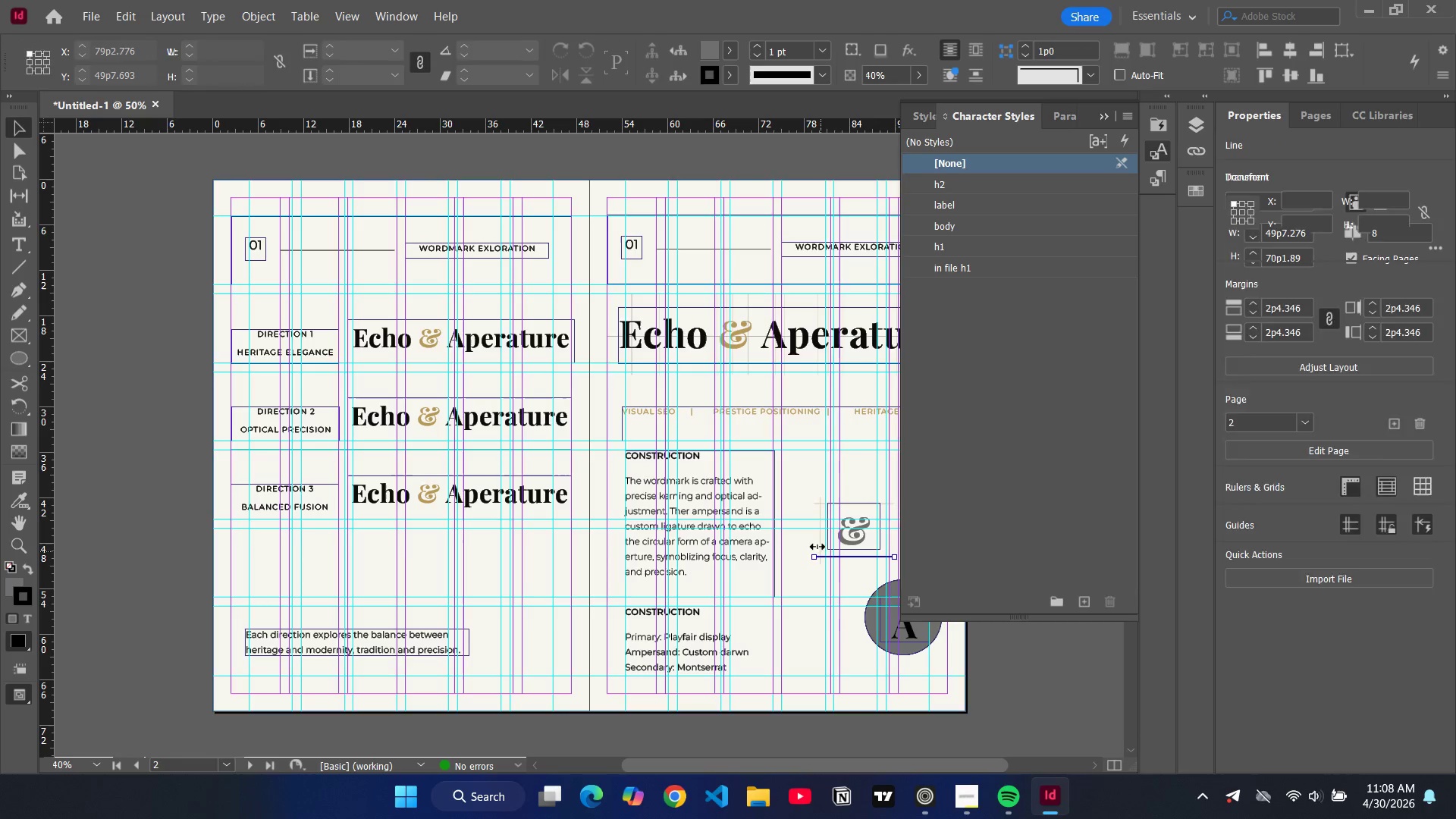 
hold_key(key=ControlLeft, duration=3.62)
left_click([821, 544])
 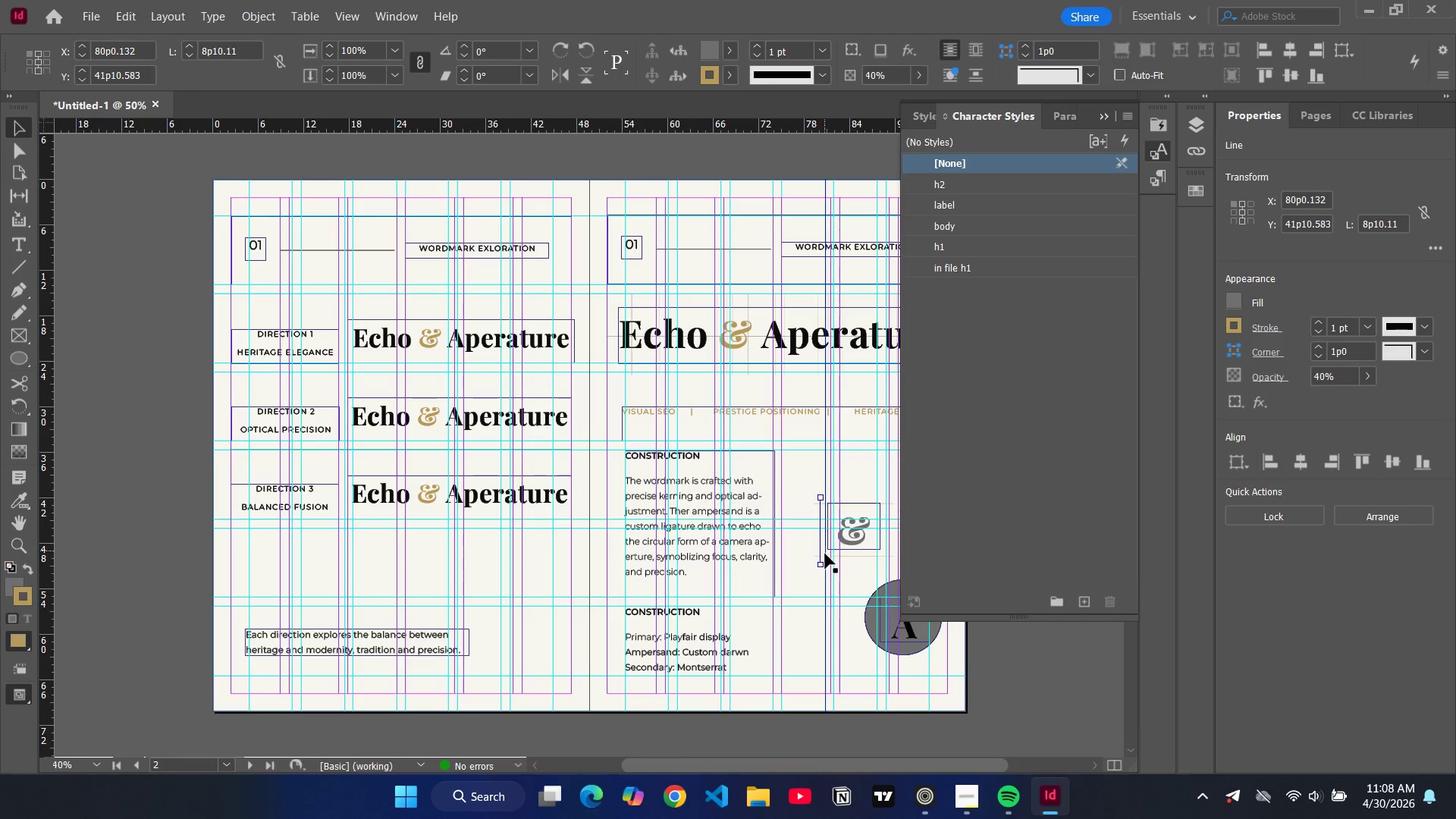 
hold_key(key=ShiftLeft, duration=1.53)
left_click([817, 556])
 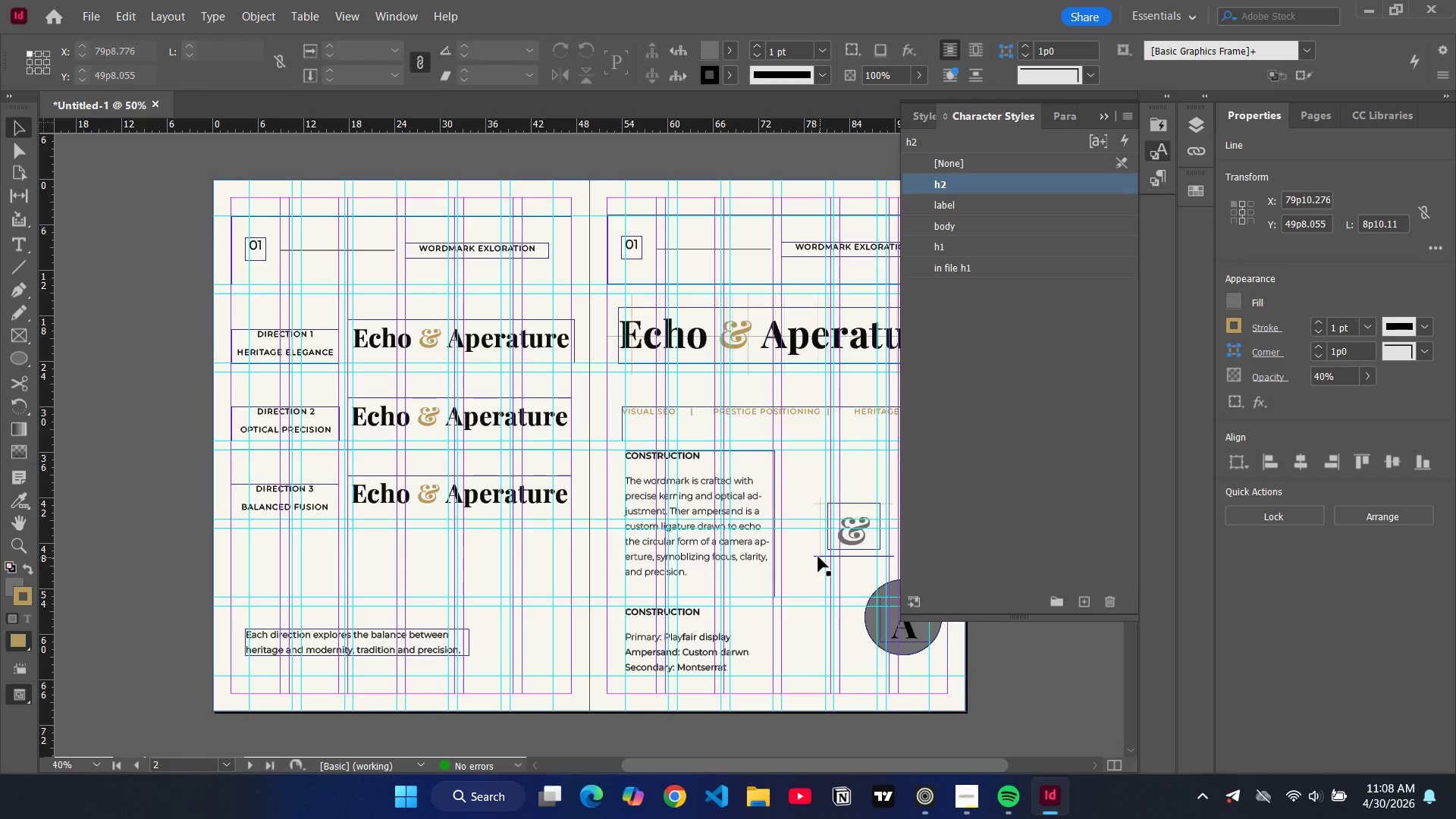 
hold_key(key=ShiftLeft, duration=0.58)
left_click([818, 557])
 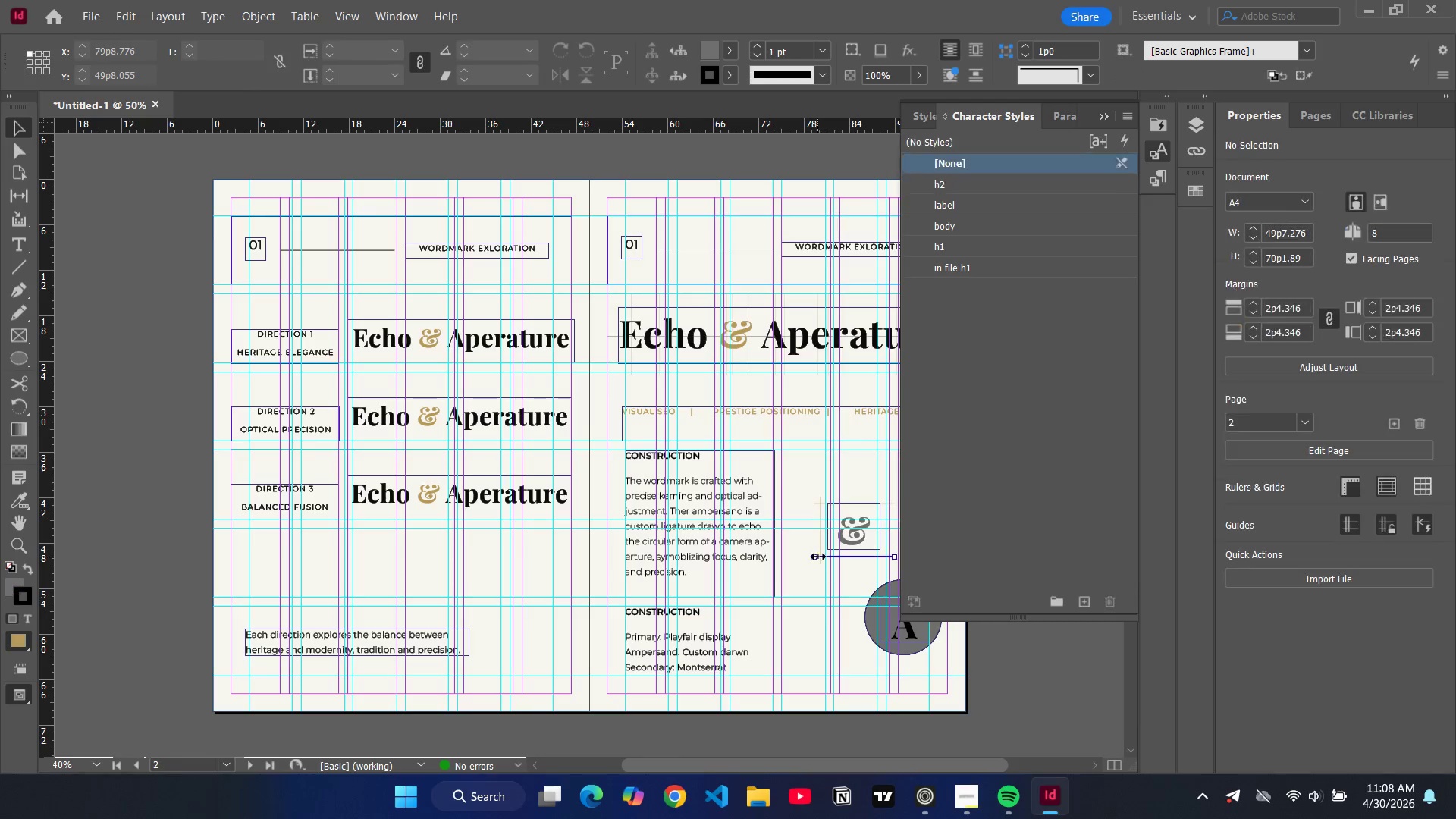 
hold_key(key=ControlLeft, duration=2.89)
 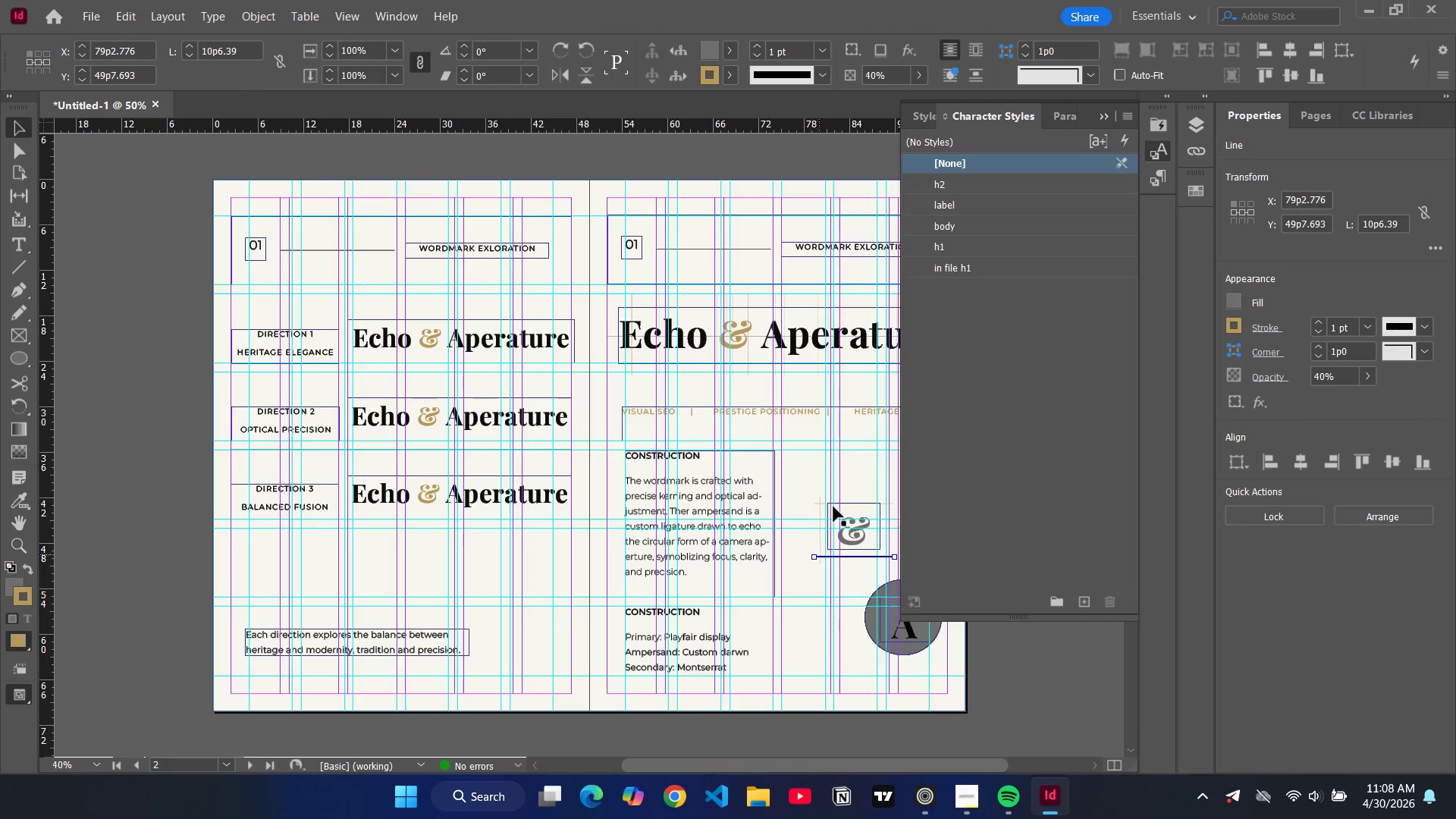 
hold_key(key=ShiftLeft, duration=1.51)
 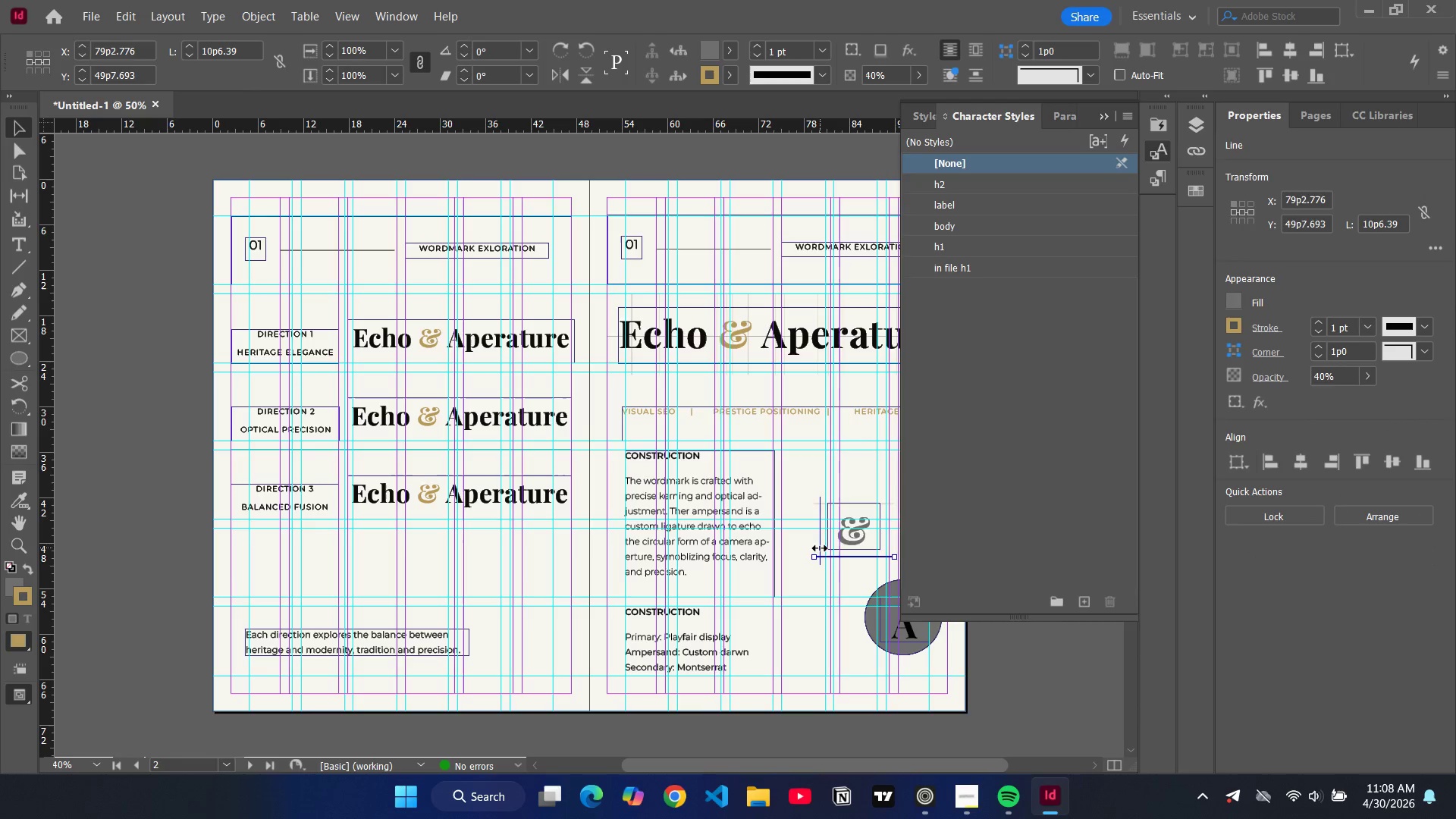 
hold_key(key=ShiftLeft, duration=1.08)
left_click([820, 548])
 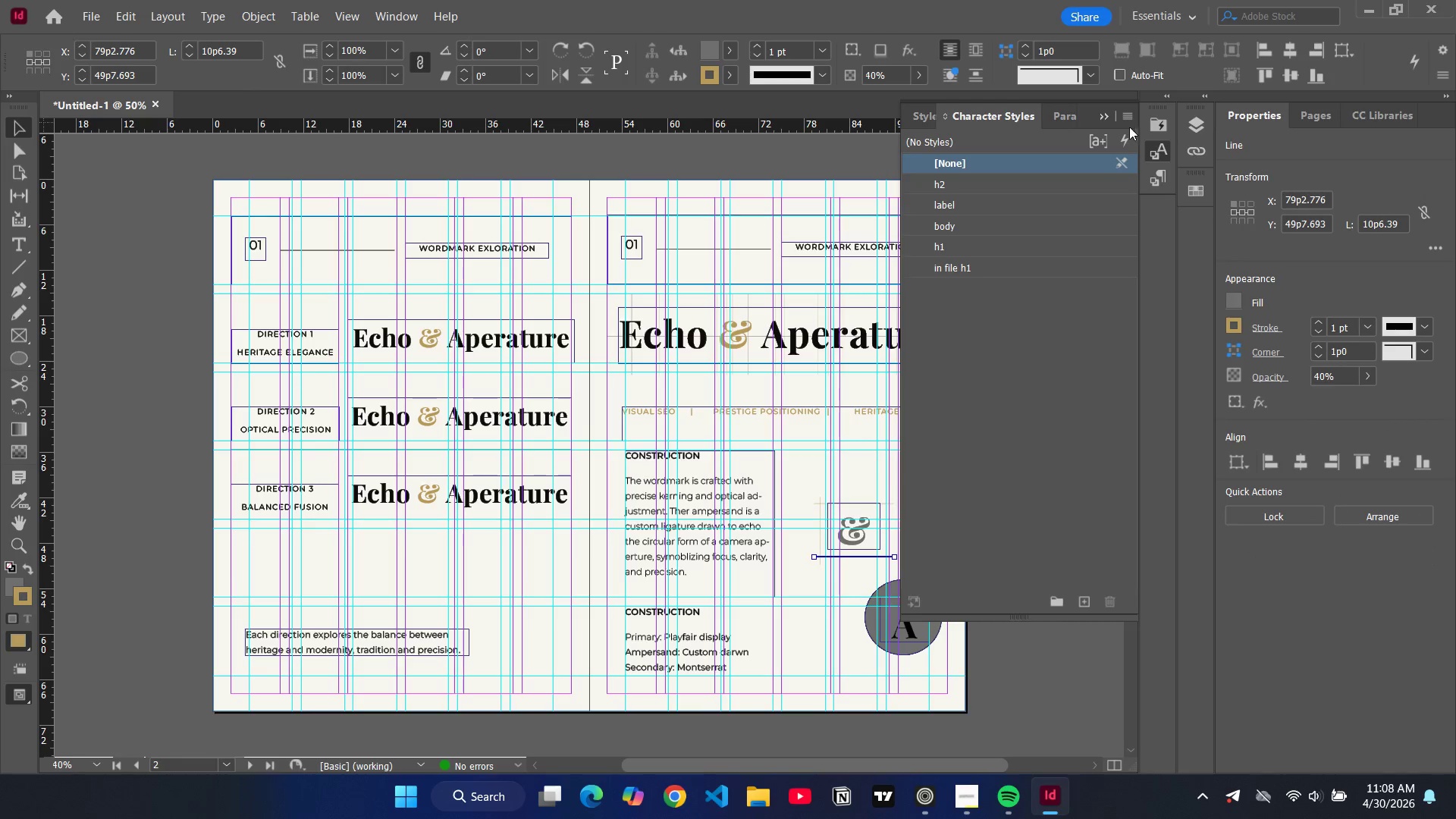 
left_click([1100, 121])
 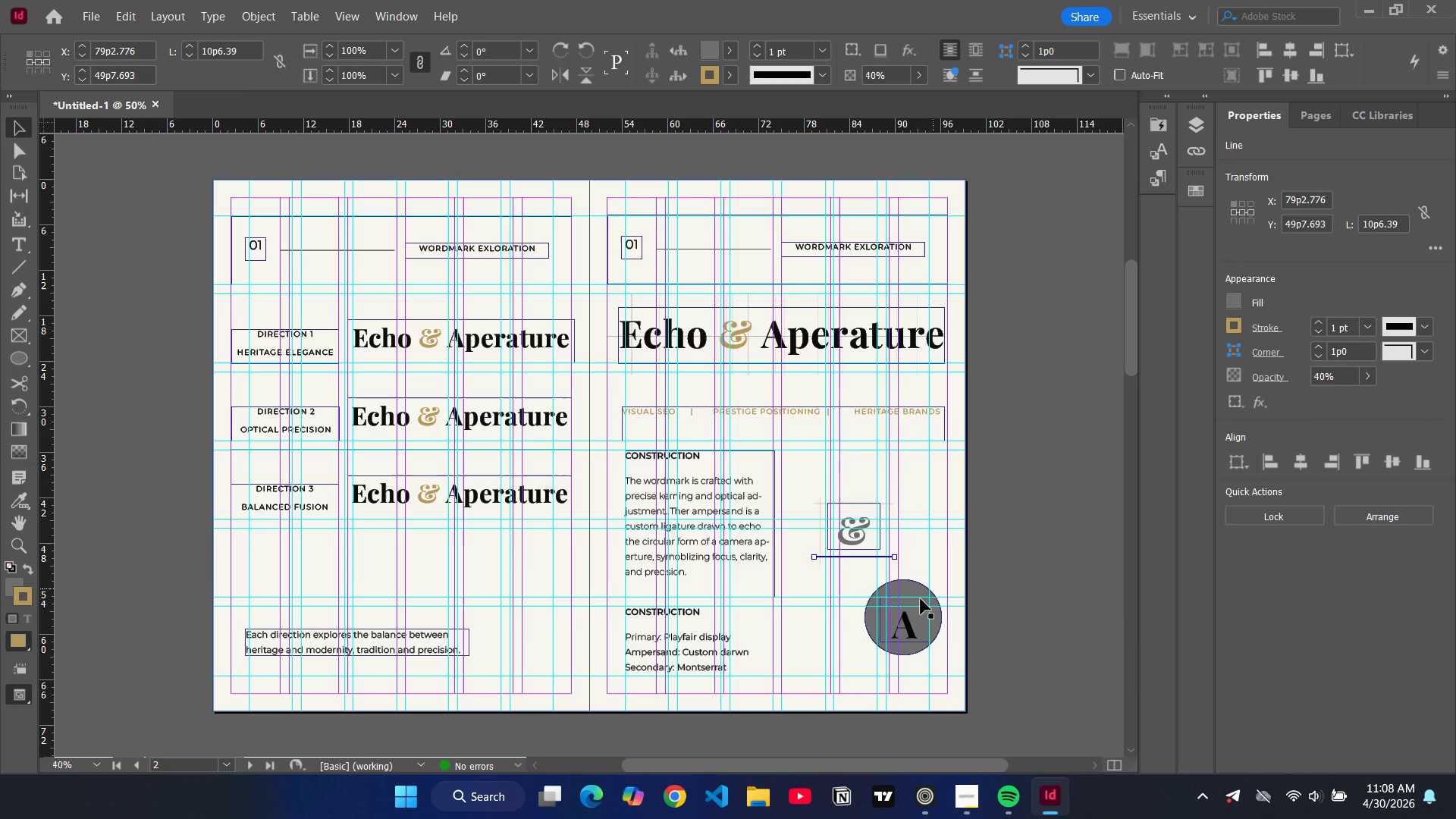 
left_click([892, 631])
 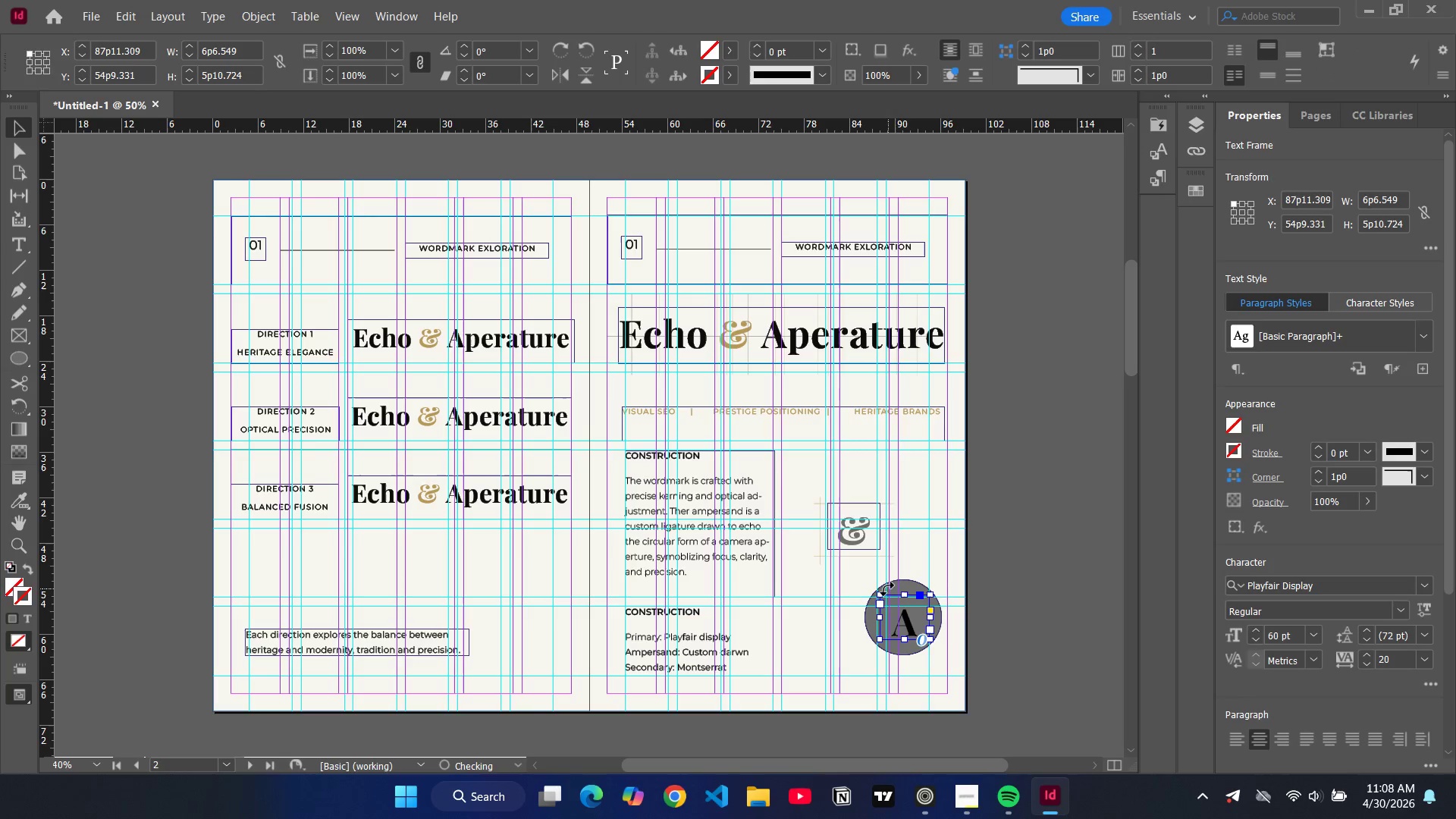 
wait(5.38)
 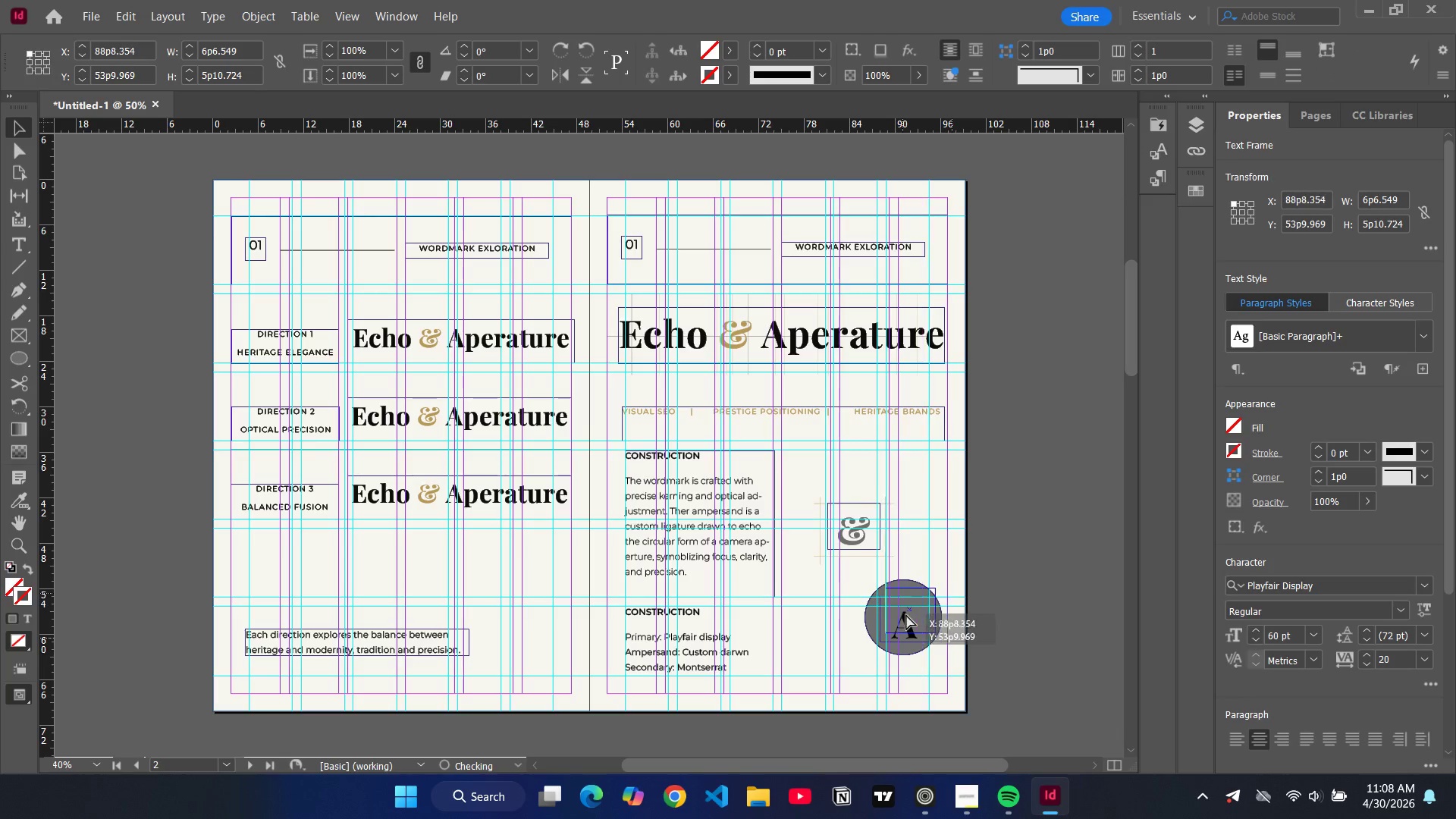 
double_click([908, 581])
 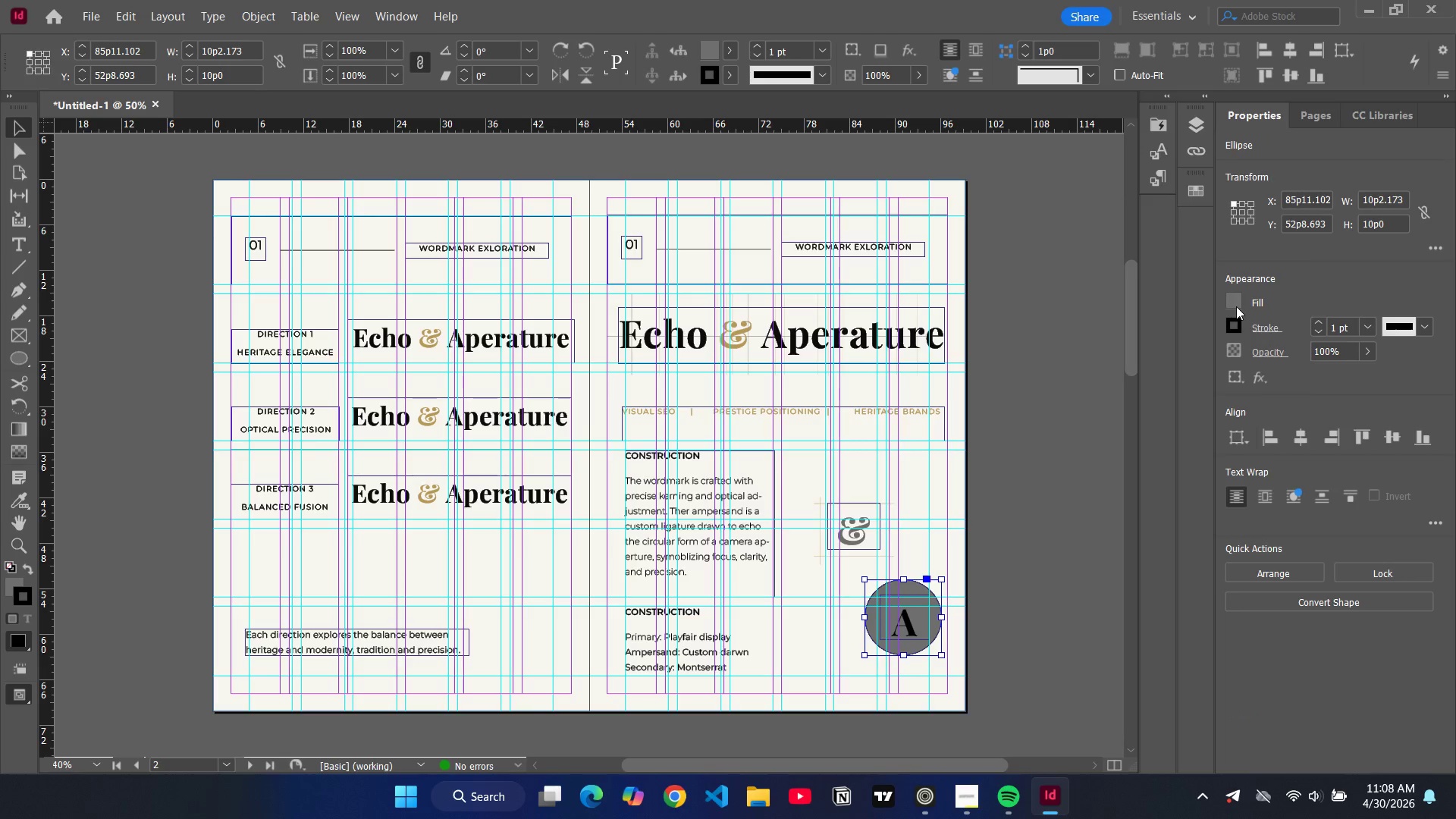 
left_click([1234, 300])
 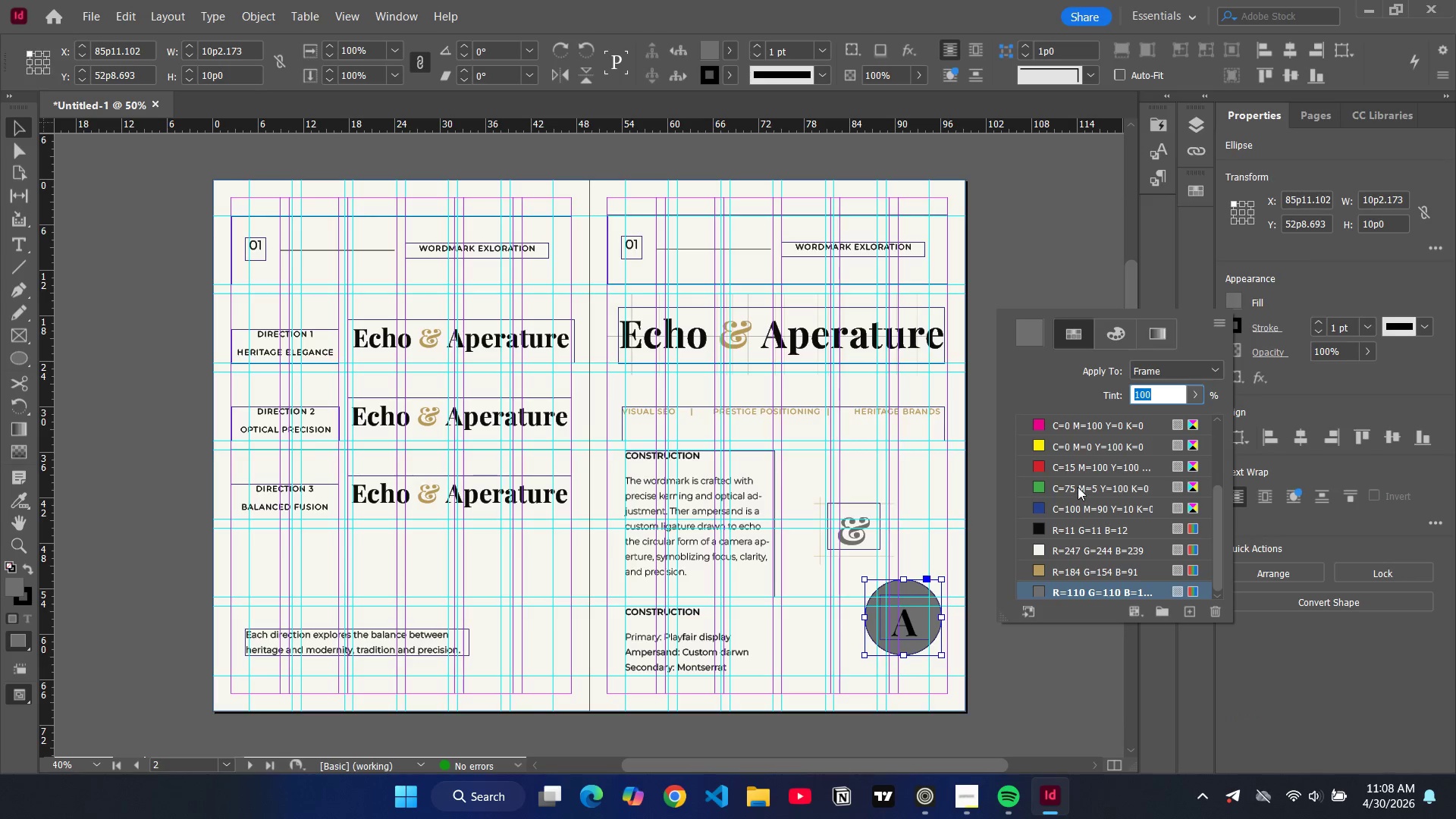 
scroll: coordinate [1043, 510], scroll_direction: down, amount: 5.0
 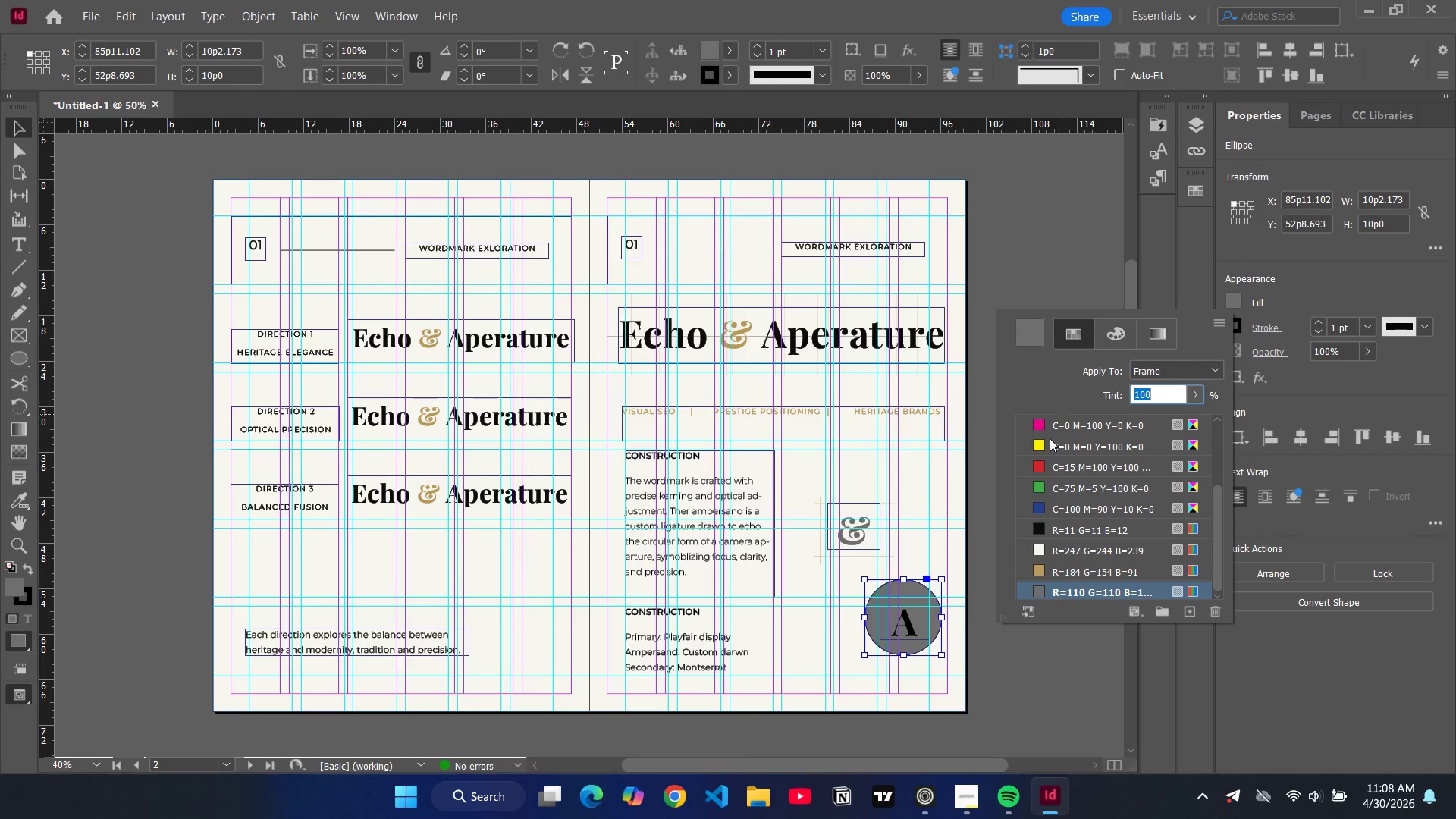 
scroll: coordinate [1033, 440], scroll_direction: up, amount: 6.0
 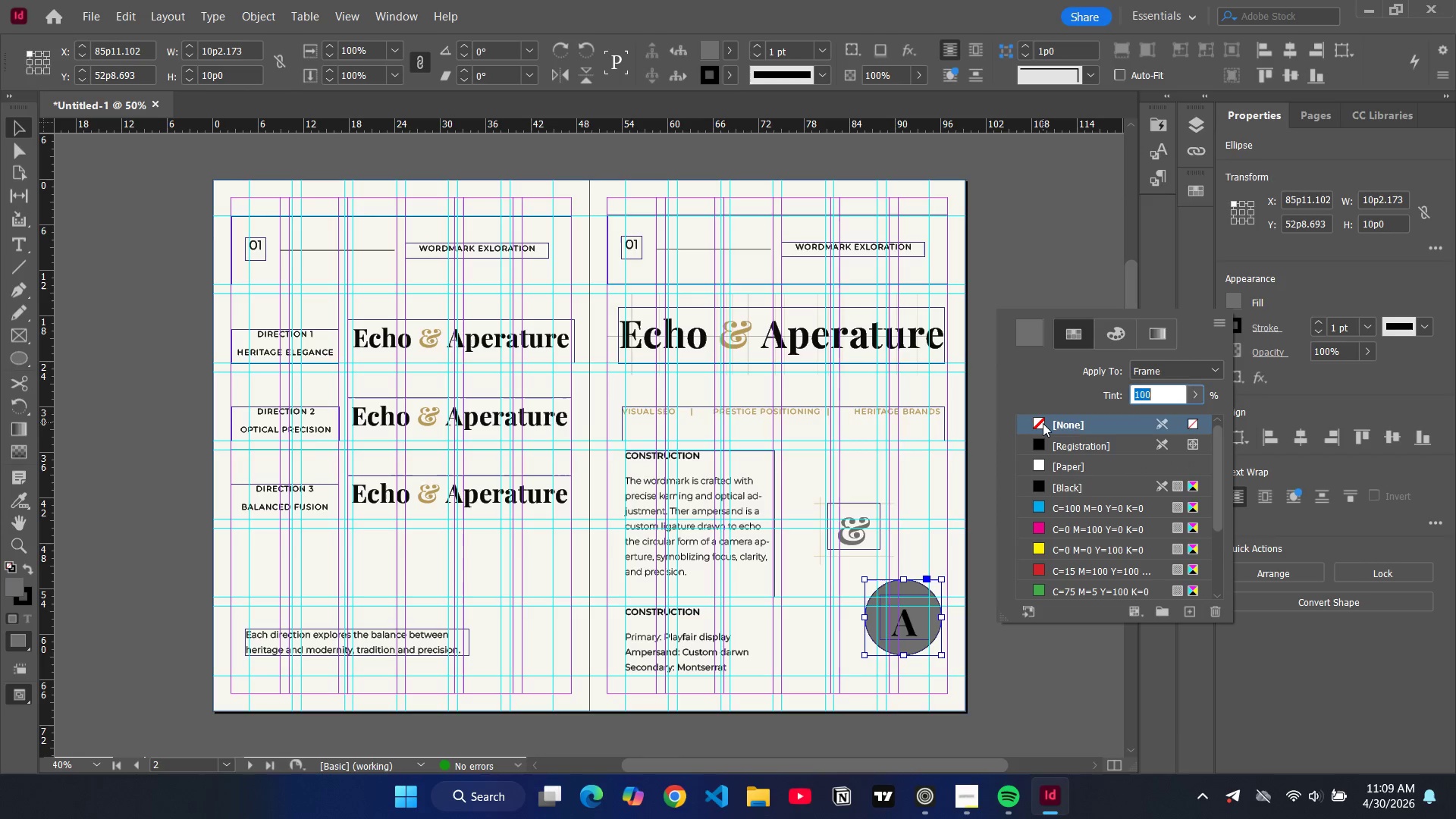 
left_click([1043, 423])
 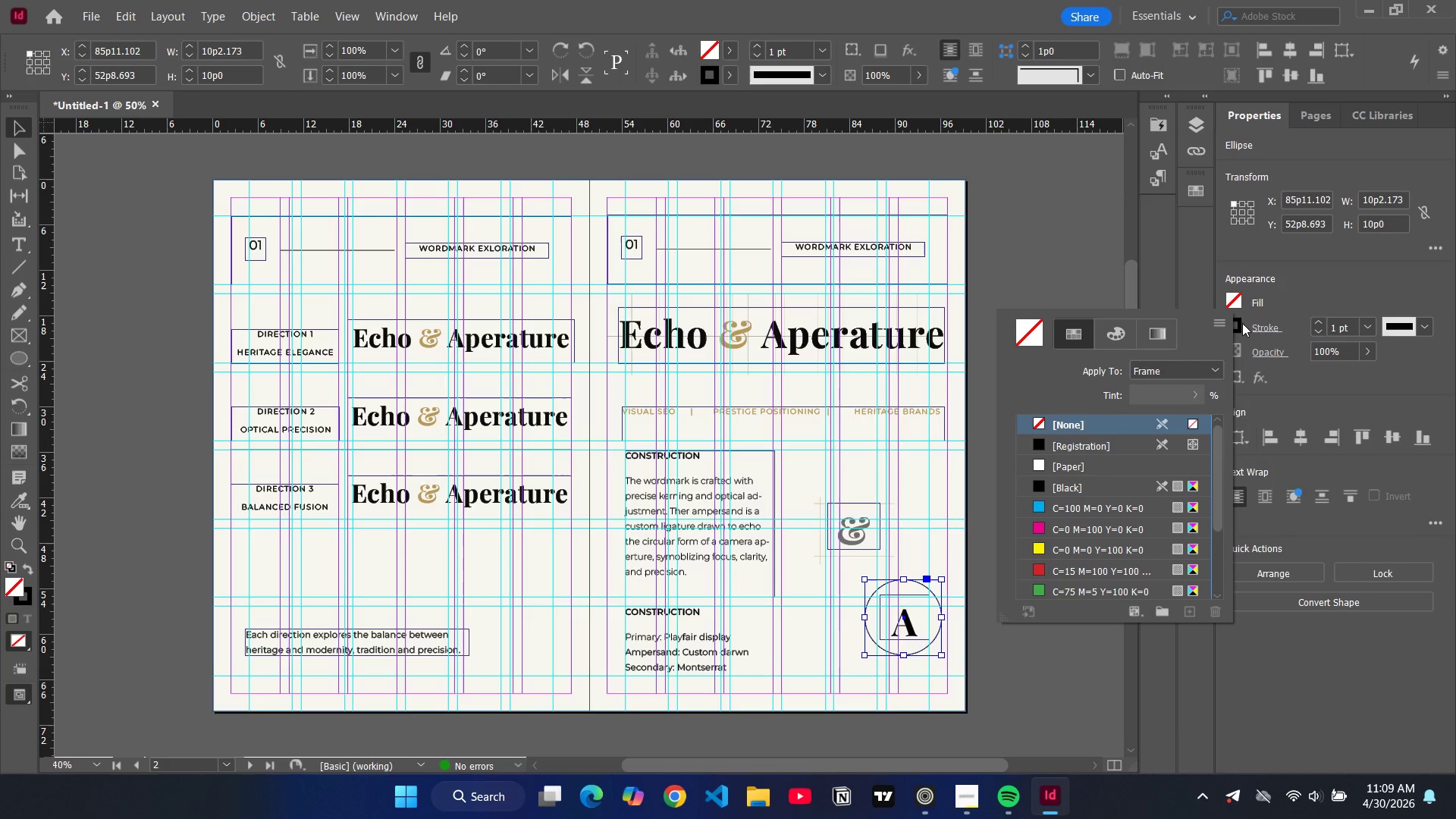 
left_click([1237, 324])
 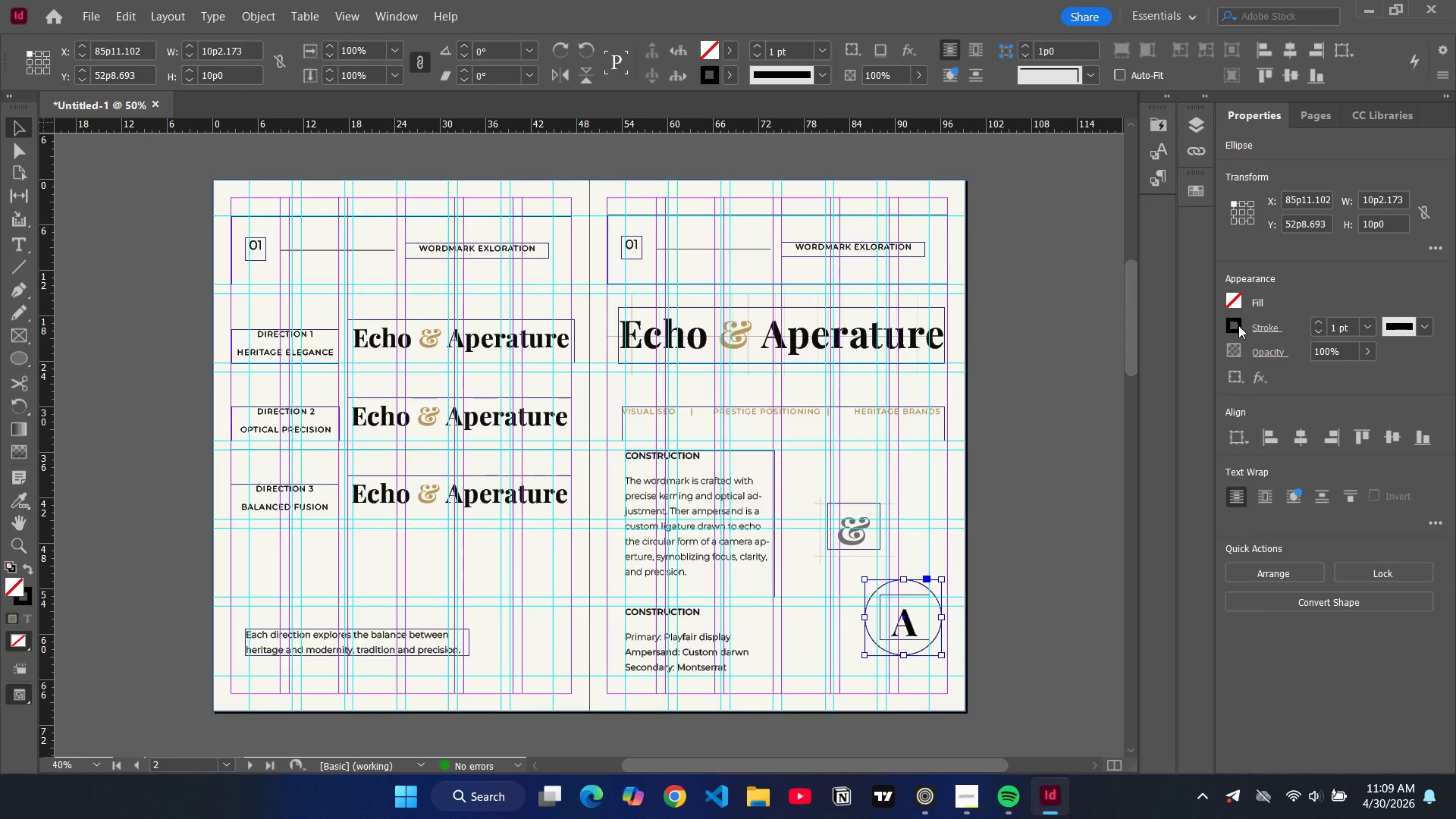 
double_click([1238, 325])
 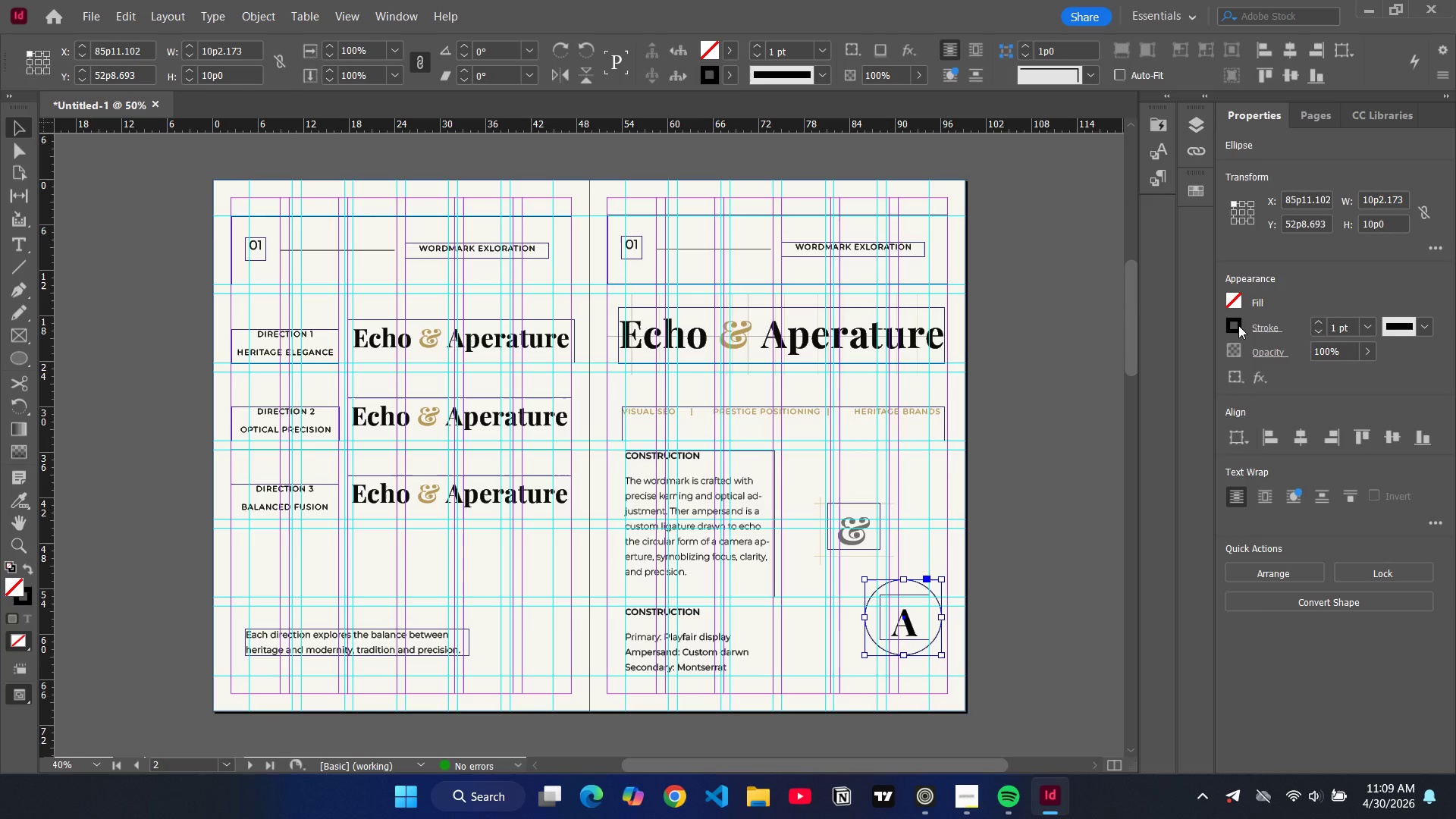 
triple_click([1238, 325])
 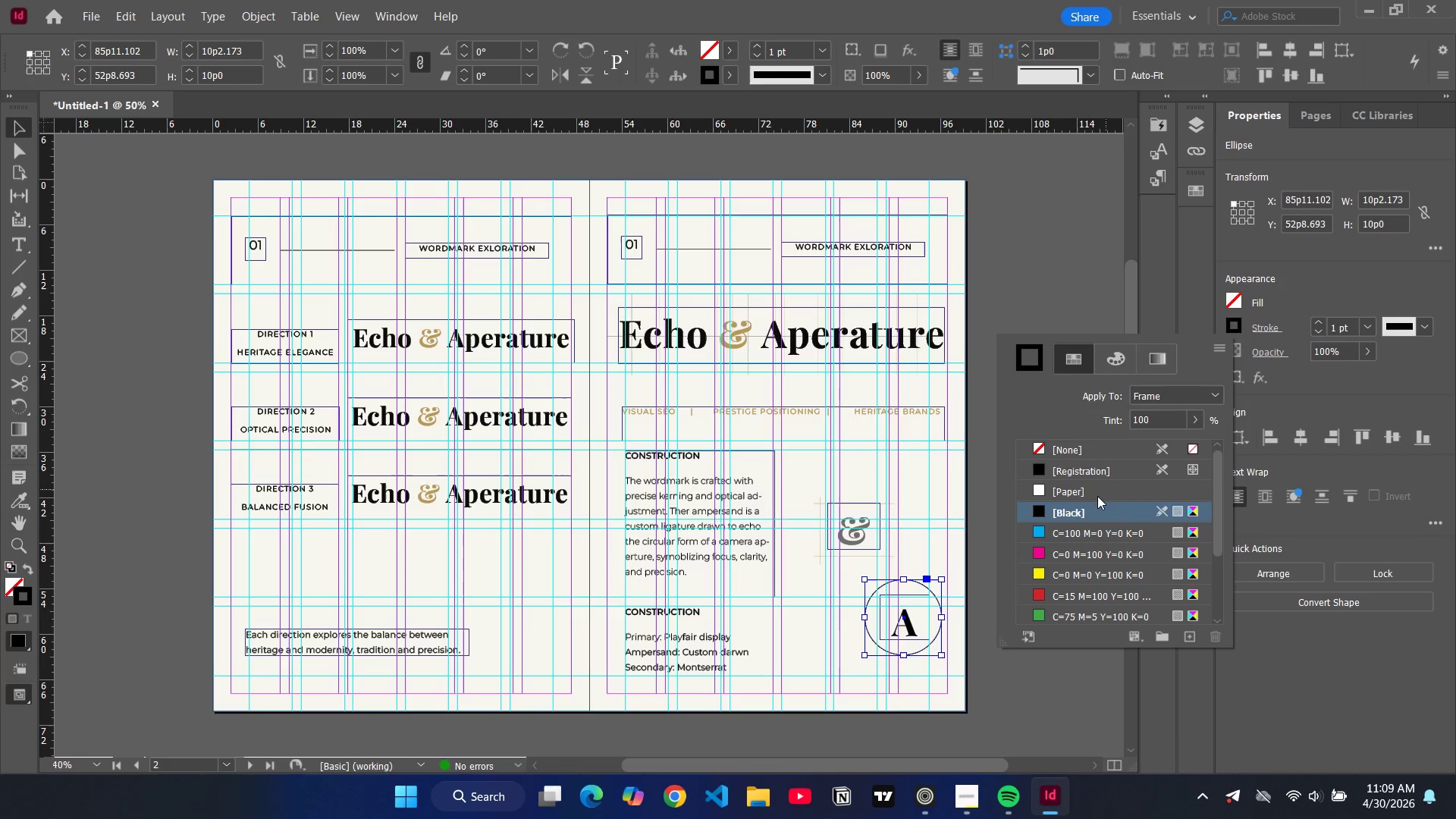 
scroll: coordinate [1088, 507], scroll_direction: down, amount: 10.0
 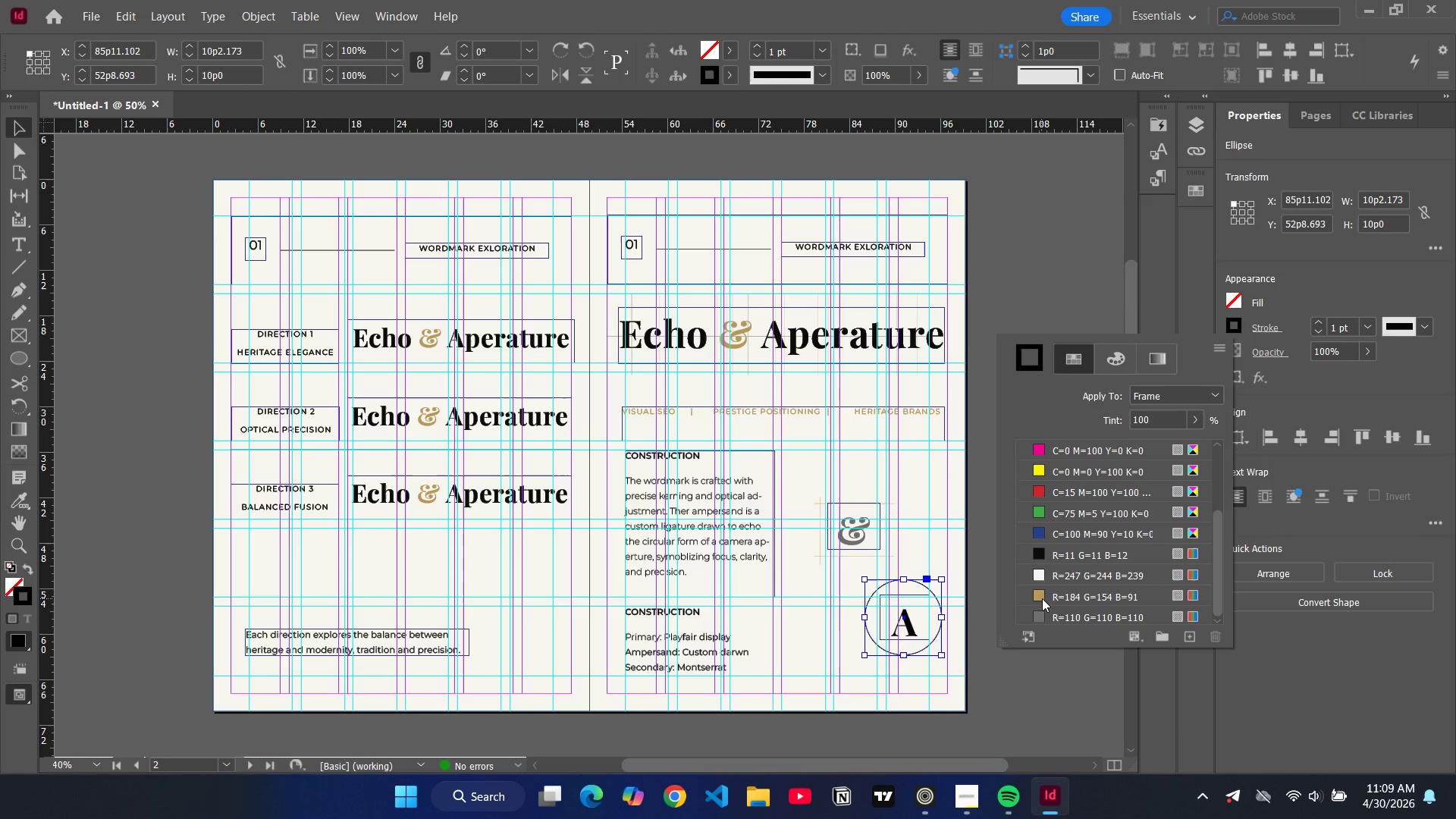 
left_click([1042, 598])
 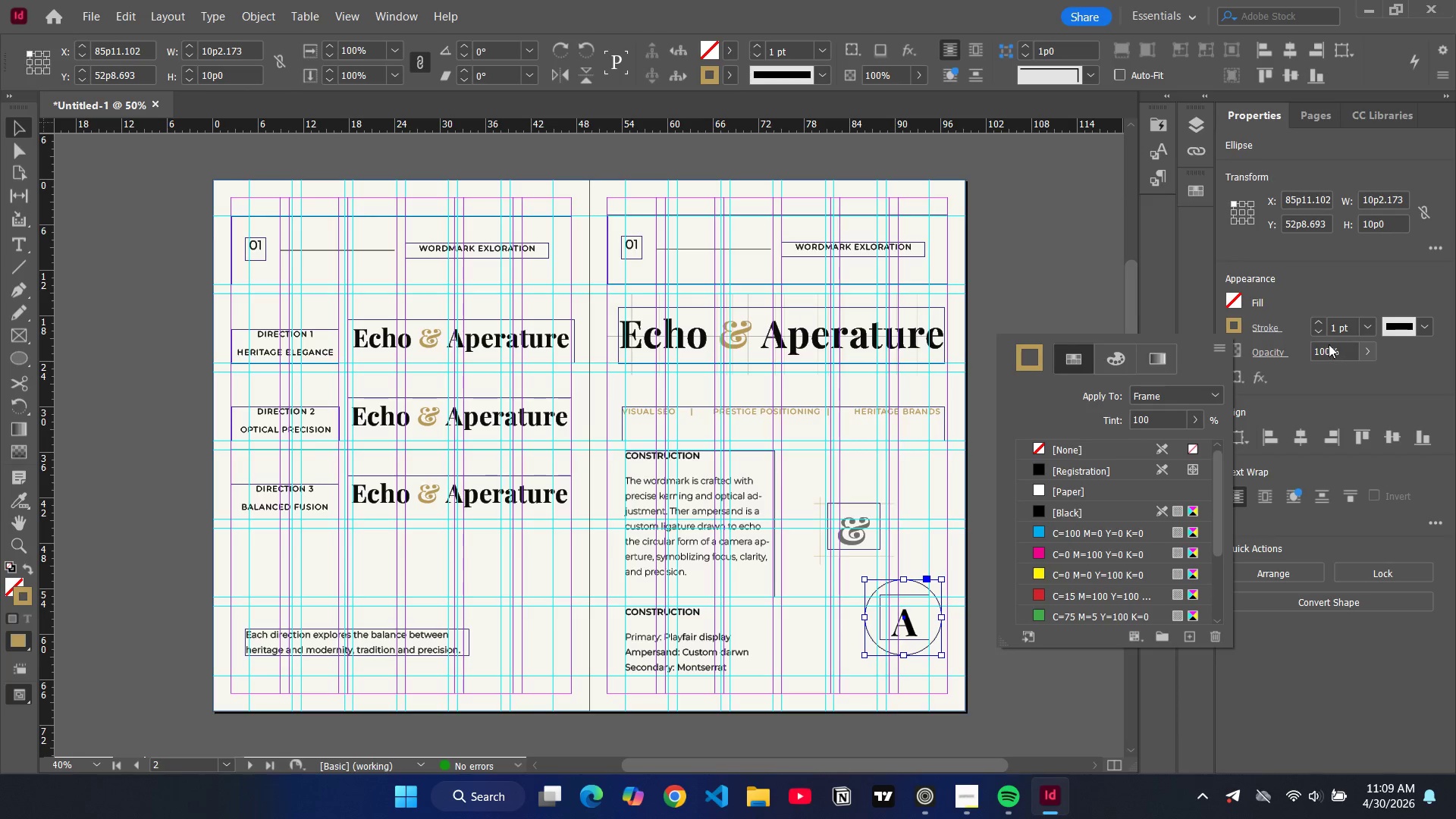 
double_click([1329, 345])
 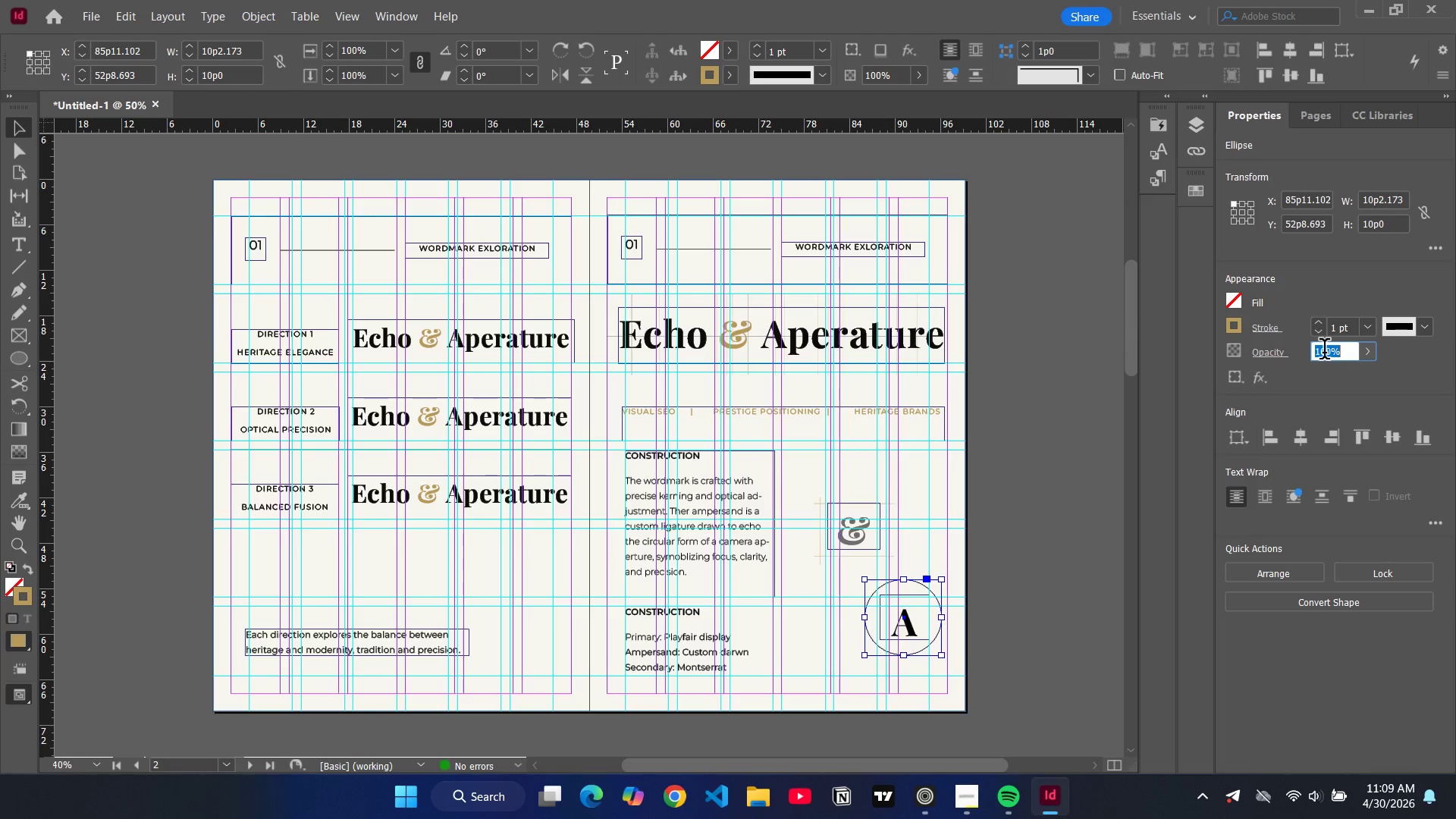 
left_click_drag(start_coordinate=[1327, 347], to_coordinate=[1324, 352])
 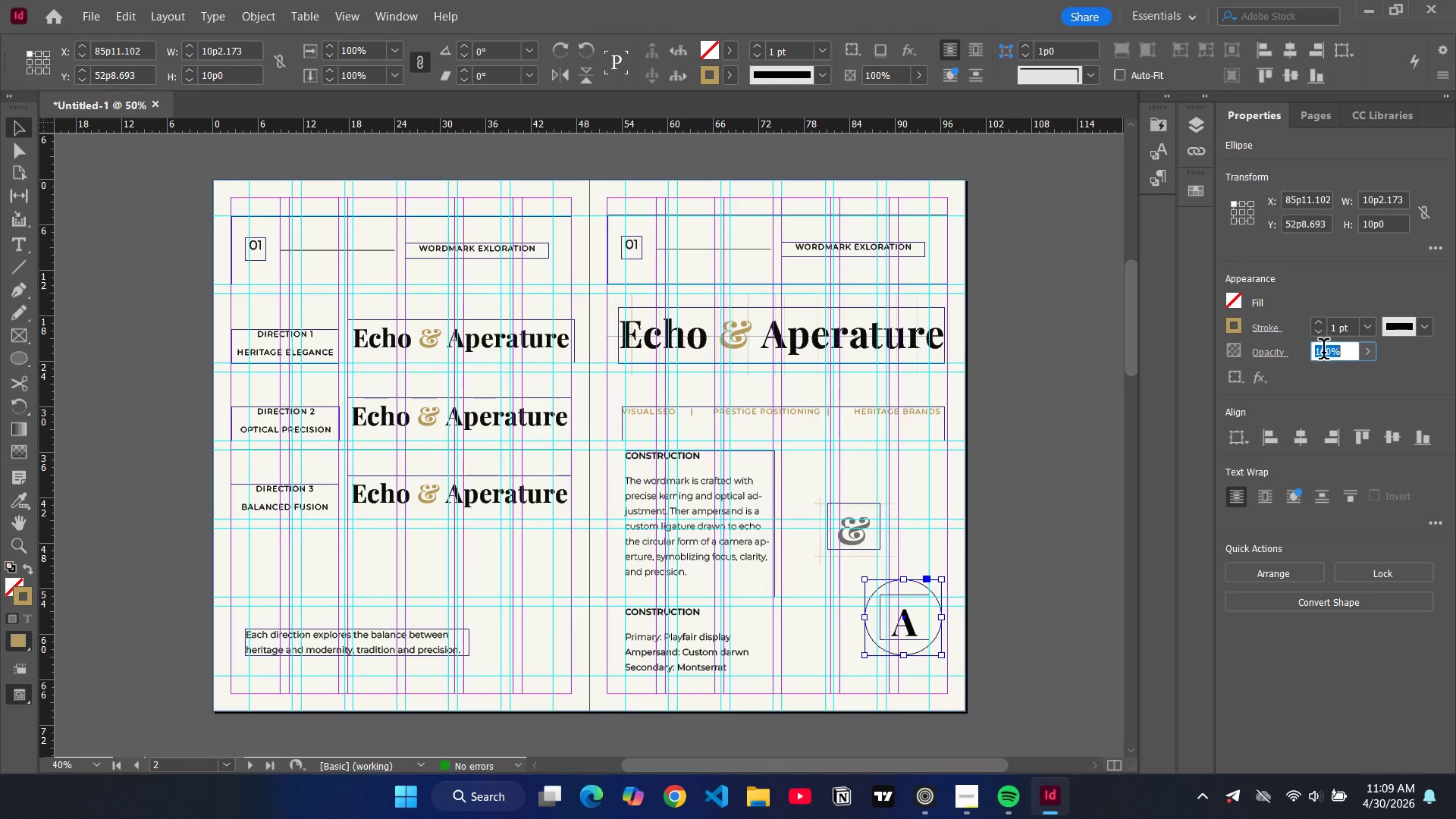 
triple_click([1324, 352])
 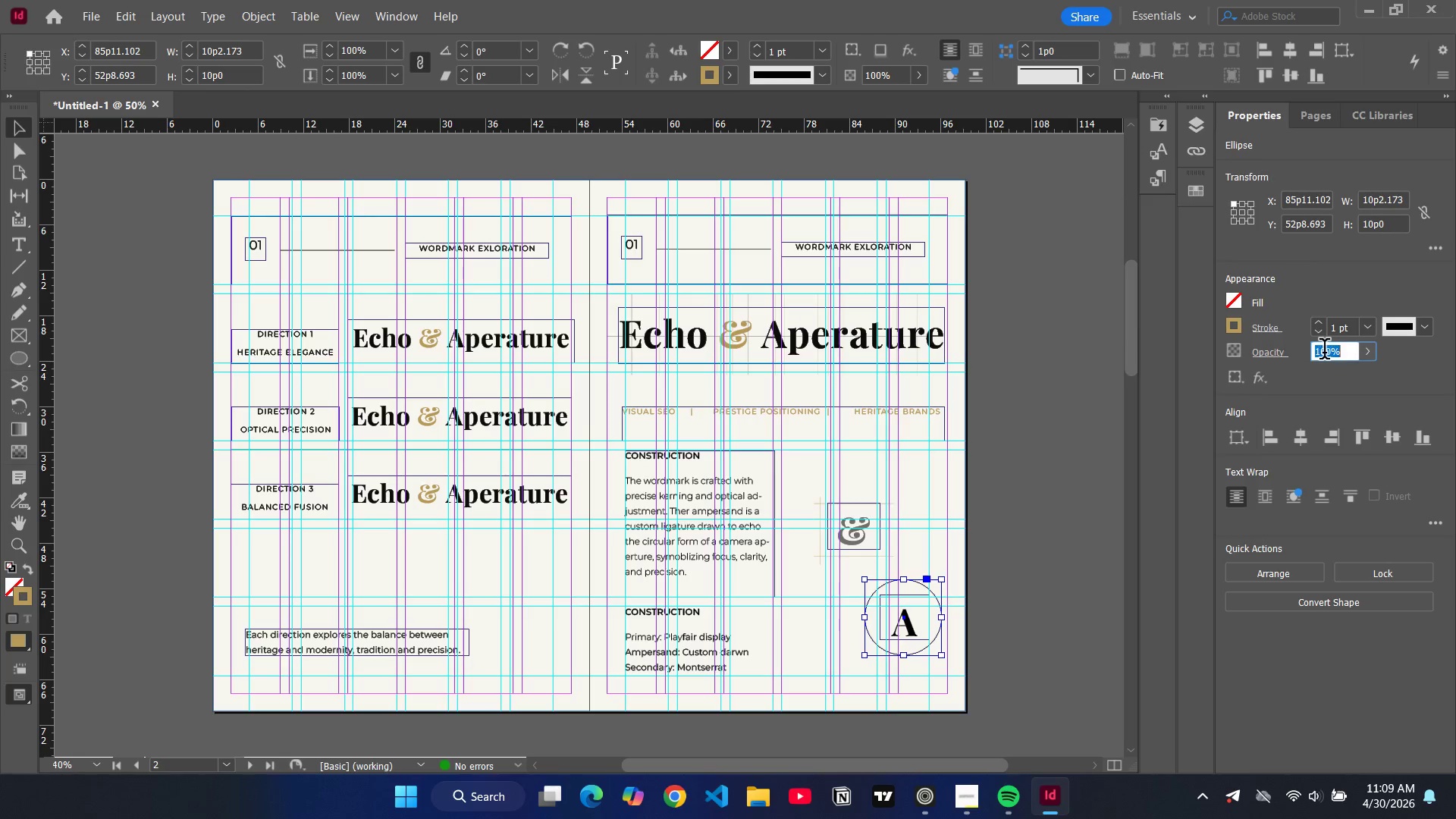 
triple_click([1324, 352])
 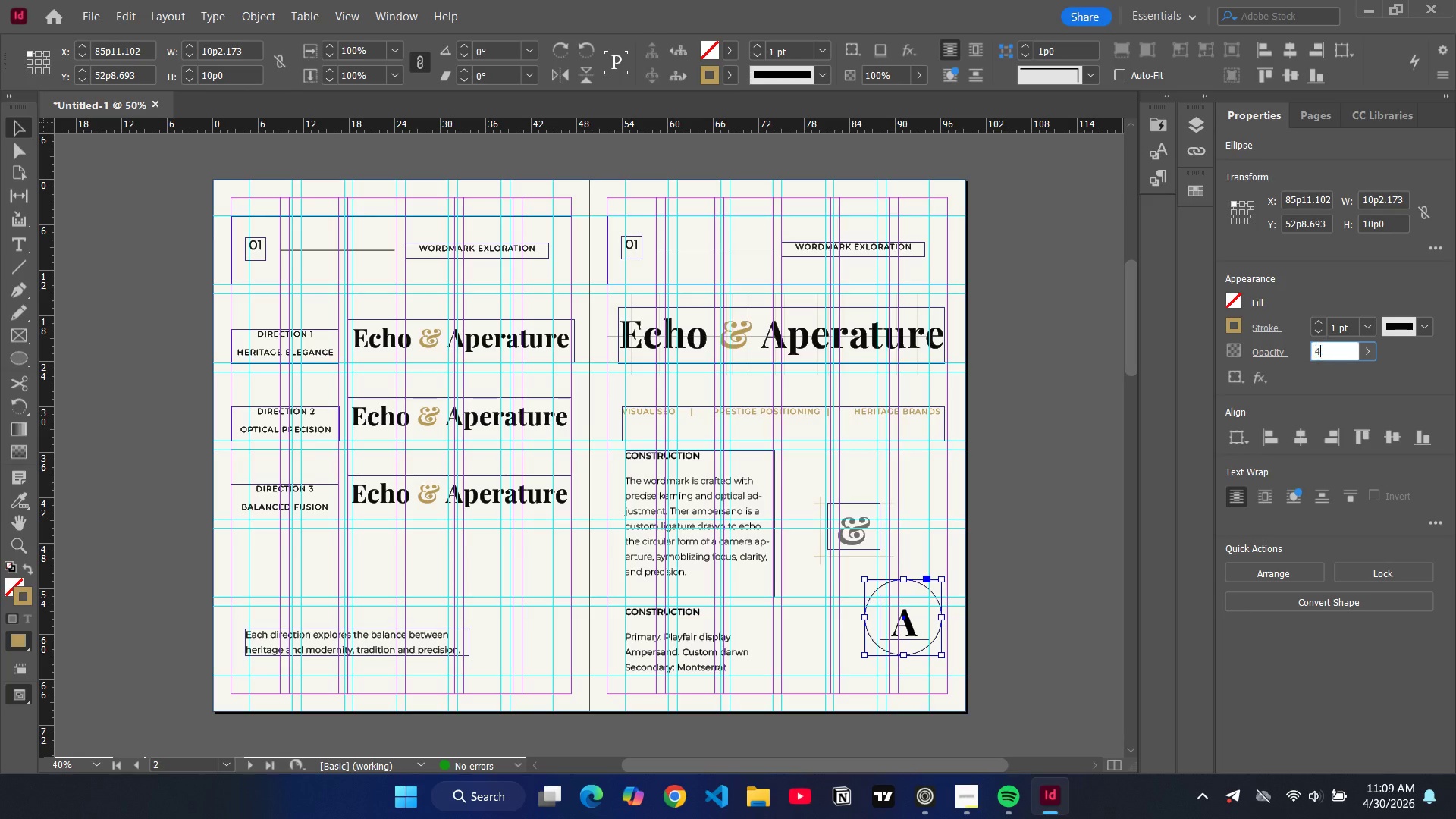 
type(40)
 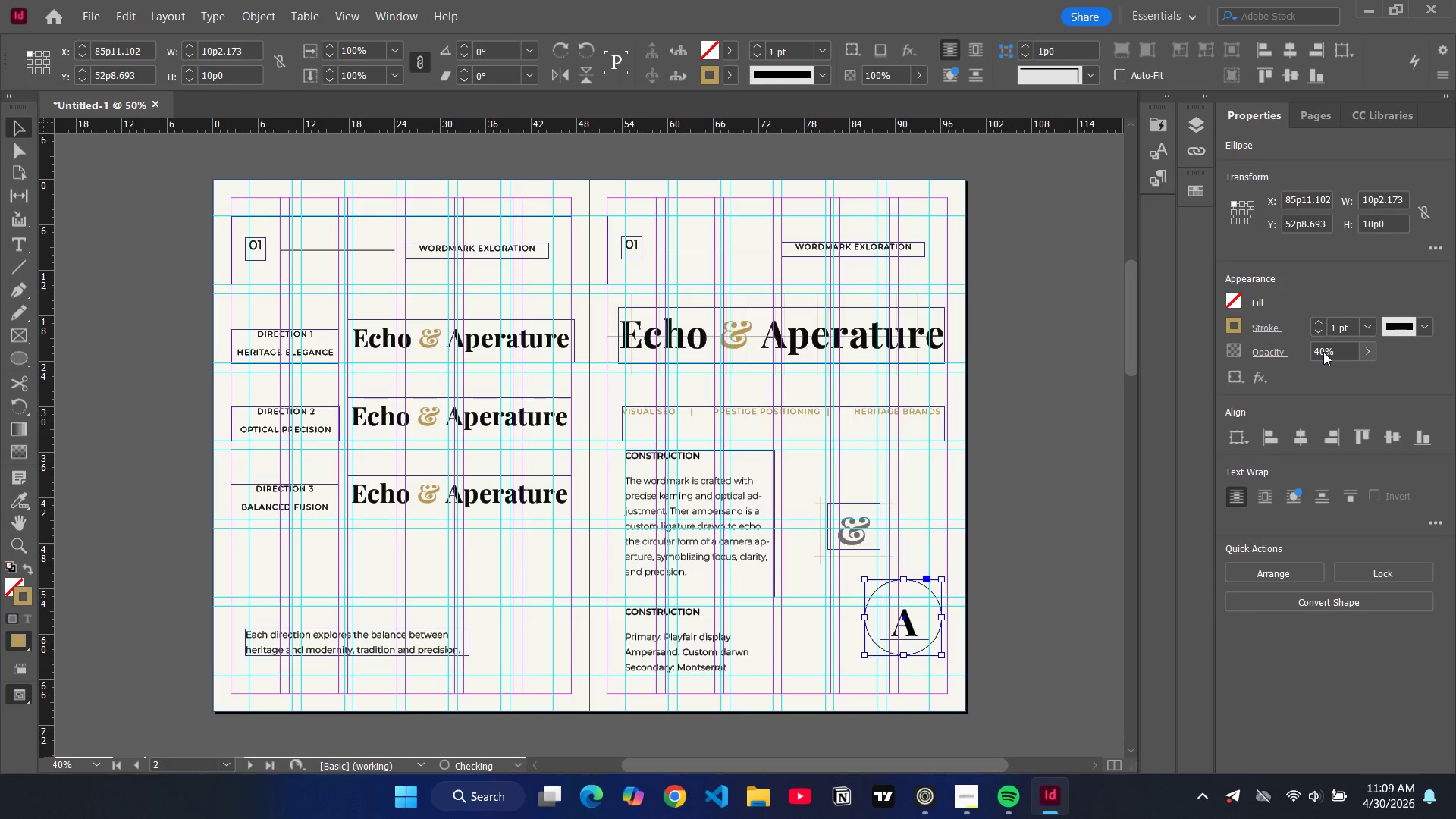 
key(Enter)
 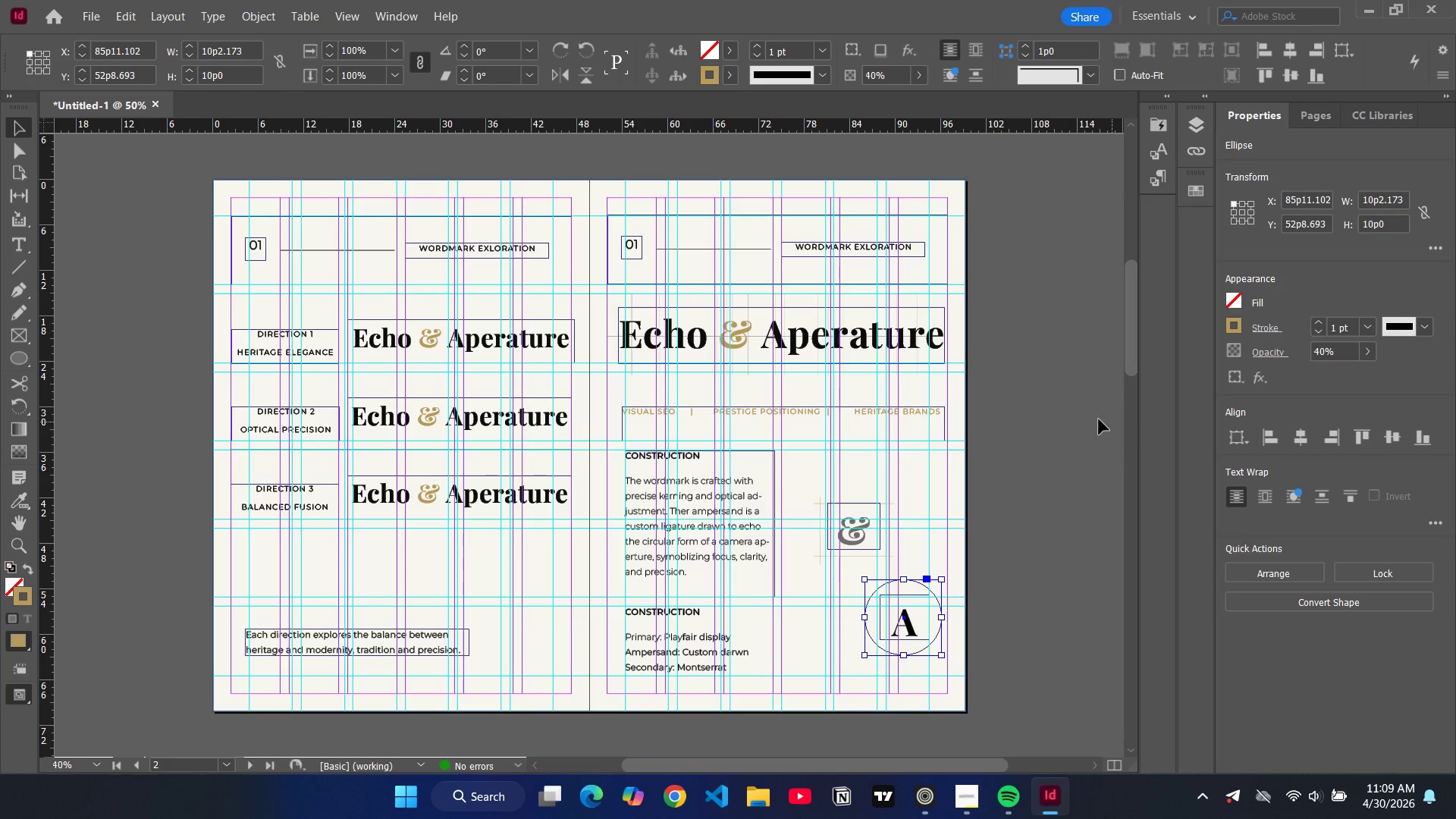 
left_click([1068, 422])
 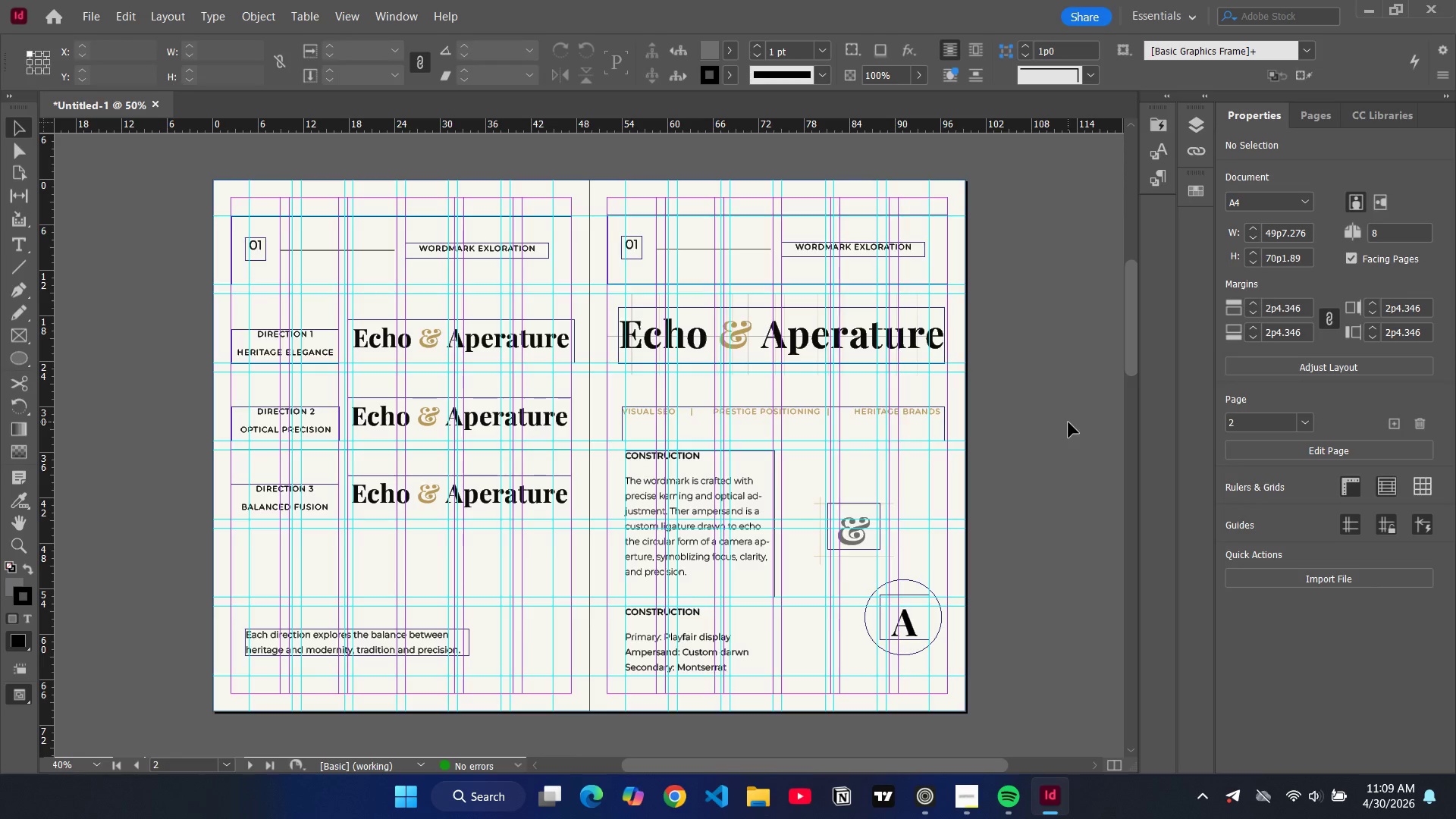 
key(W)
 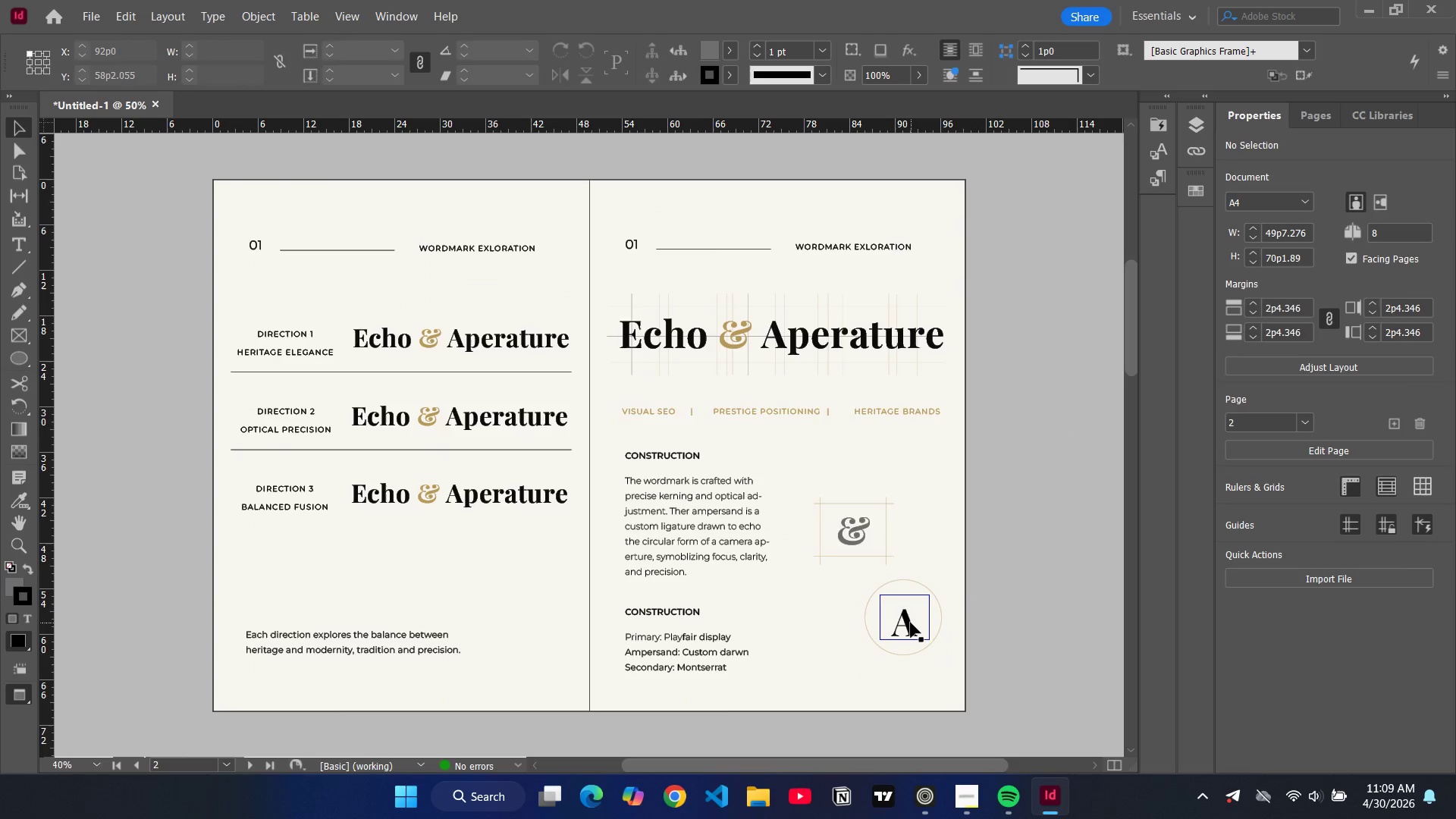 
left_click([908, 624])
 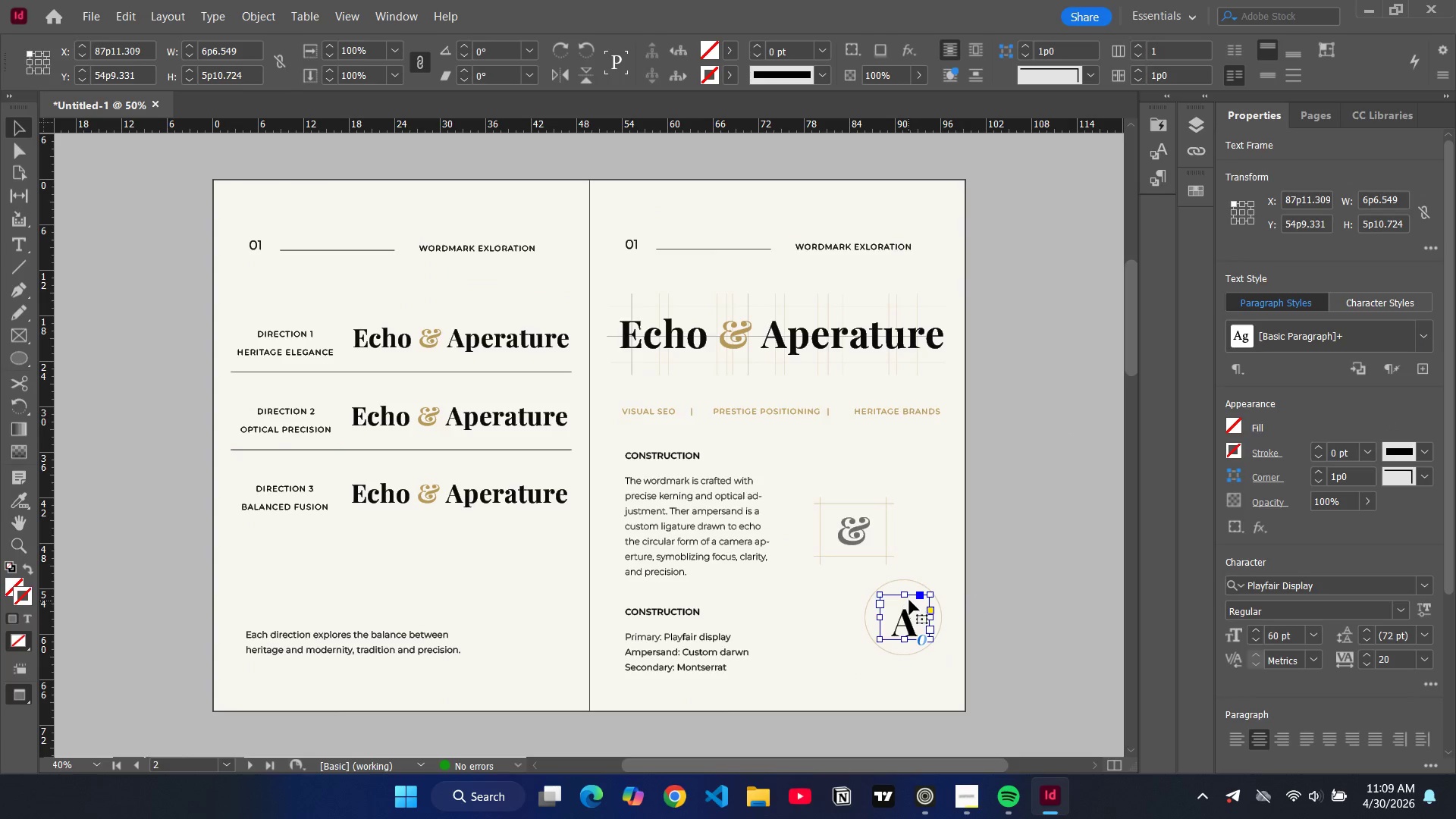 
left_click_drag(start_coordinate=[907, 598], to_coordinate=[908, 602])
 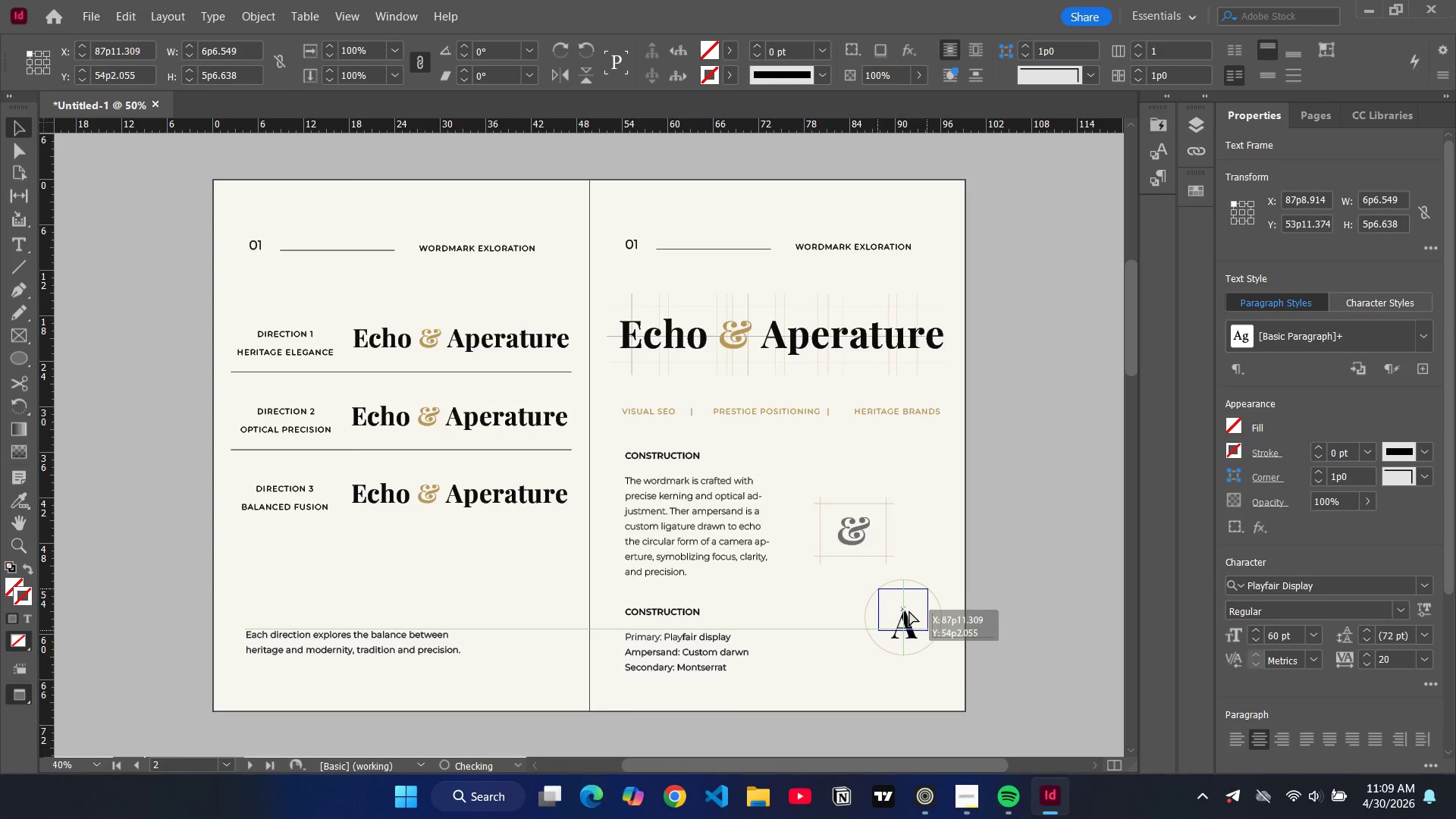 
wait(6.19)
 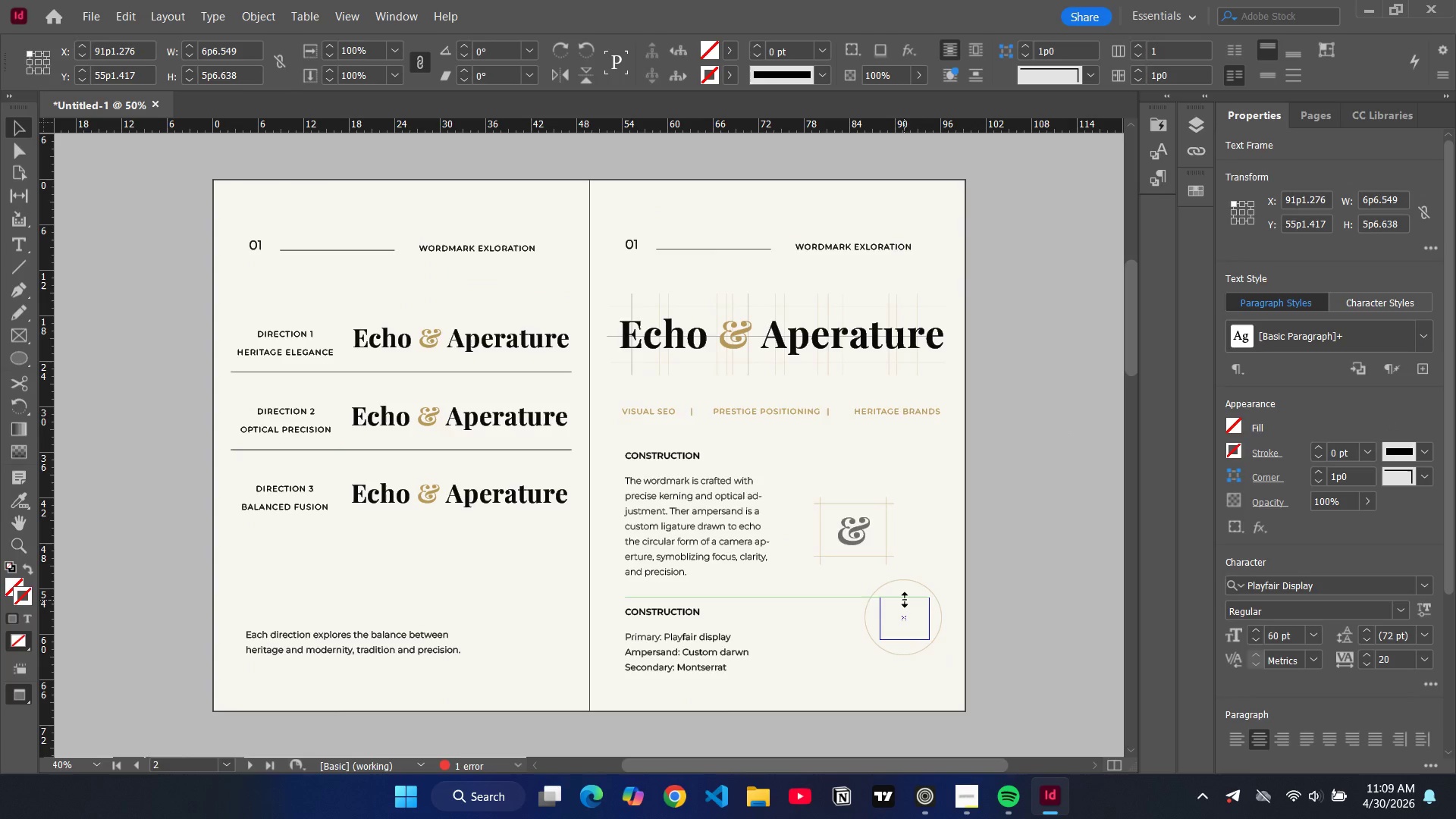 
left_click([1072, 604])
 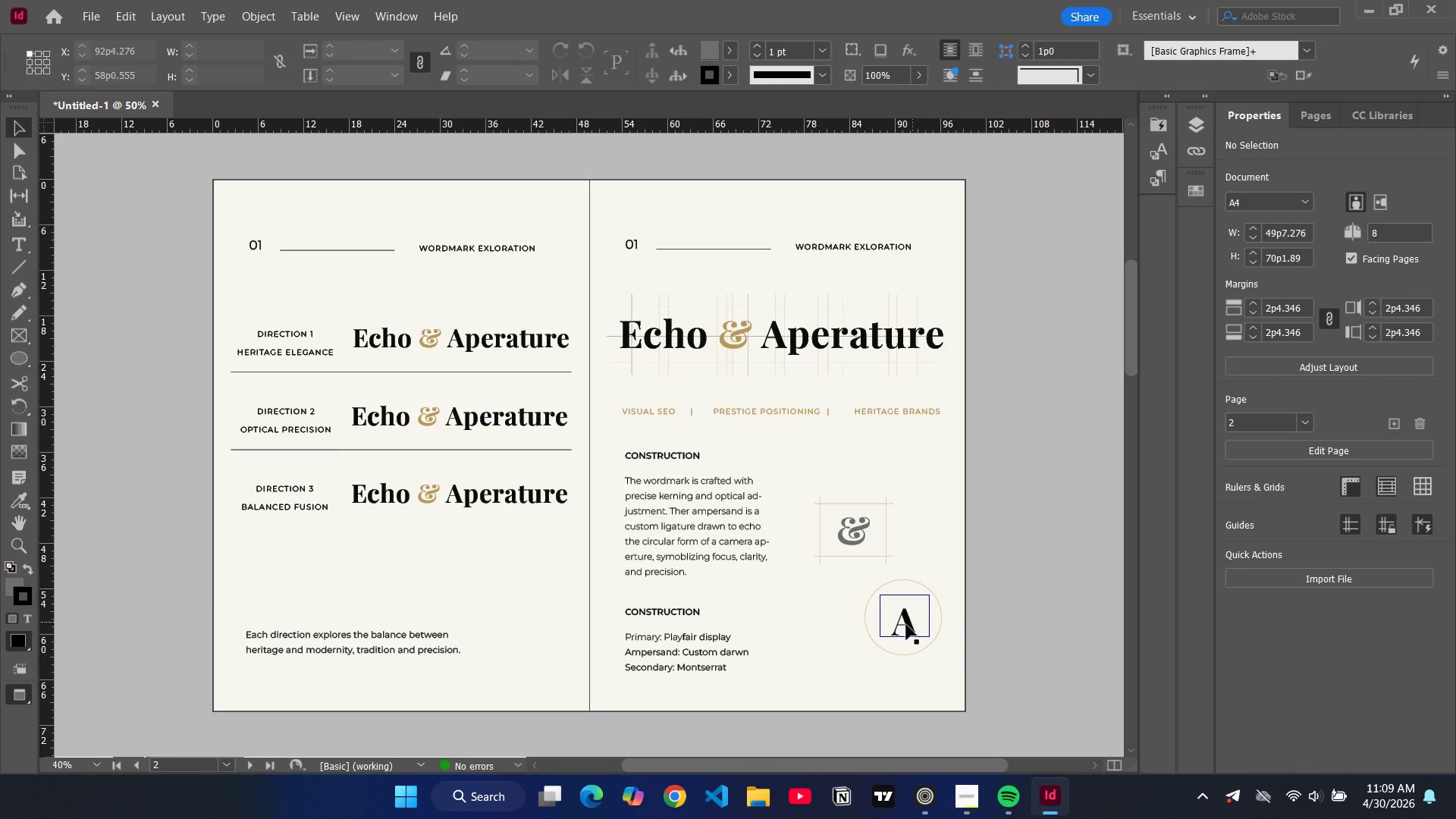 
double_click([907, 624])
 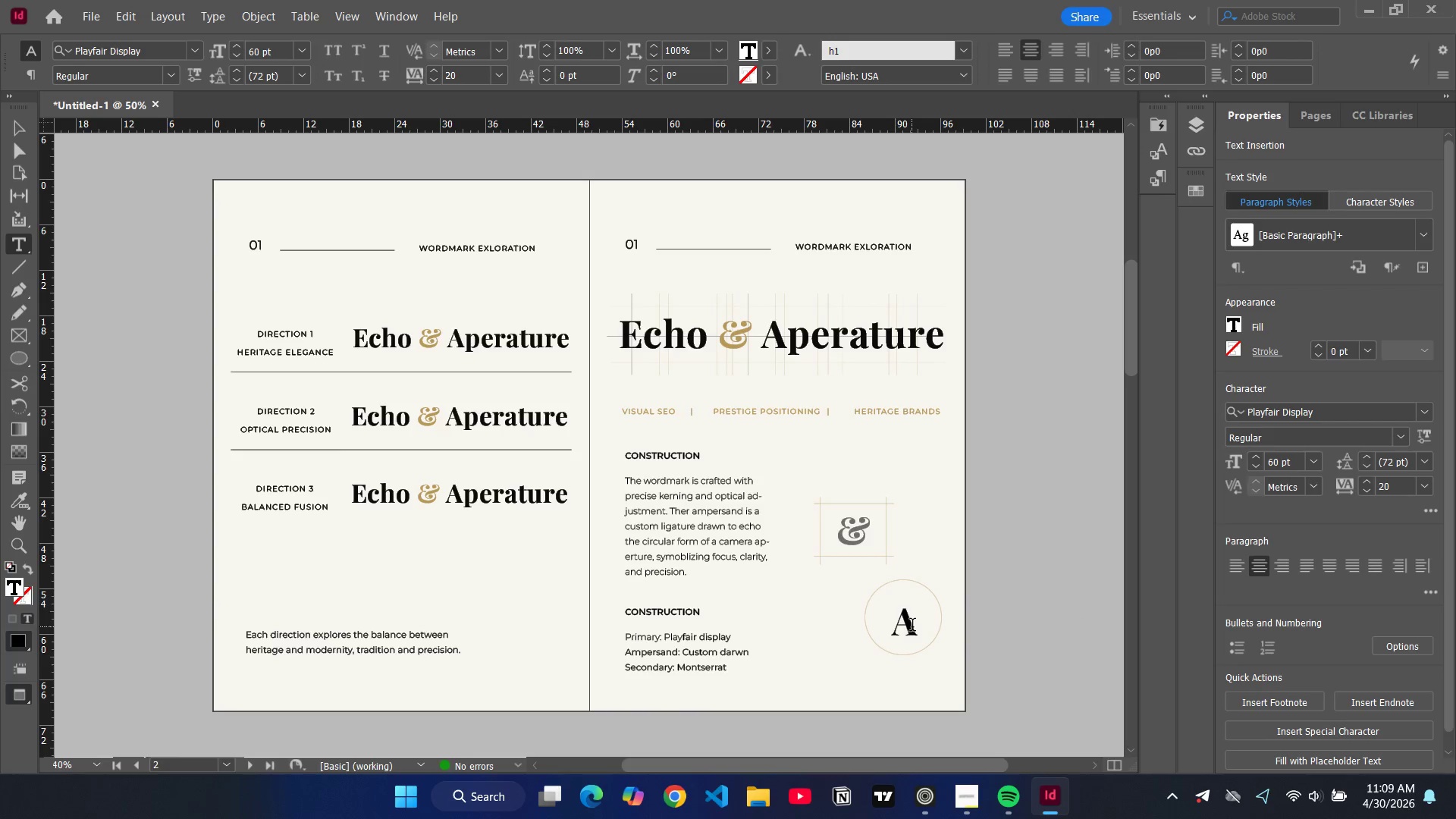 
left_click([981, 621])
 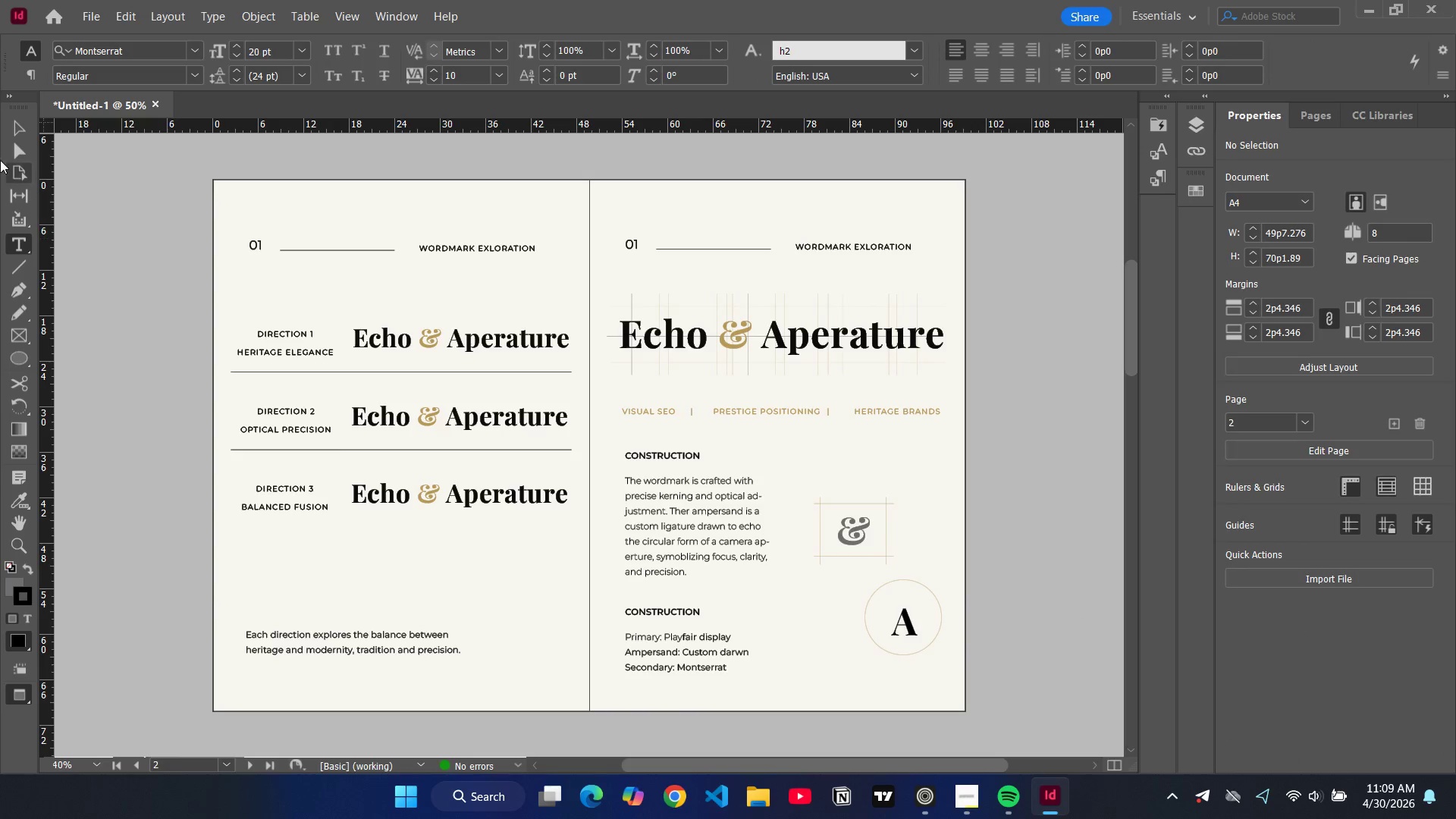 
left_click([20, 136])
 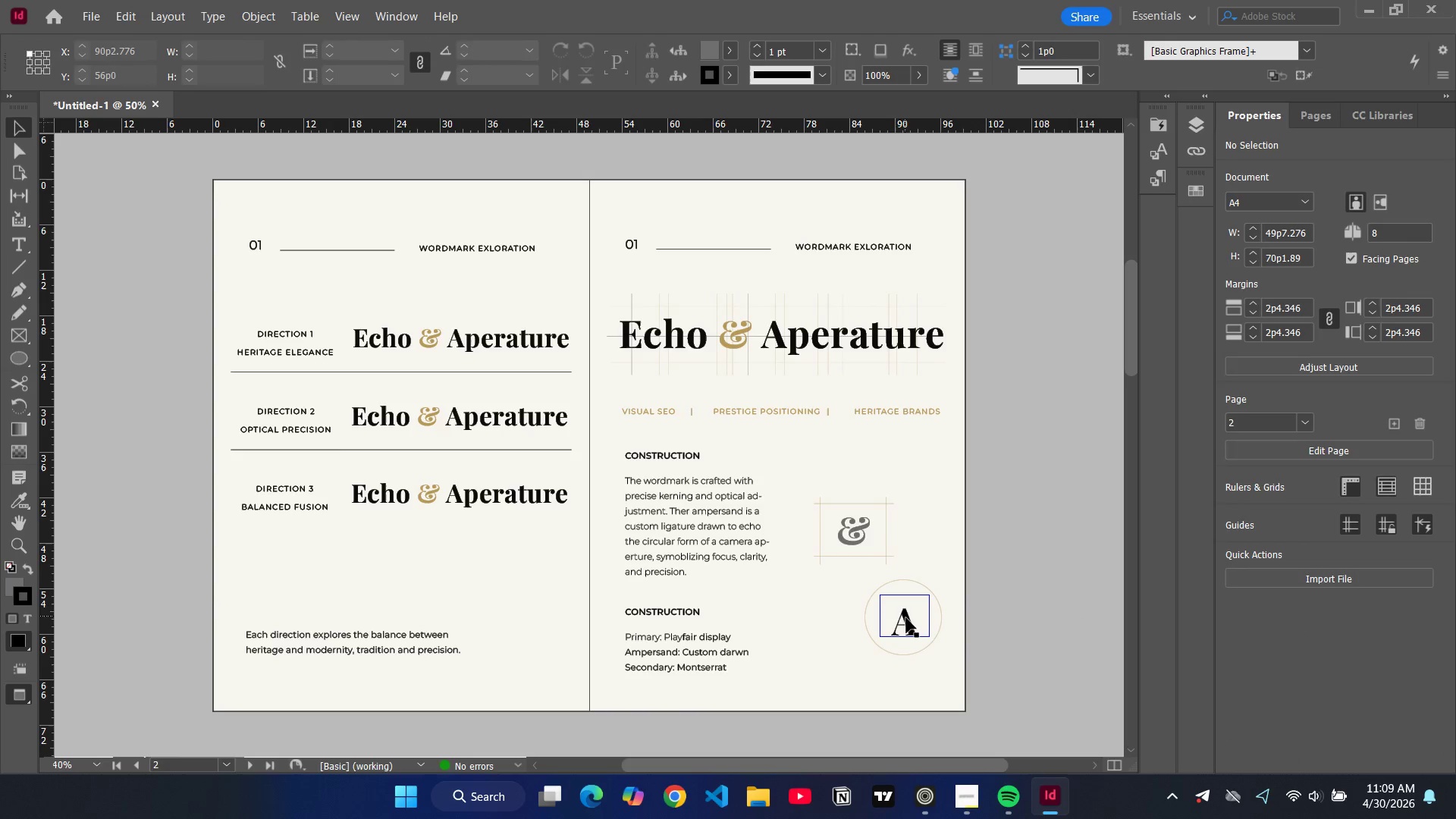 
left_click_drag(start_coordinate=[904, 618], to_coordinate=[924, 619])
 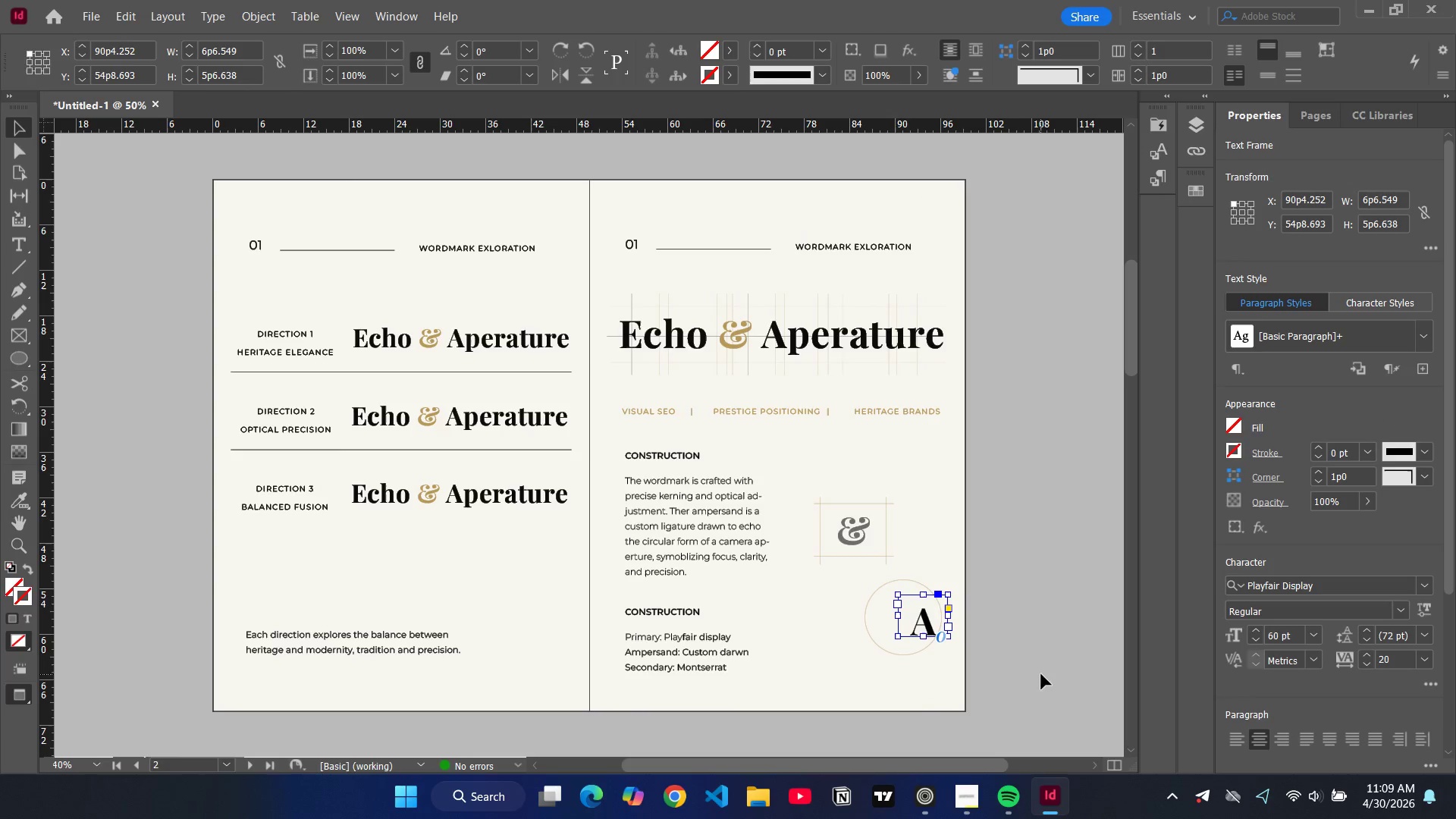 
left_click([1043, 669])
 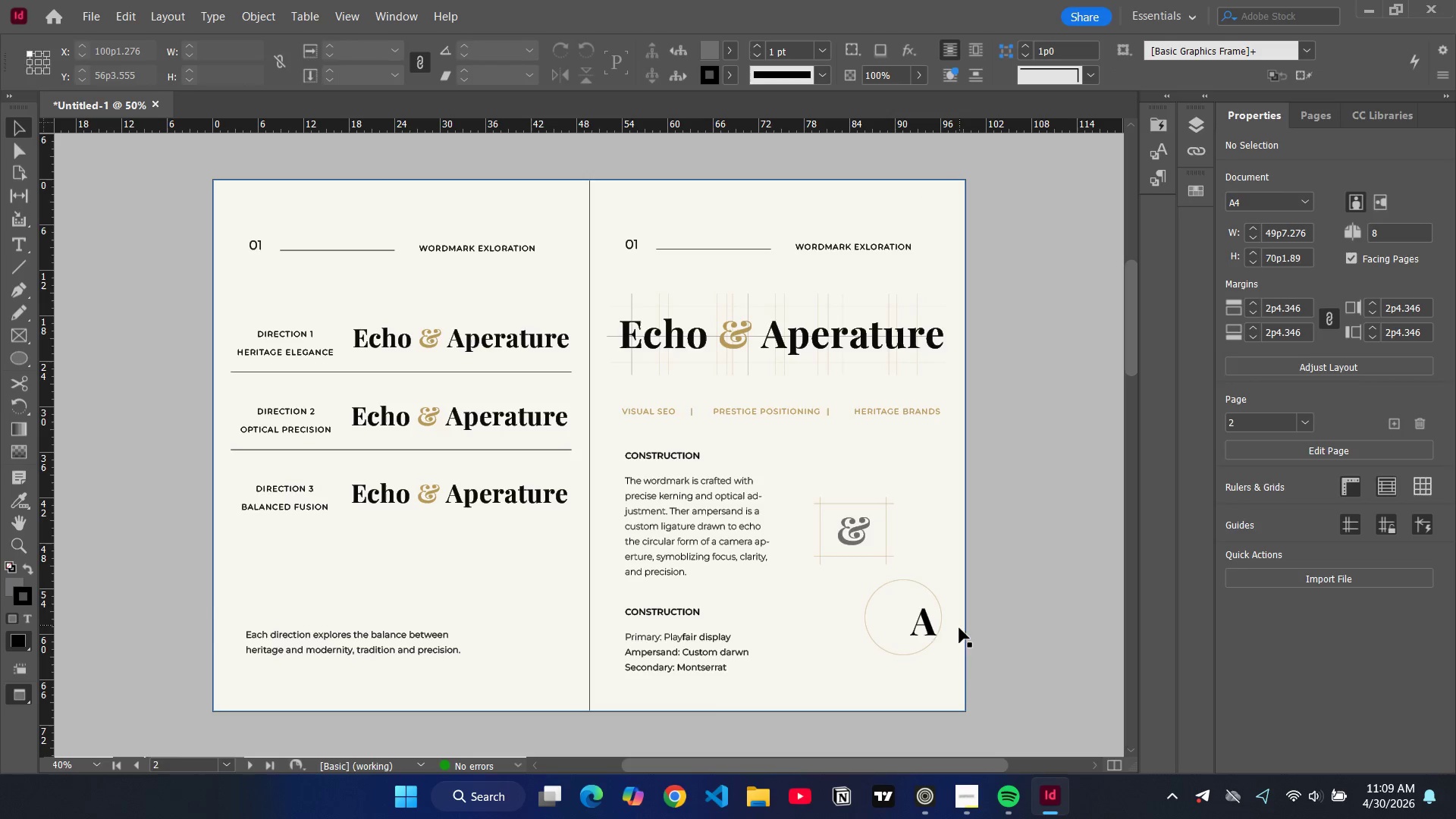 
left_click_drag(start_coordinate=[924, 626], to_coordinate=[908, 620])
 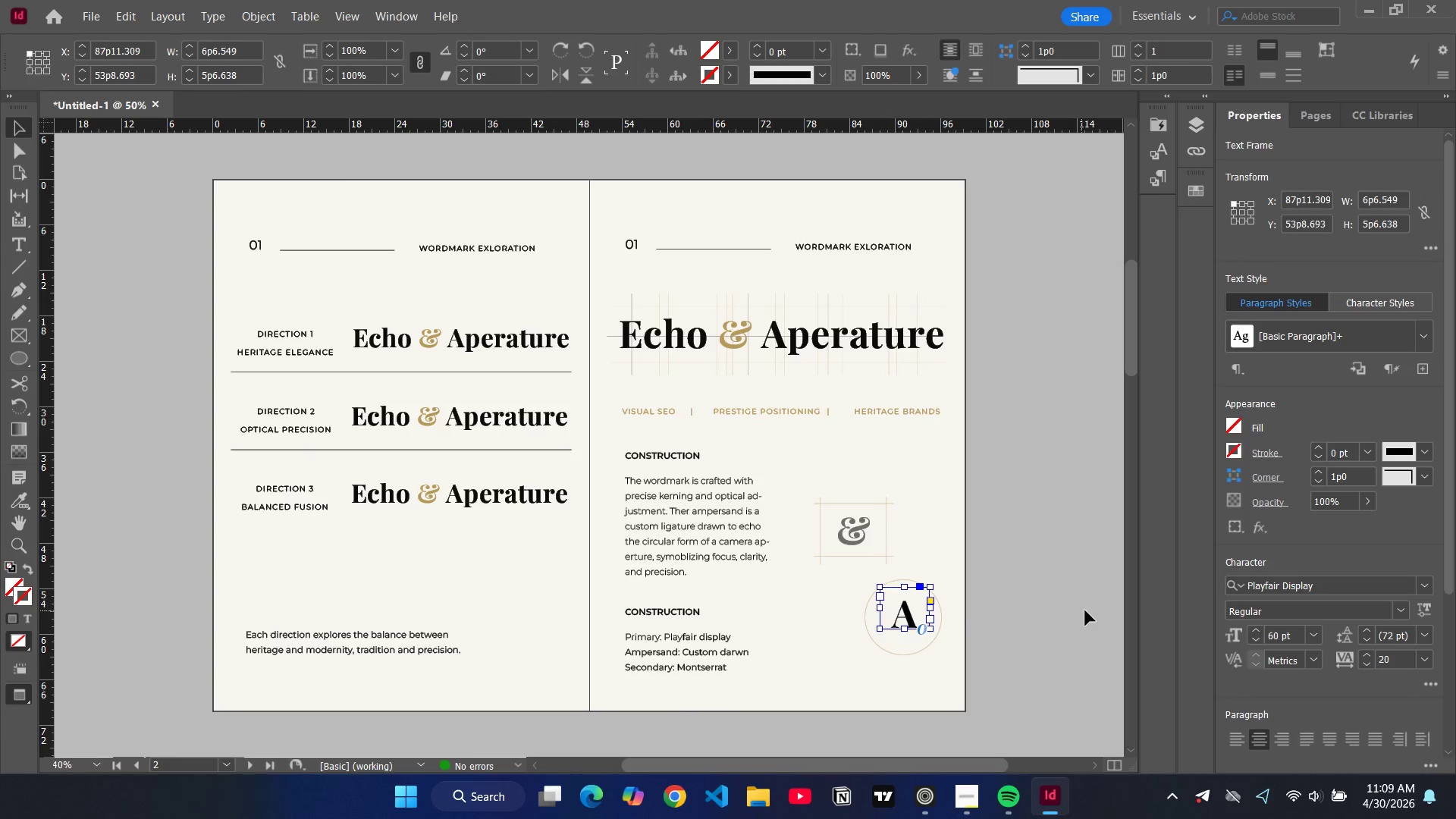 
left_click([1087, 610])
 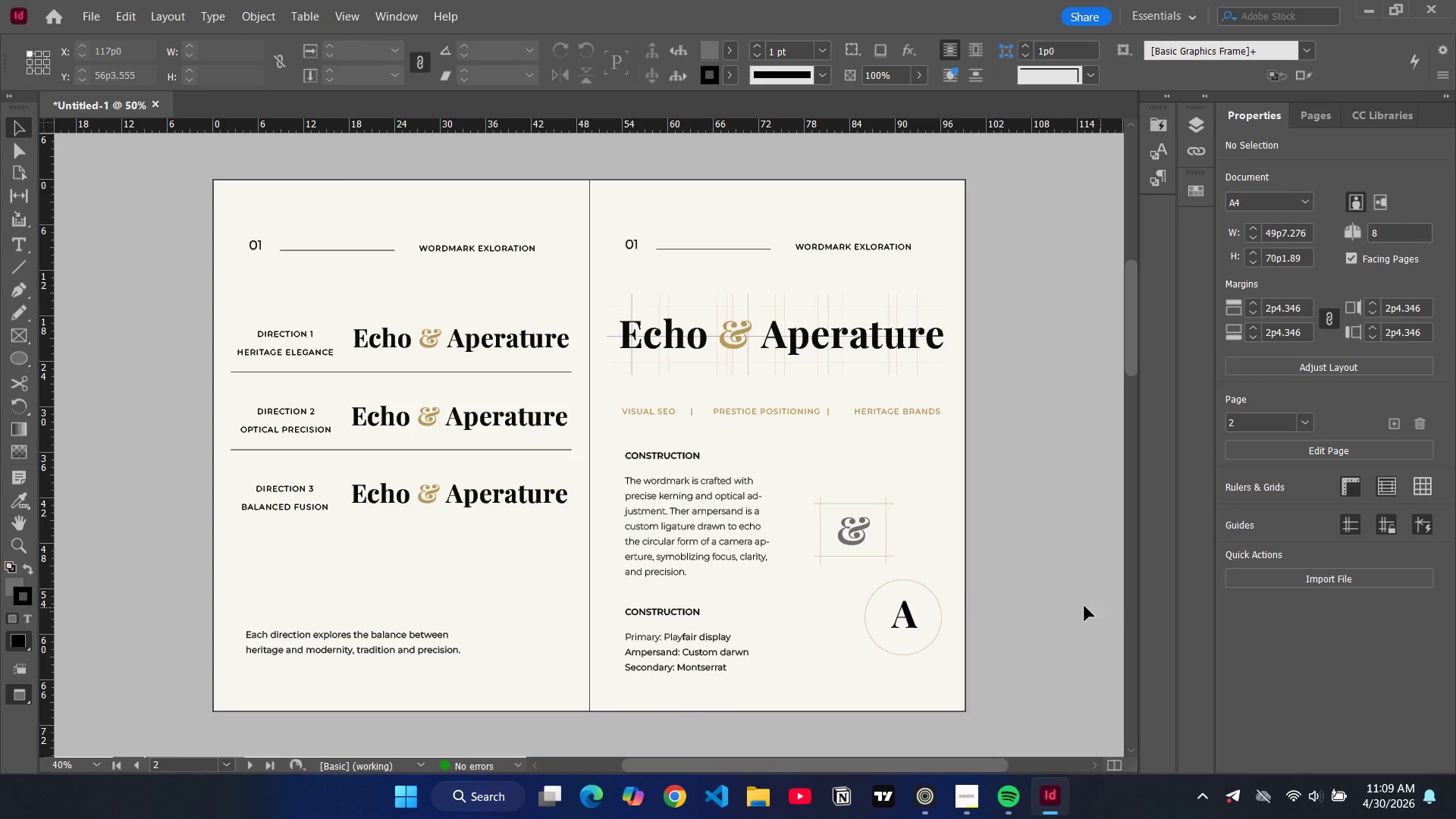 
scroll: coordinate [1018, 539], scroll_direction: down, amount: 2.0
 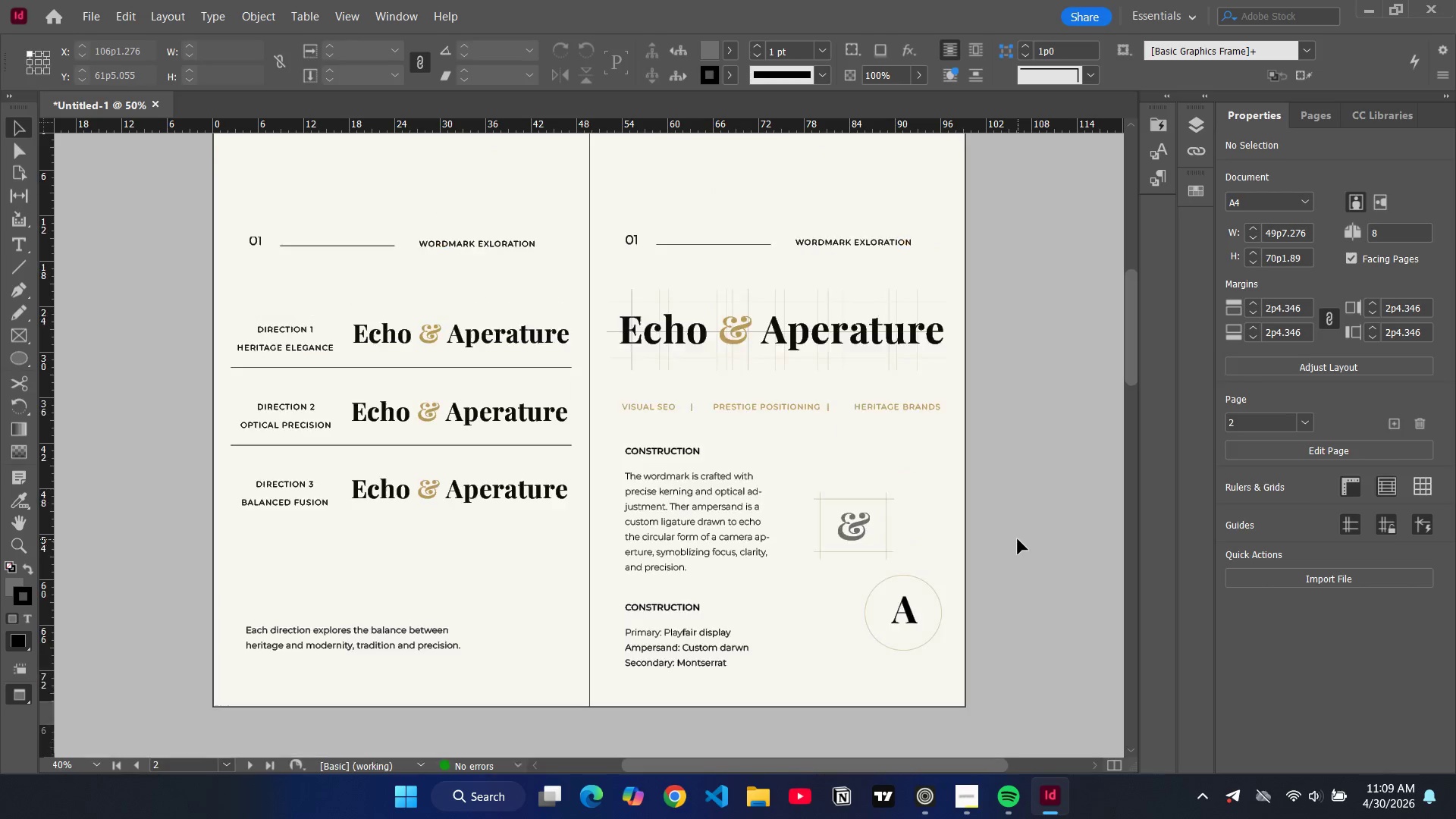 
scroll: coordinate [1018, 539], scroll_direction: up, amount: 2.0
 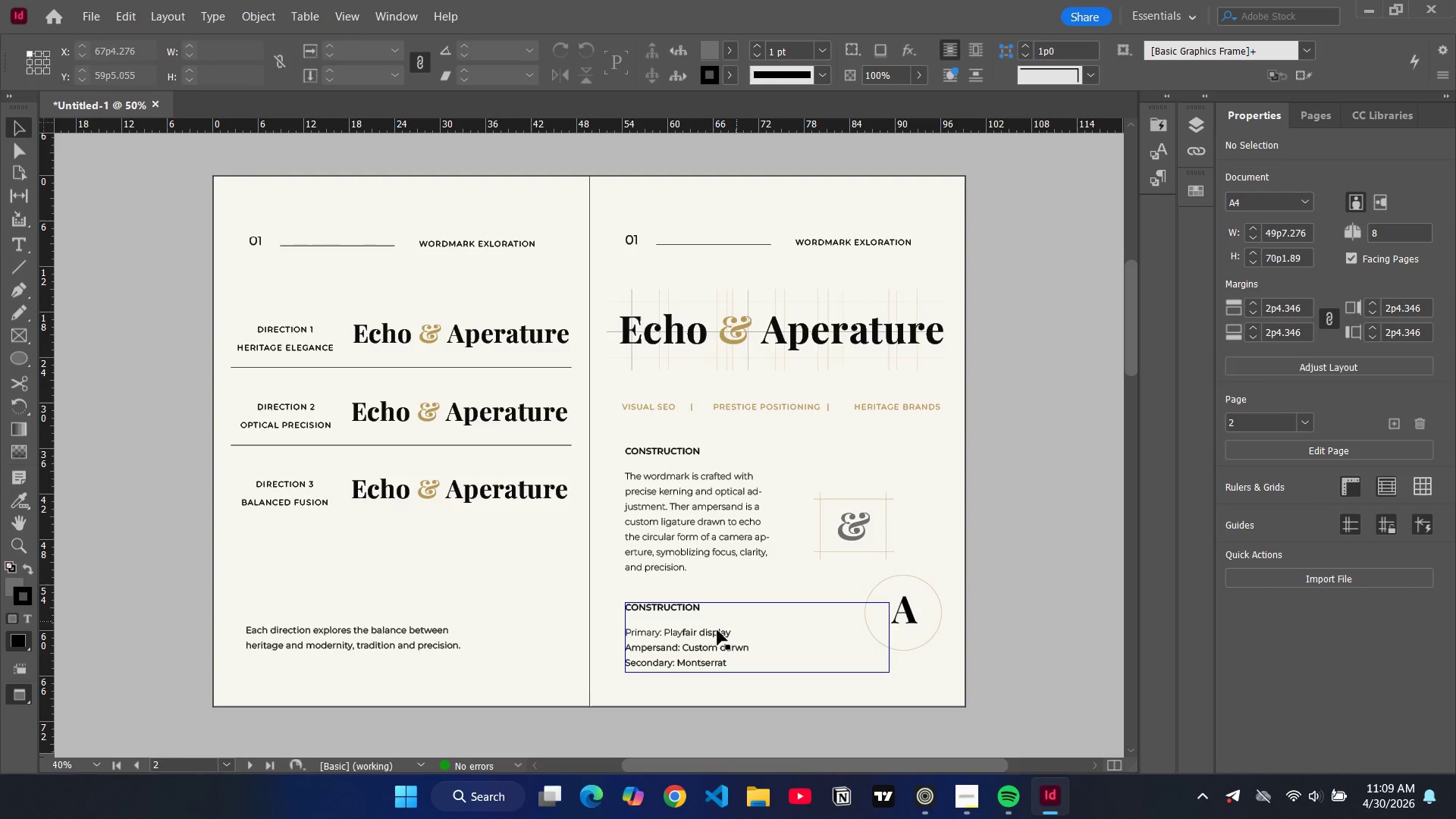 
left_click([706, 643])
 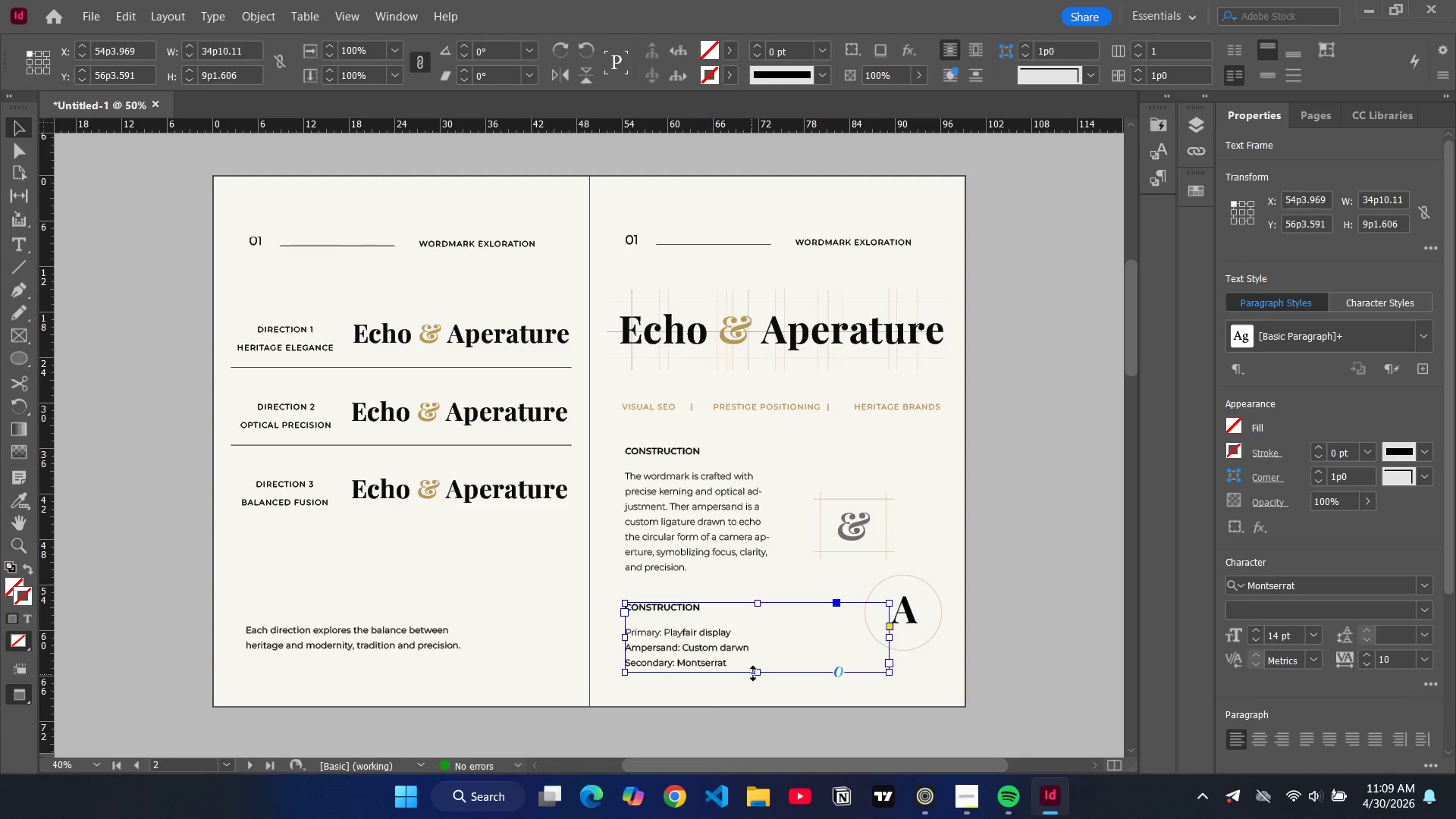 
left_click_drag(start_coordinate=[758, 674], to_coordinate=[757, 664])
 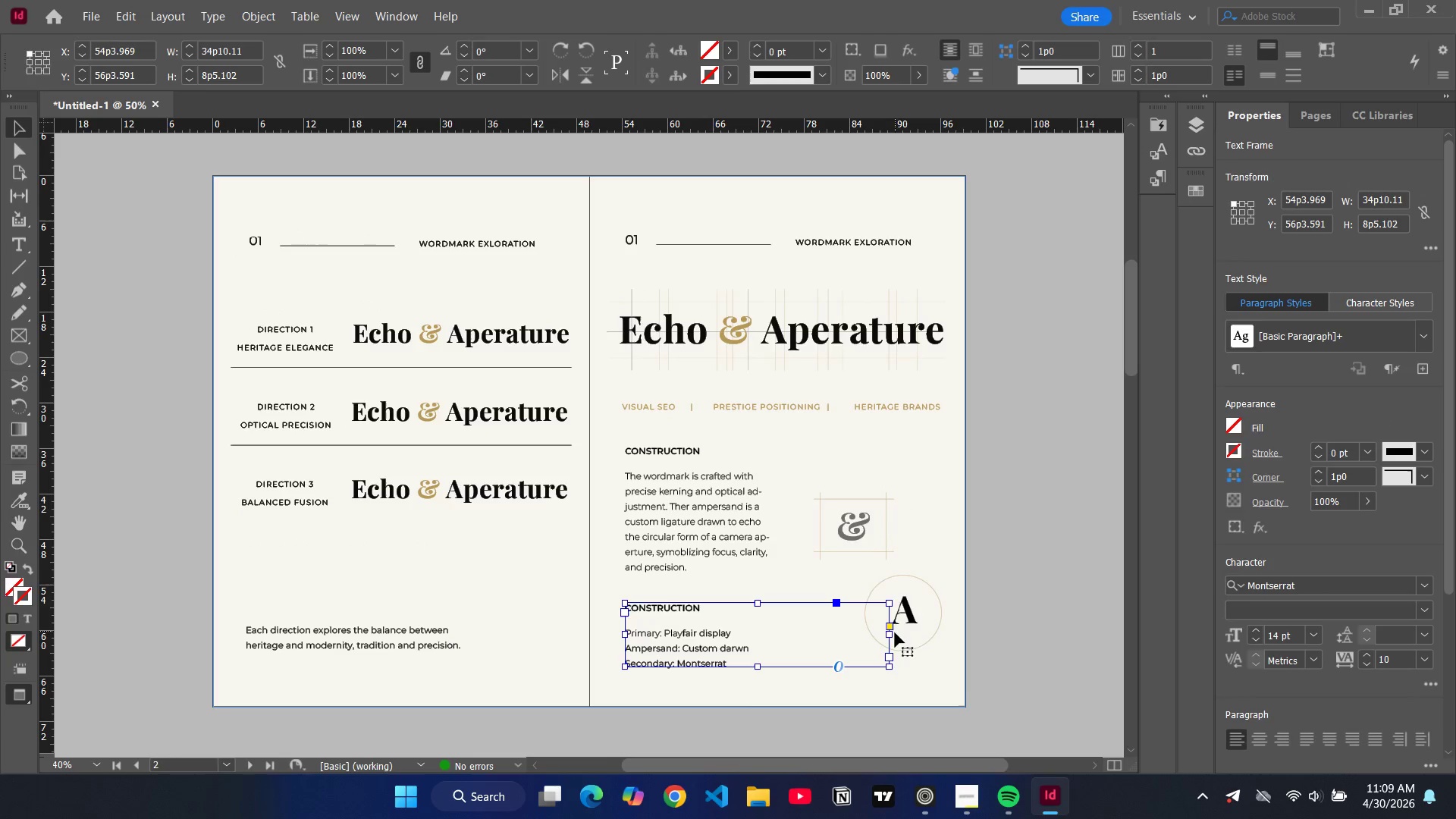 
left_click_drag(start_coordinate=[889, 632], to_coordinate=[846, 631])
 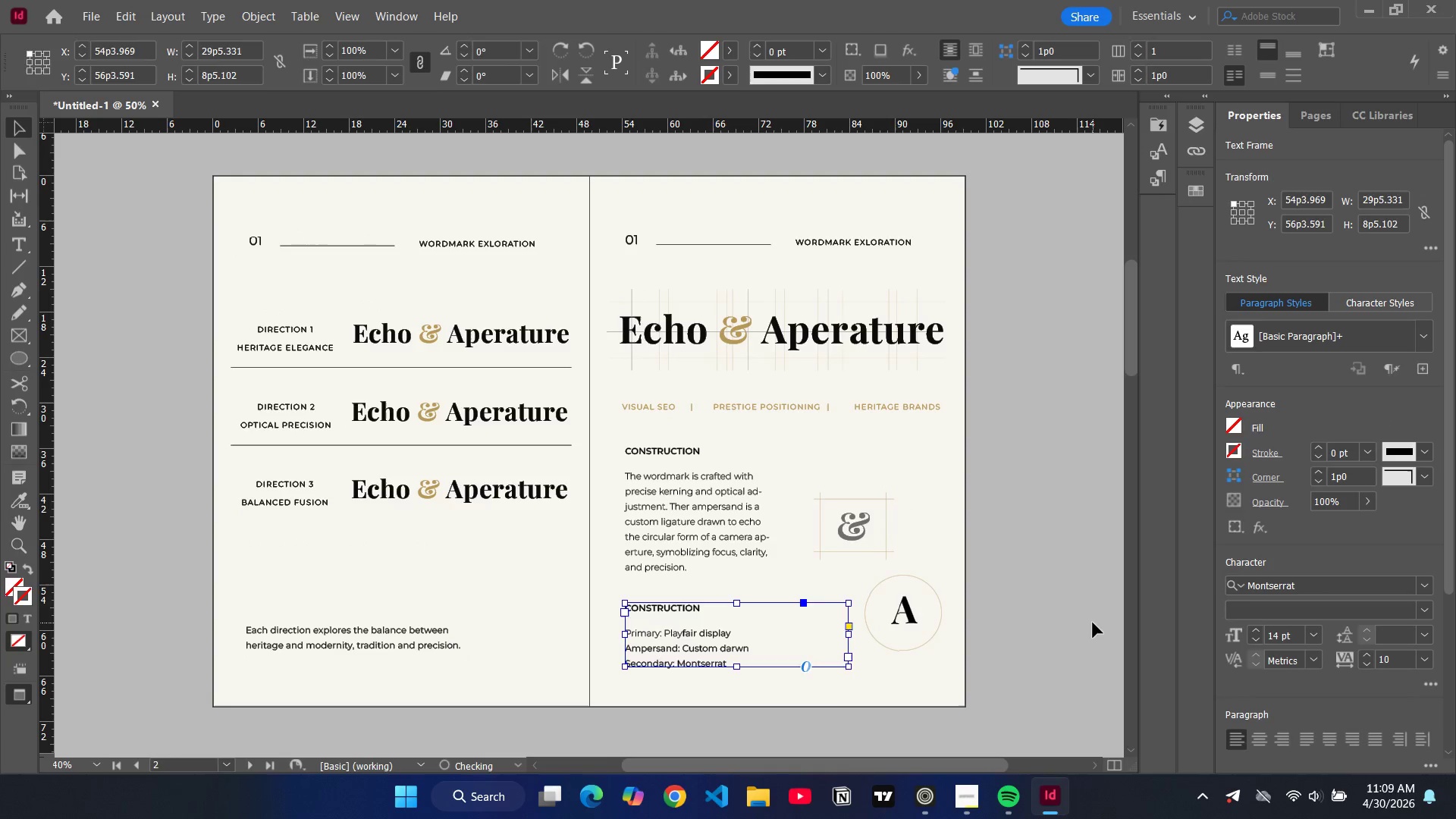 
left_click([1093, 623])
 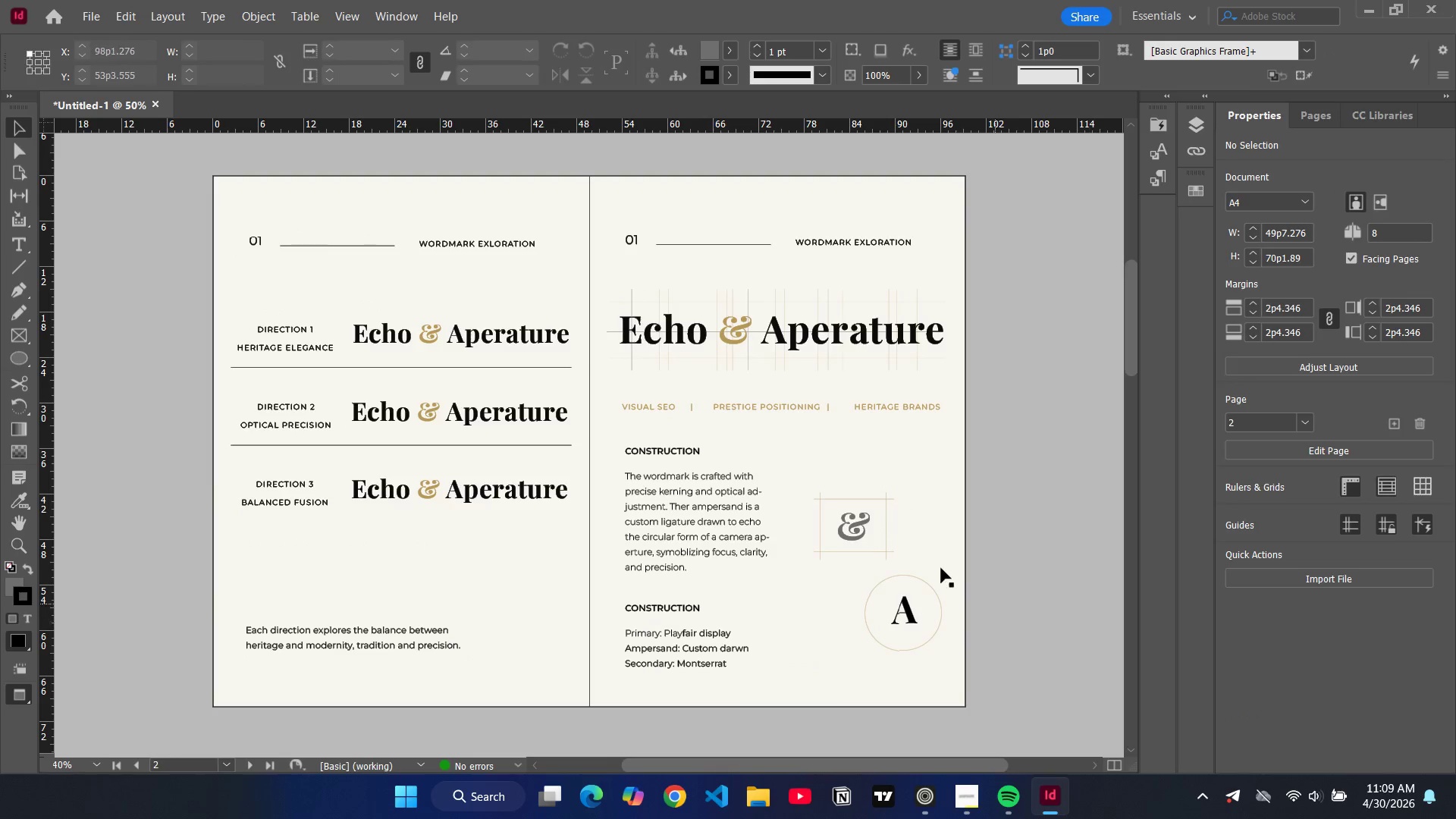 
scroll: coordinate [607, 344], scroll_direction: down, amount: 11.0
 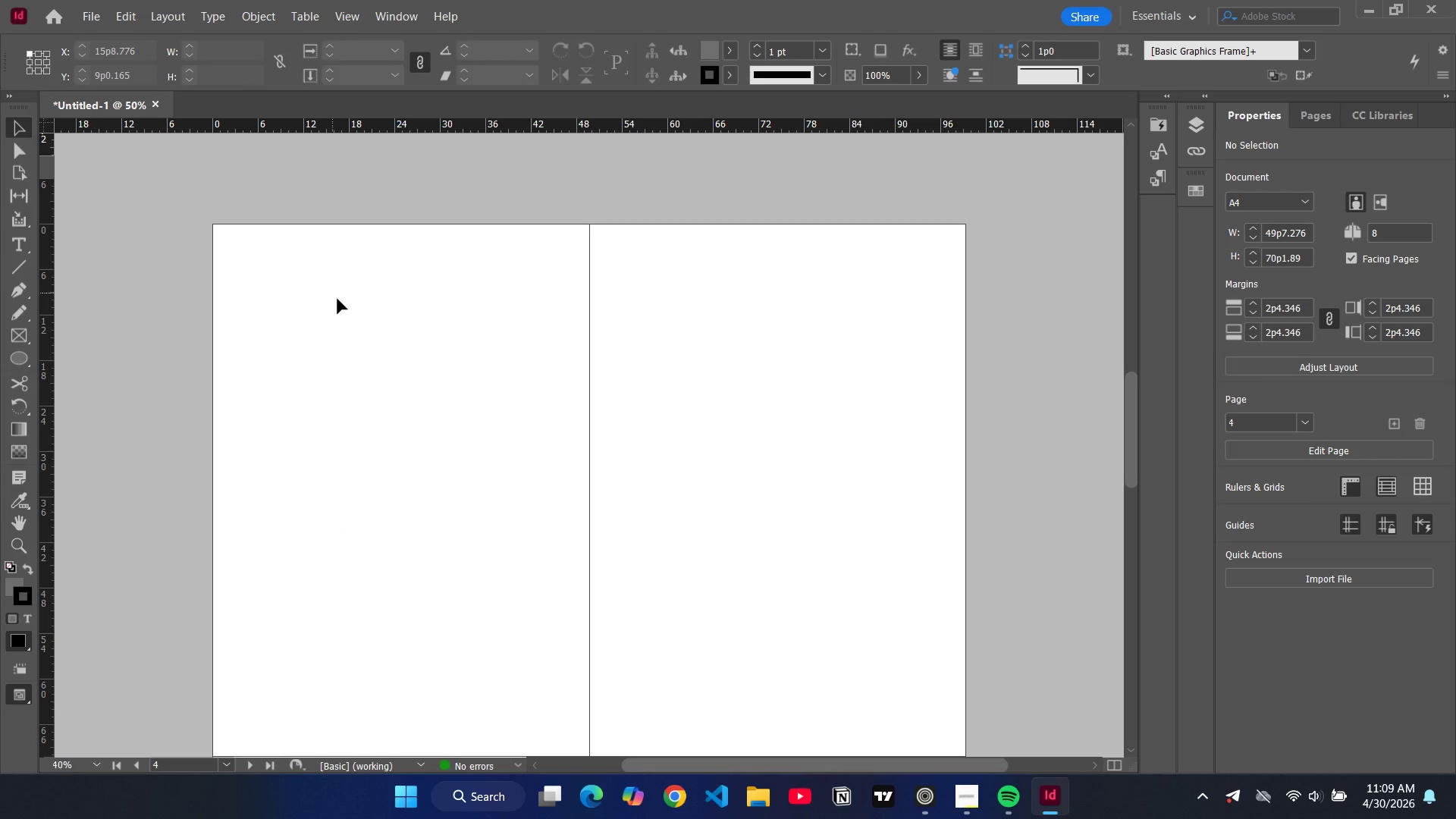 
key(W)
 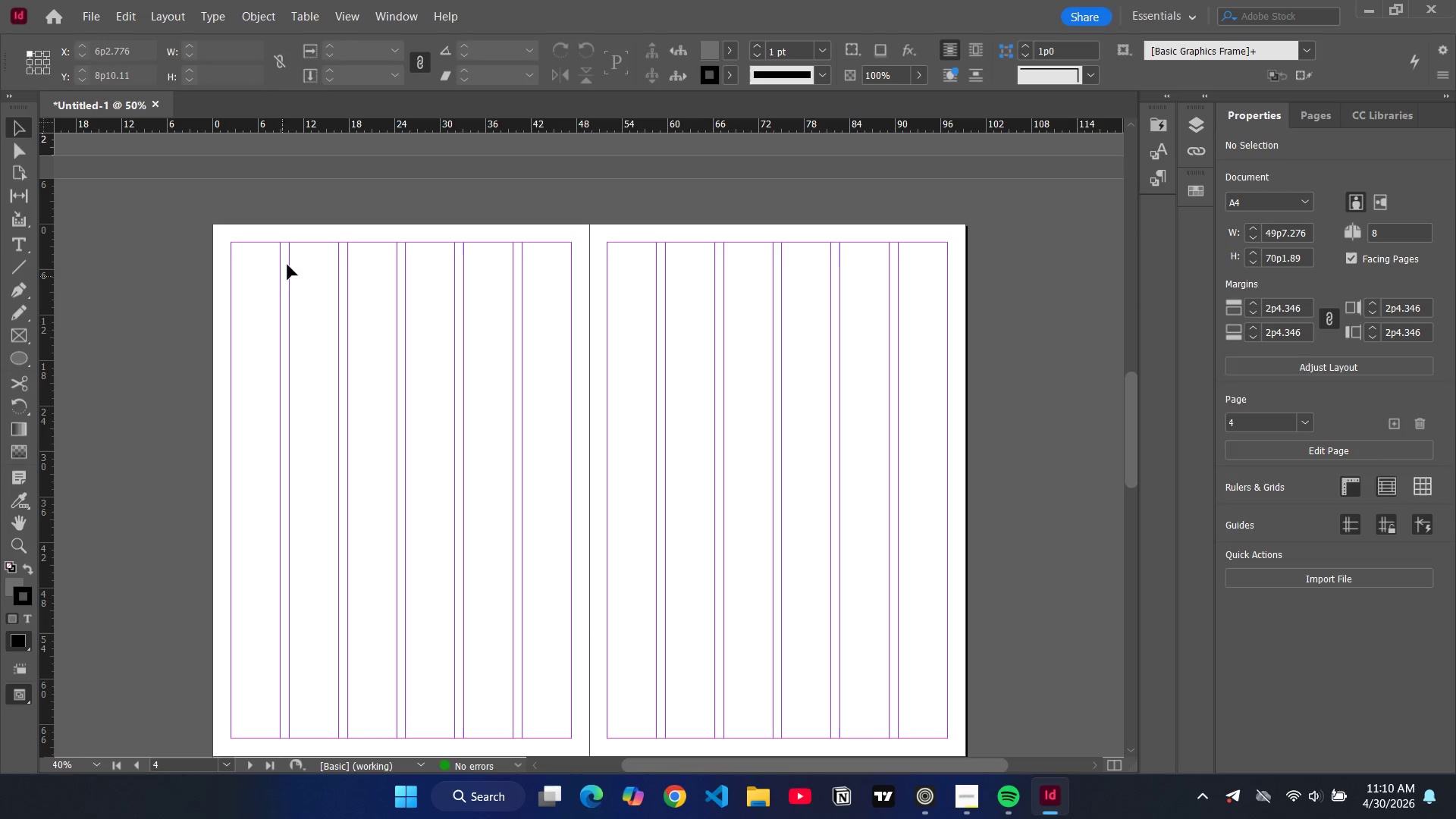 
left_click([285, 264])
 